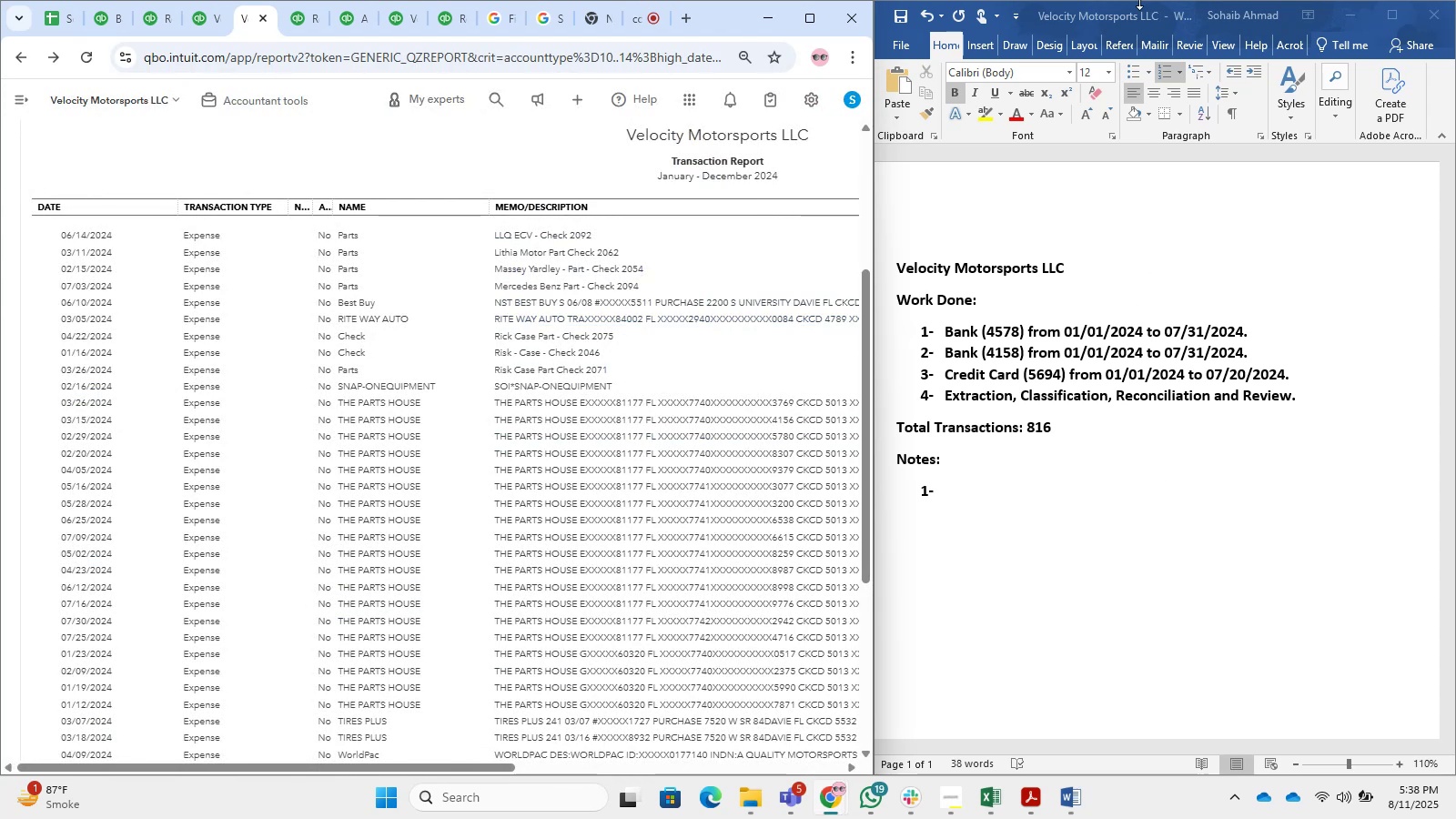 
left_click([1135, 0])
 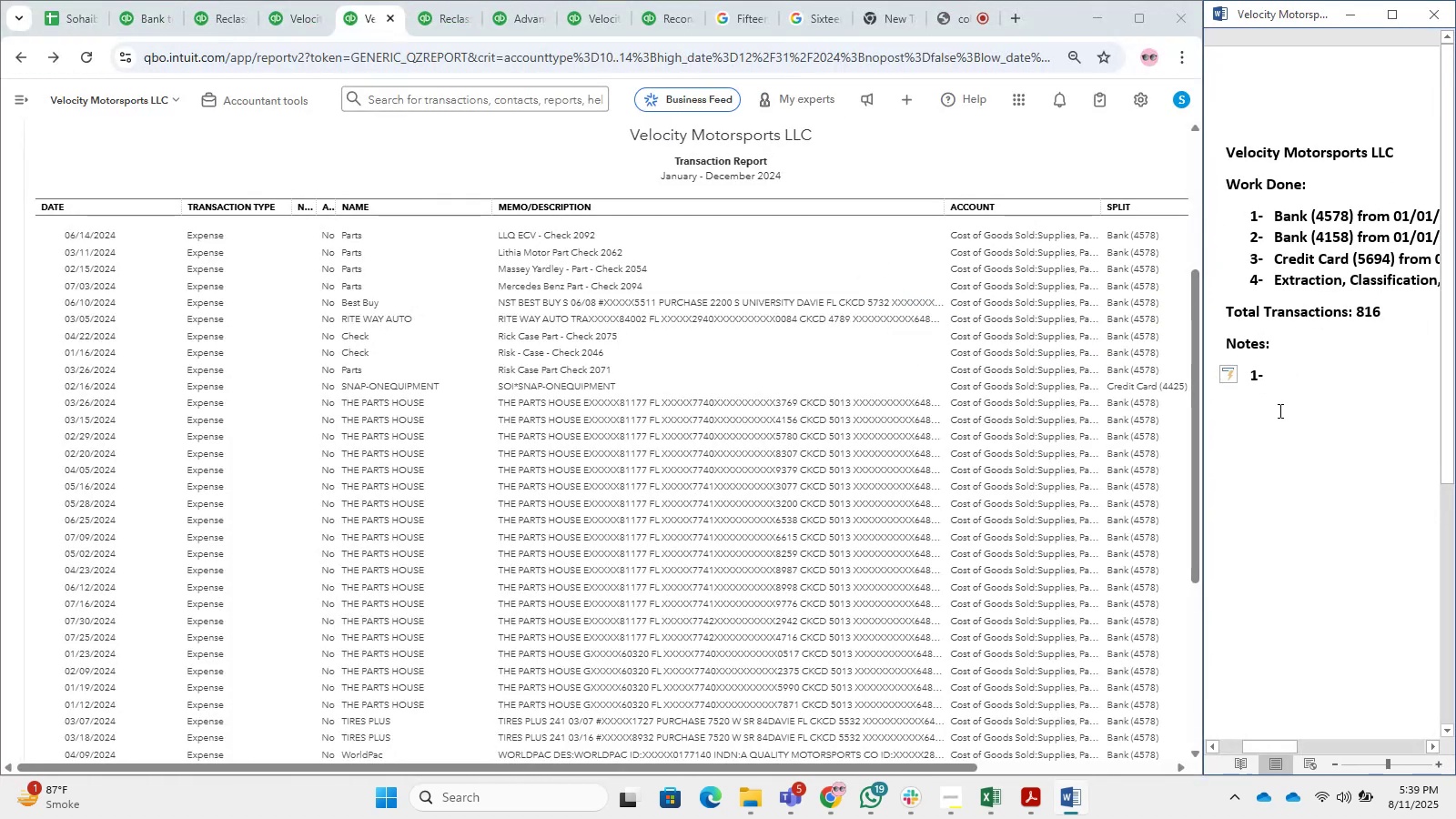 
wait(19.18)
 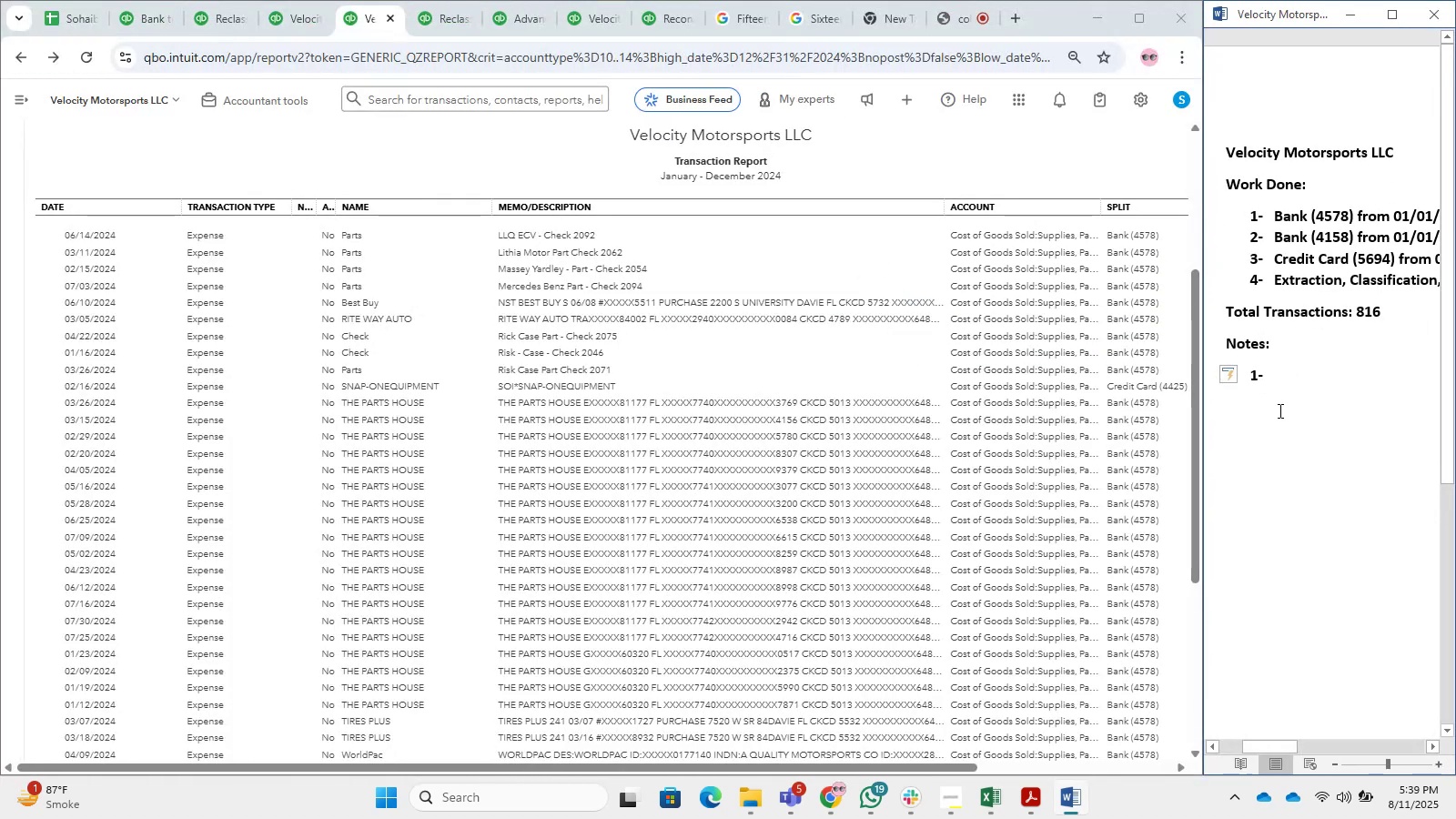 
scroll: coordinate [651, 374], scroll_direction: up, amount: 3.0
 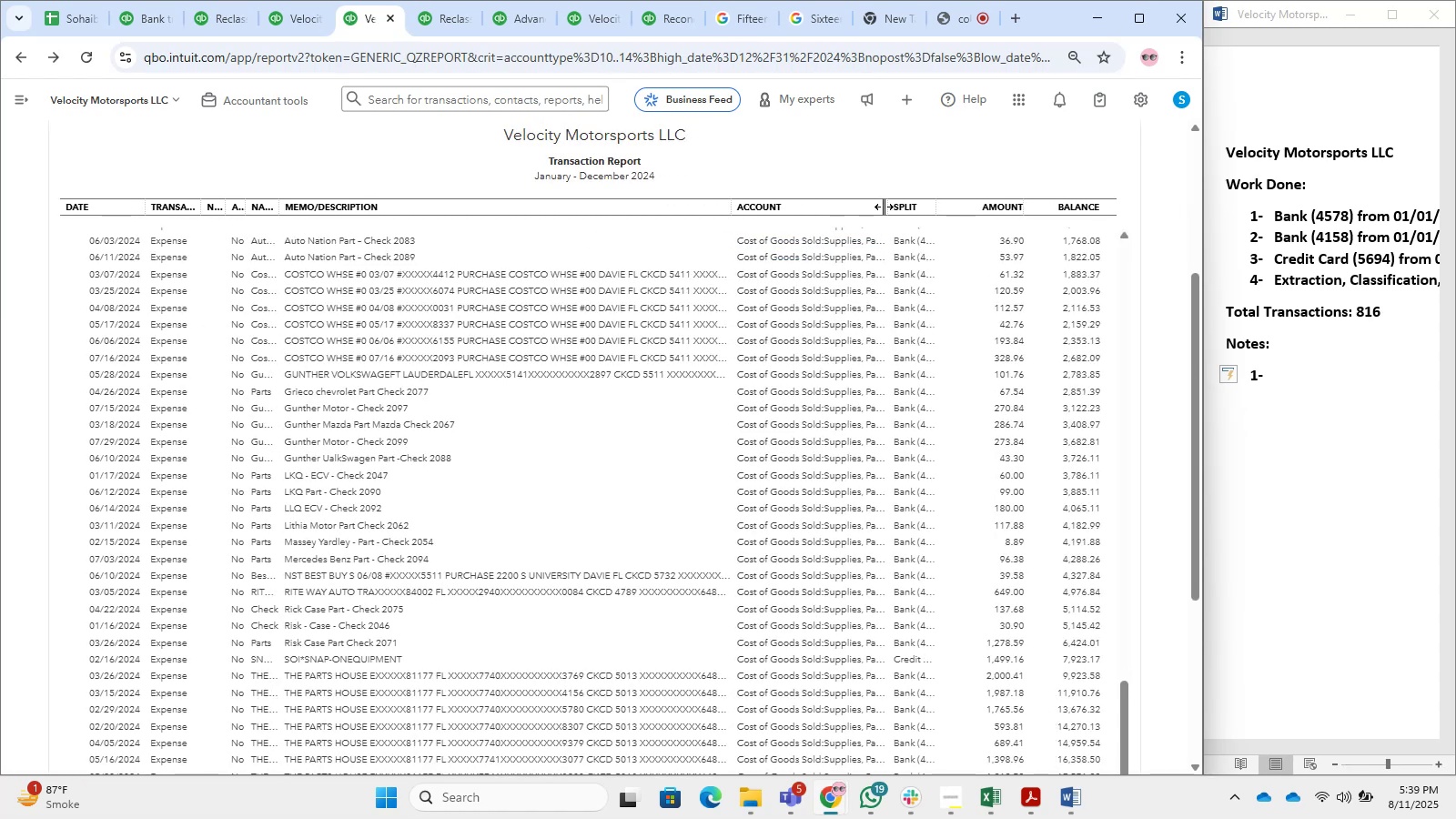 
wait(18.02)
 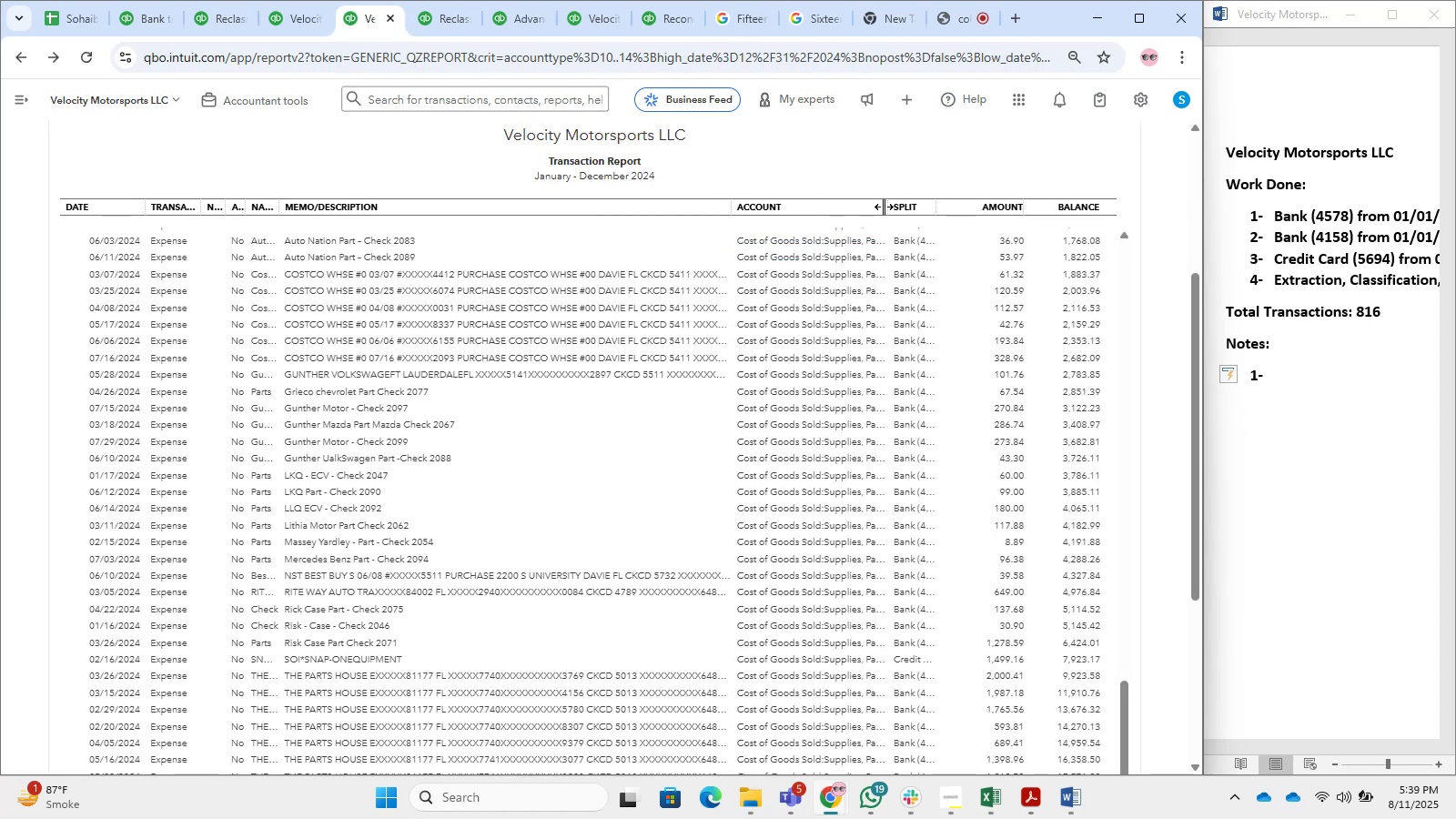 
scroll: coordinate [591, 417], scroll_direction: up, amount: 9.0
 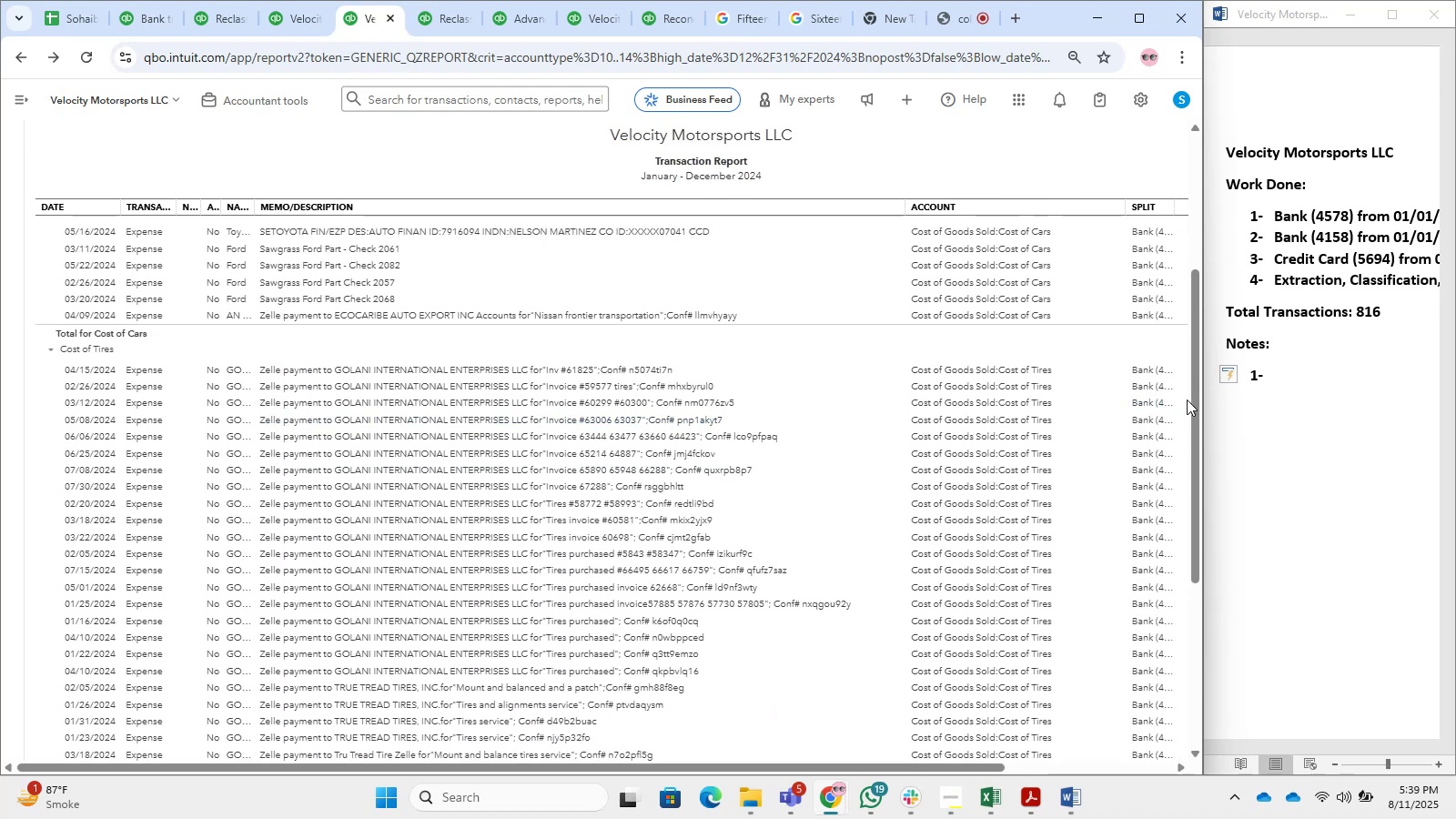 
left_click([1292, 381])
 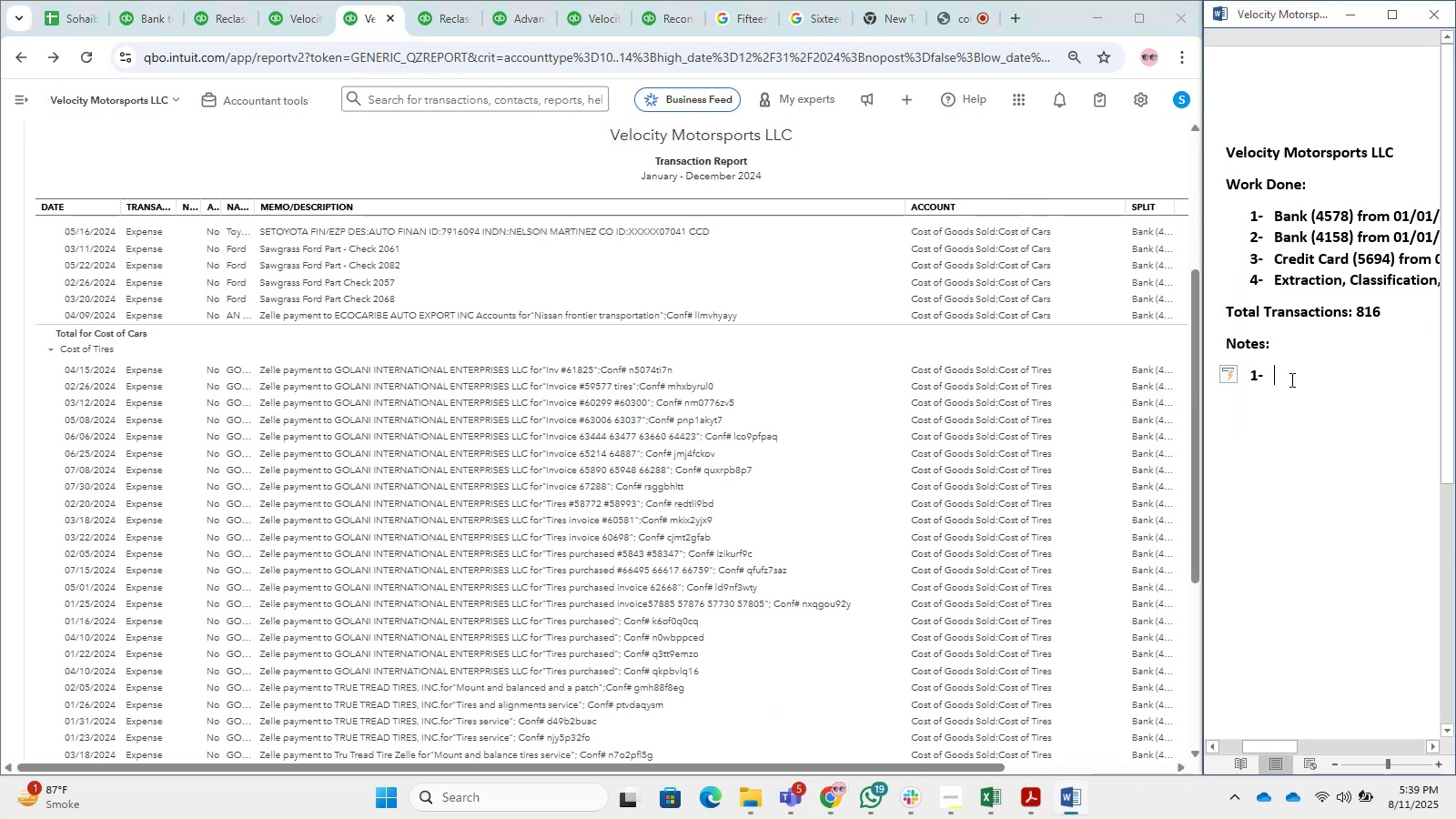 
left_click([1288, 378])
 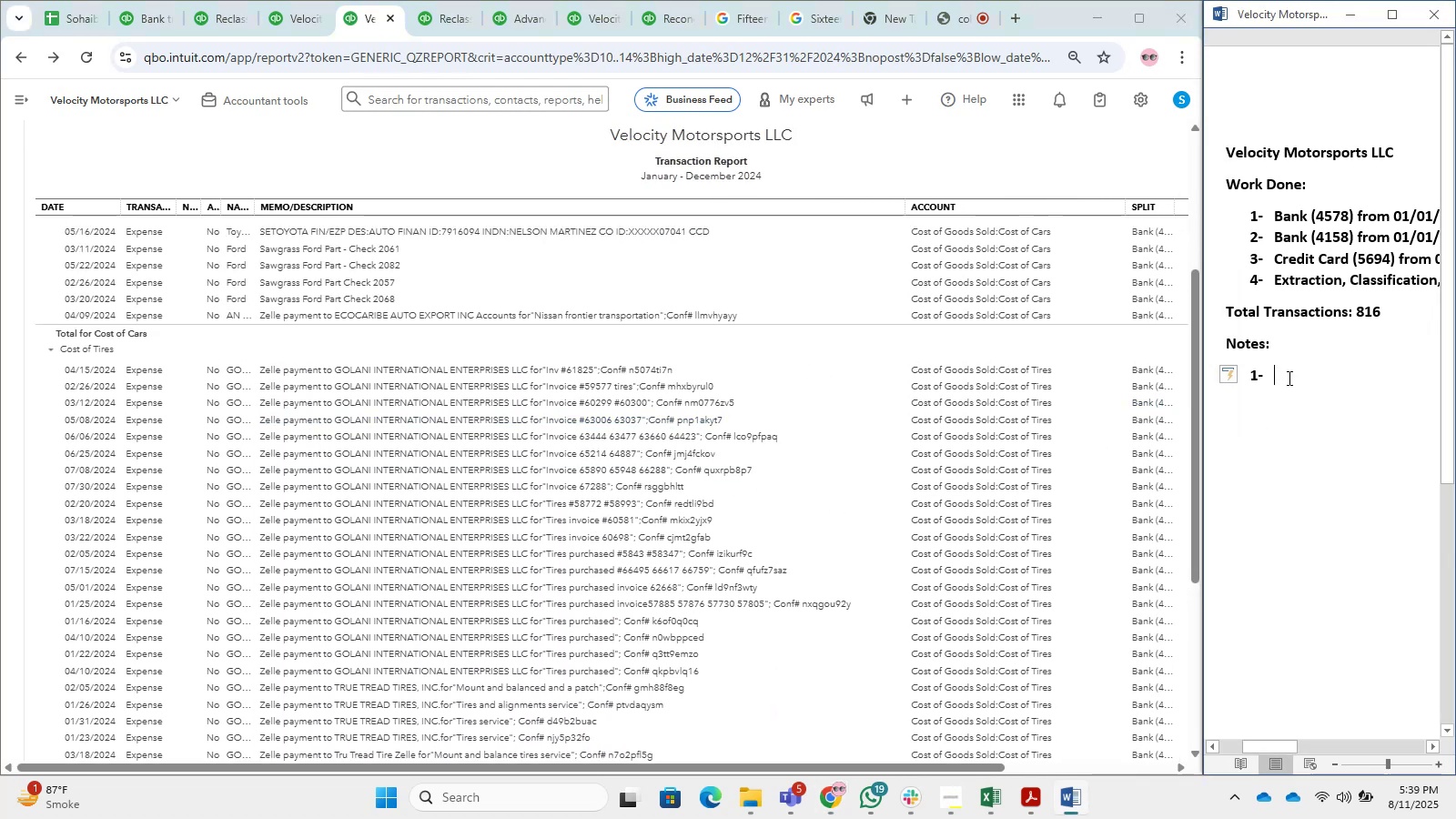 
type(Zelle Payment ti )
key(Backspace)
key(Backspace)
type(o Golani International )
 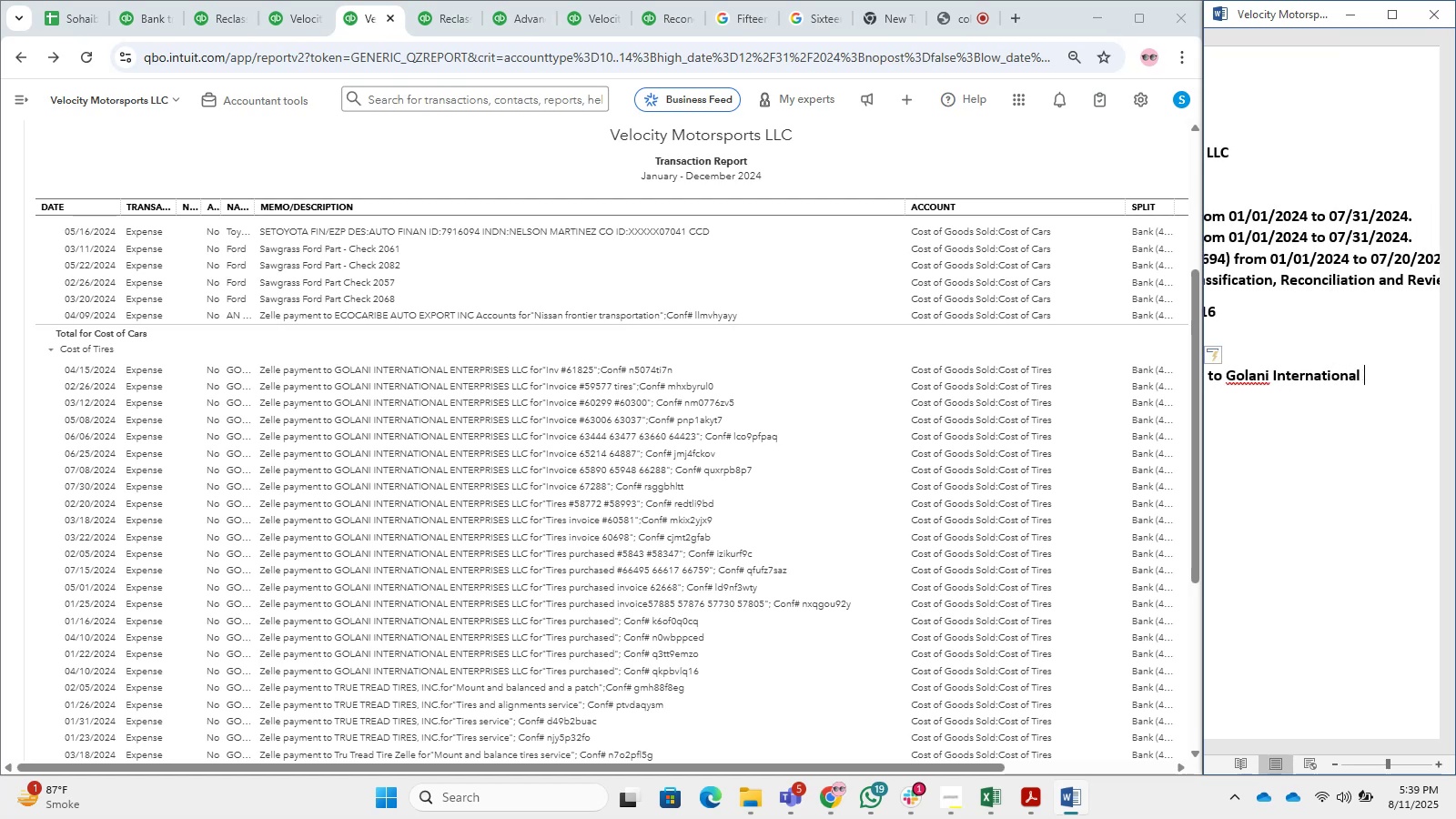 
wait(7.29)
 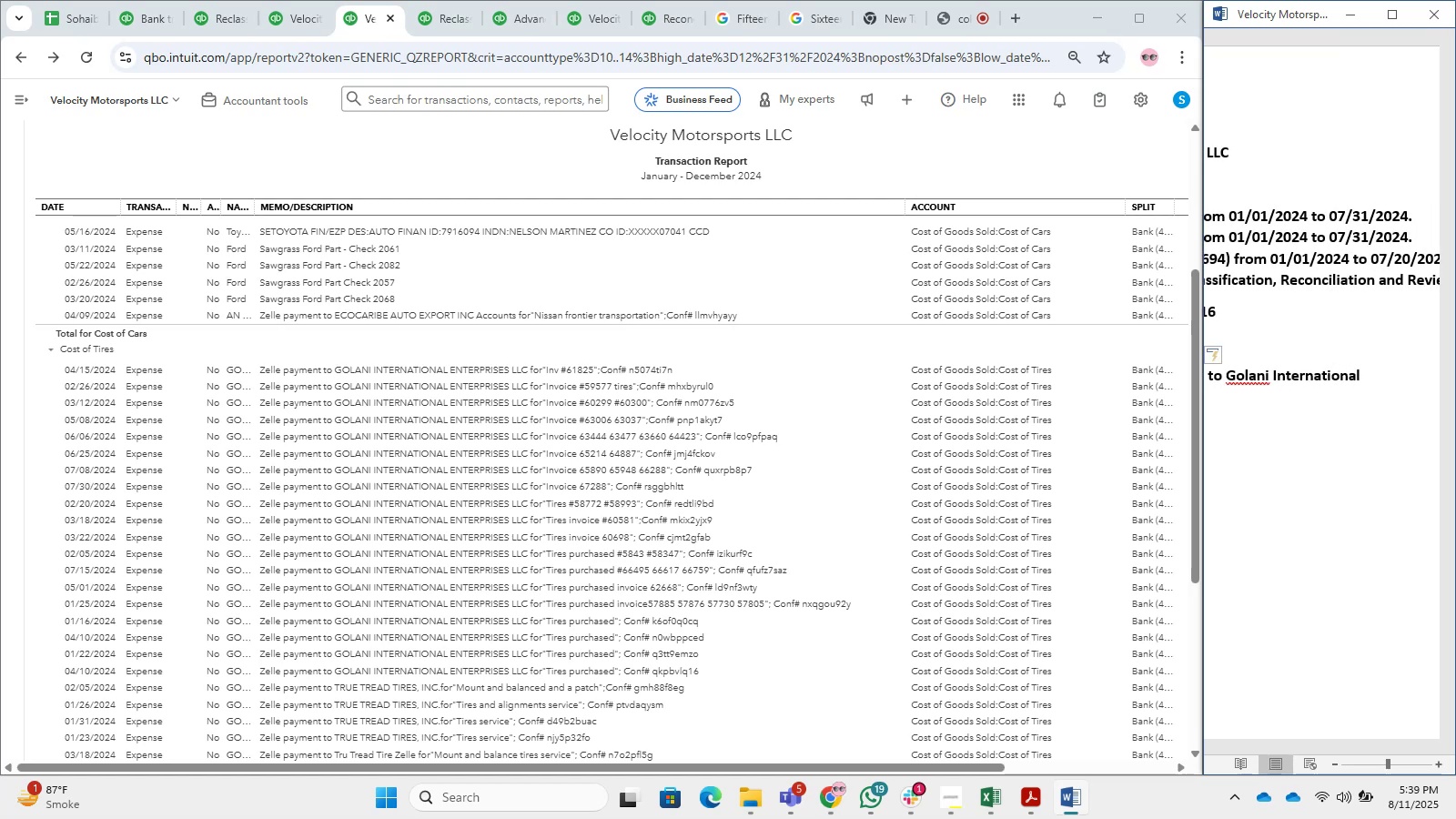 
type(was)
 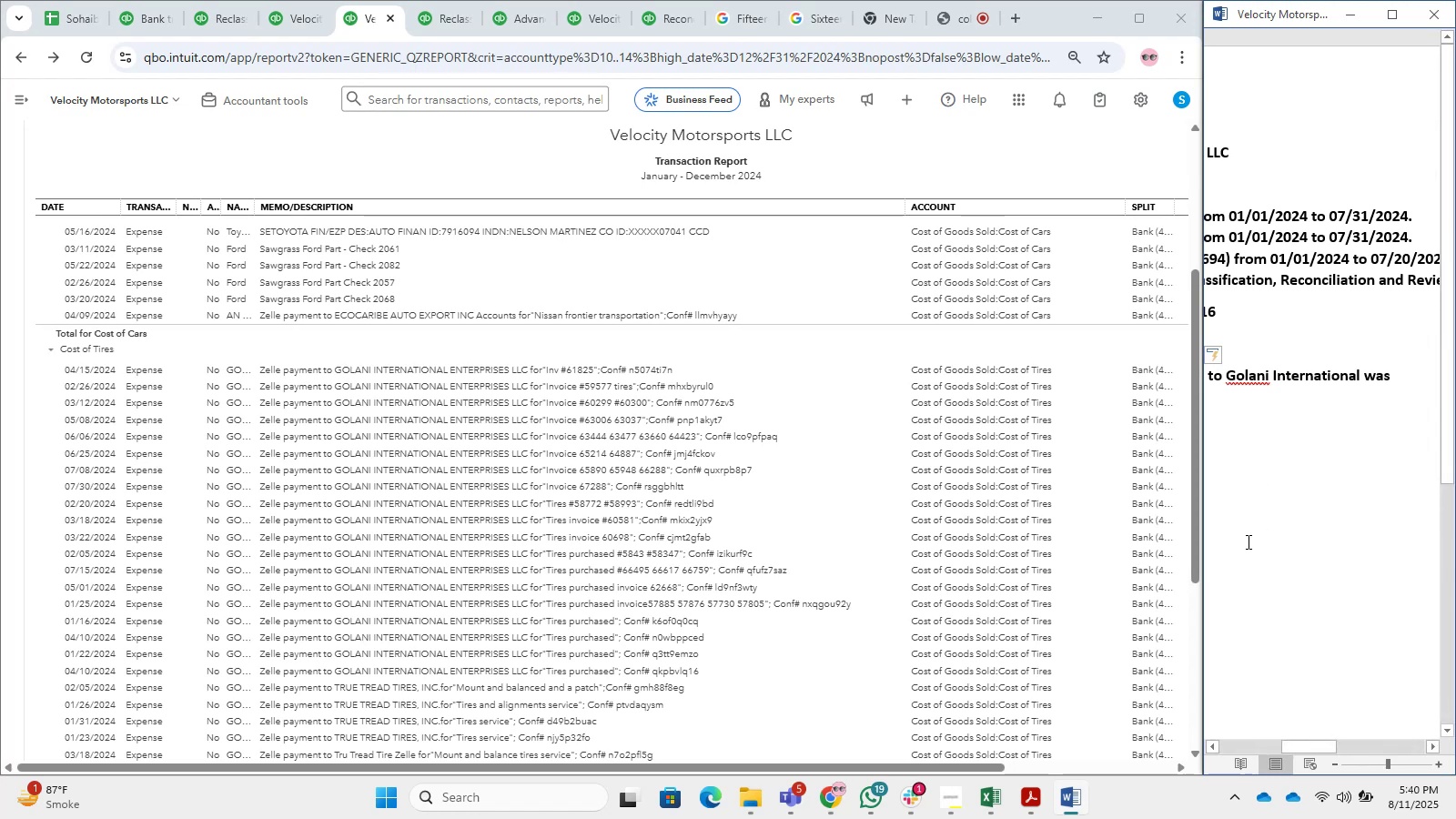 
wait(8.45)
 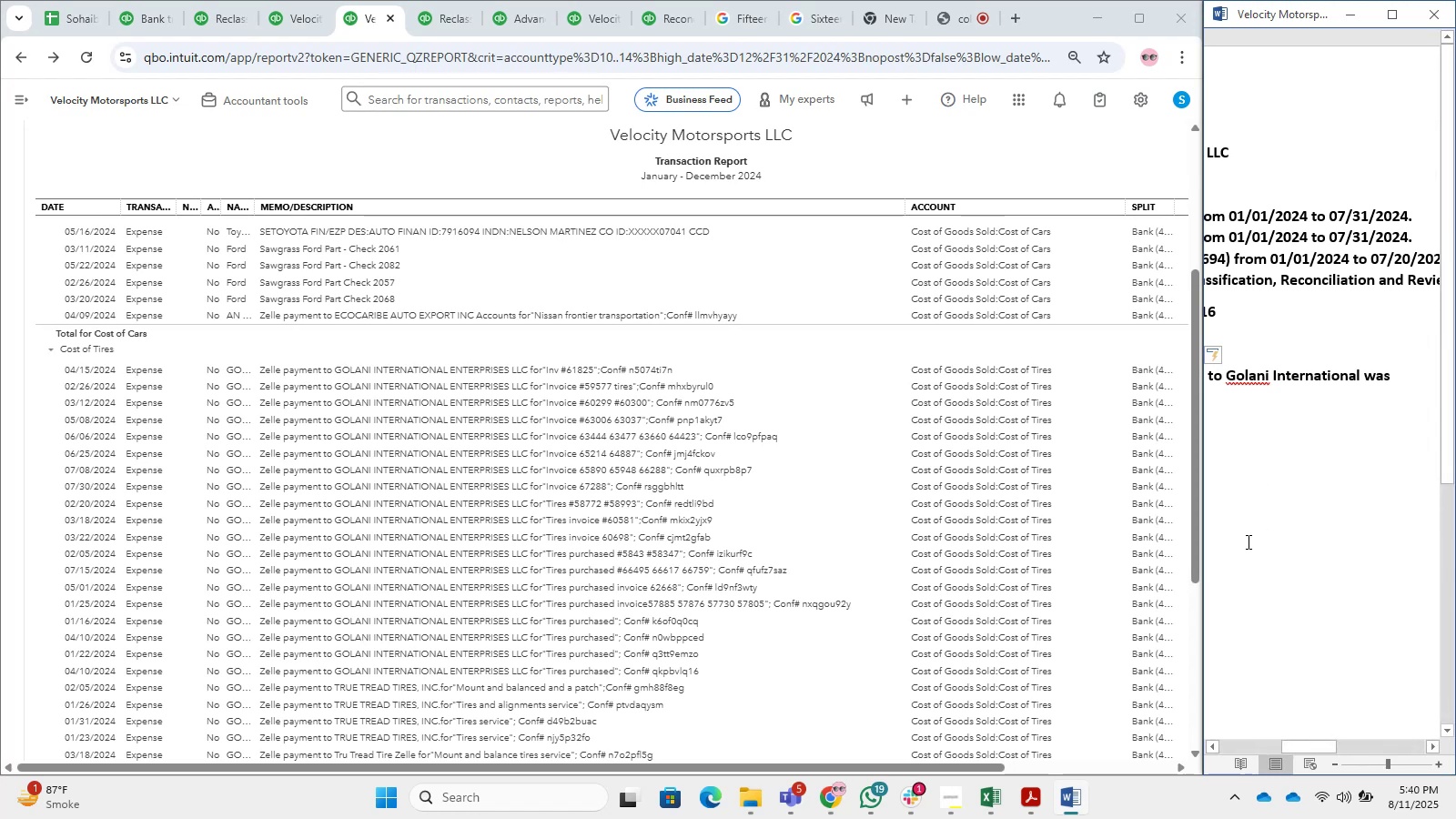 
type( put in Cost of tires.)
 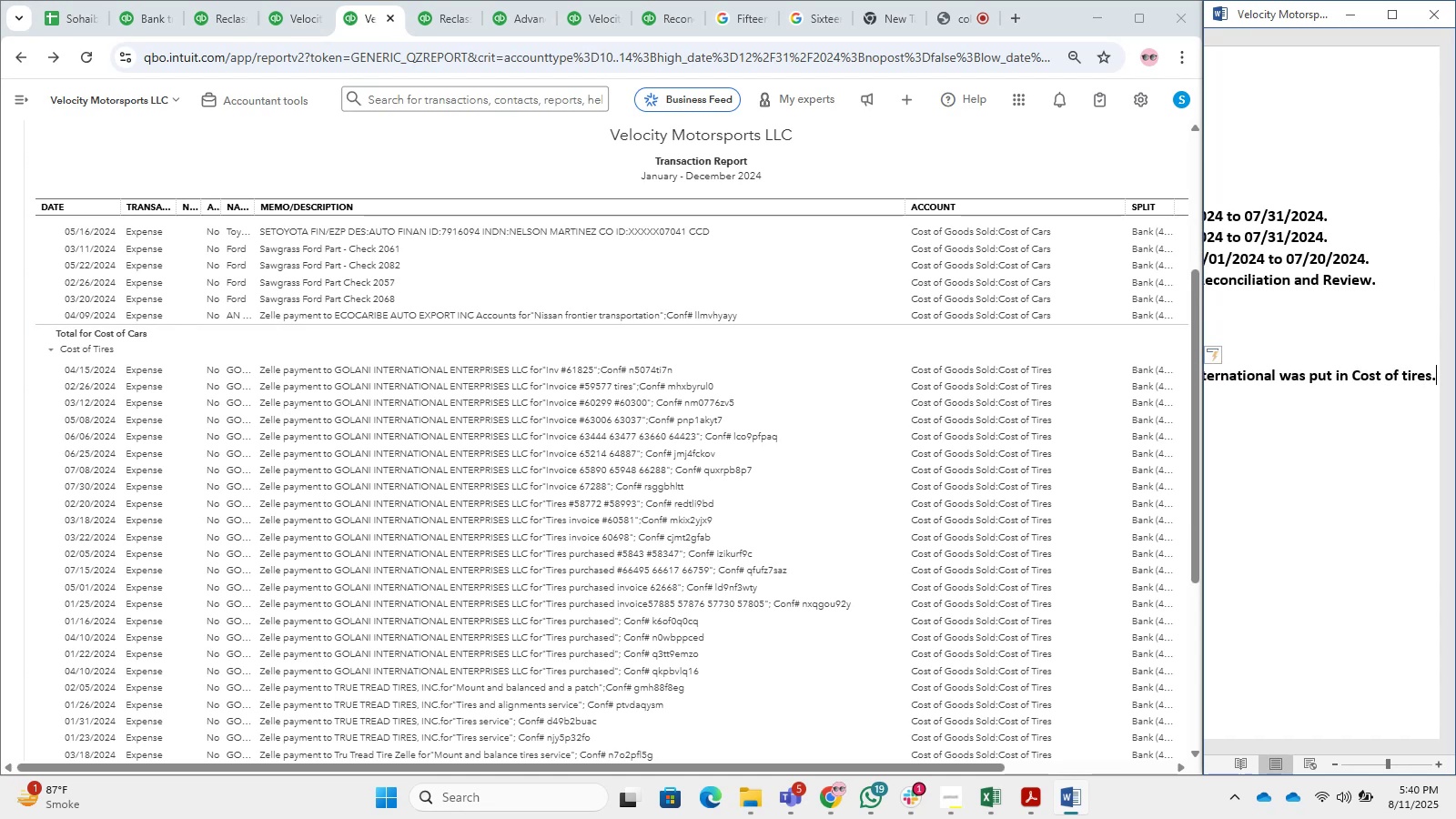 
key(Enter)
 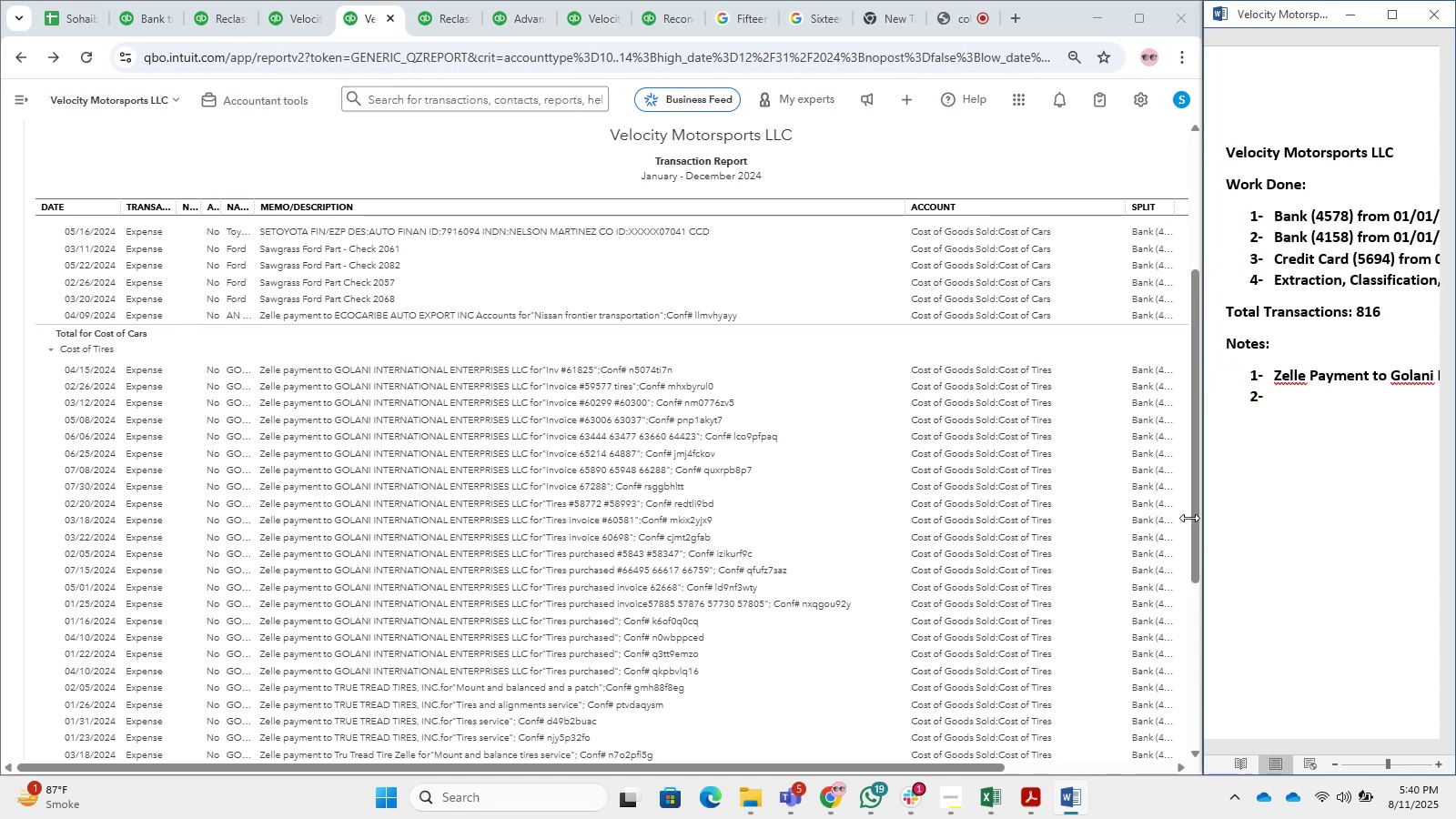 
scroll: coordinate [606, 514], scroll_direction: down, amount: 2.0
 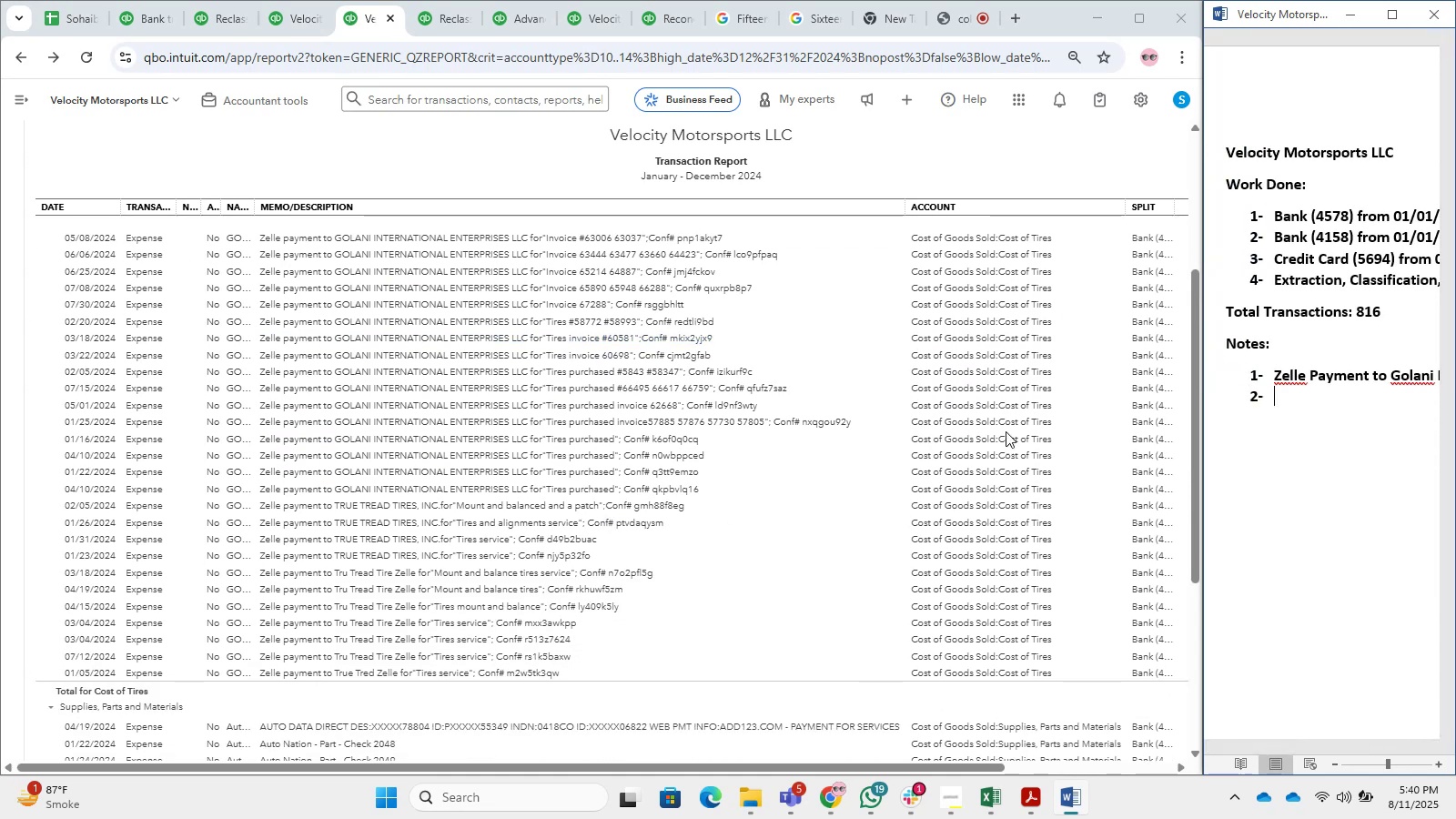 
key(Backspace)
 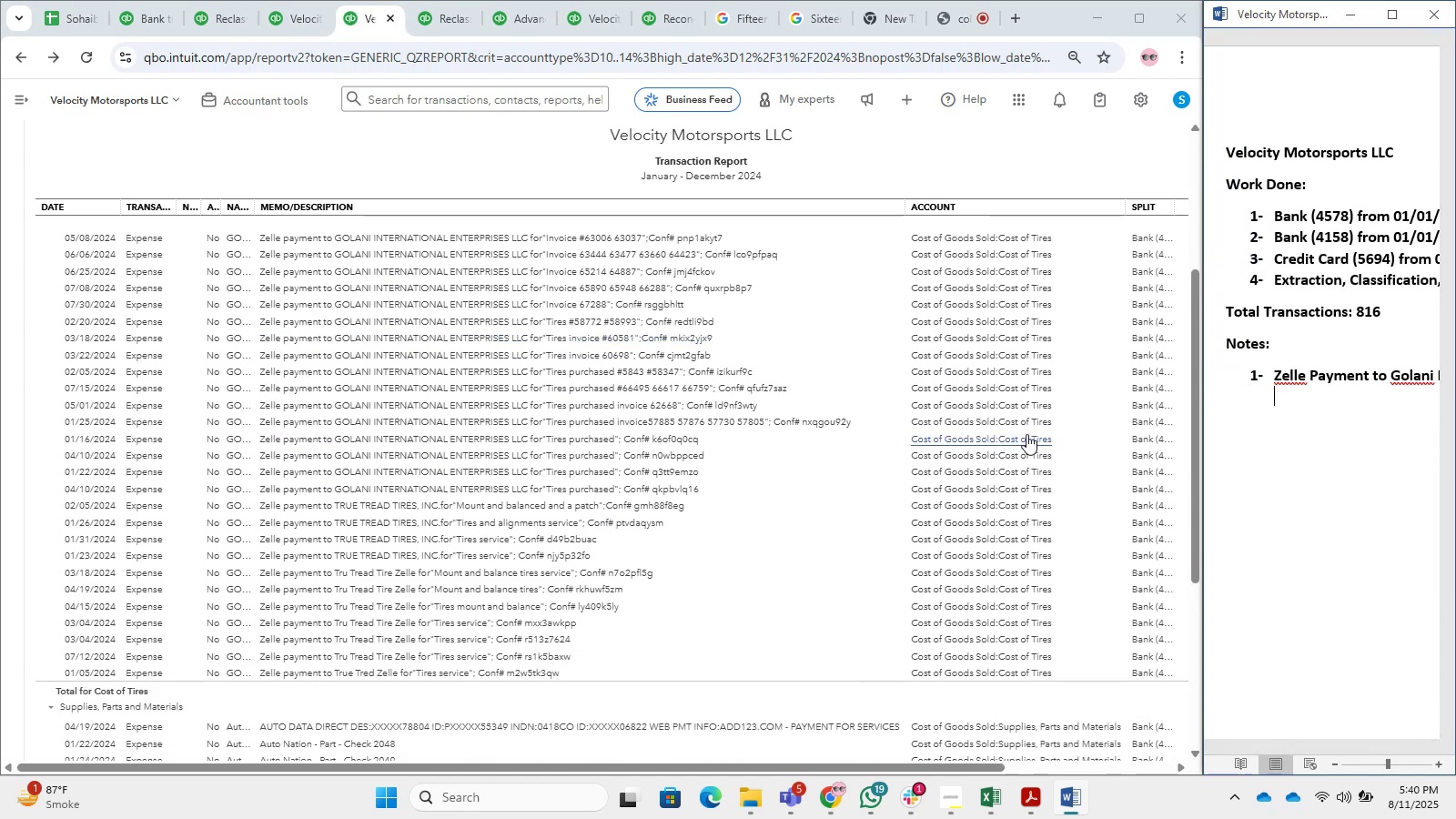 
key(Backspace)
 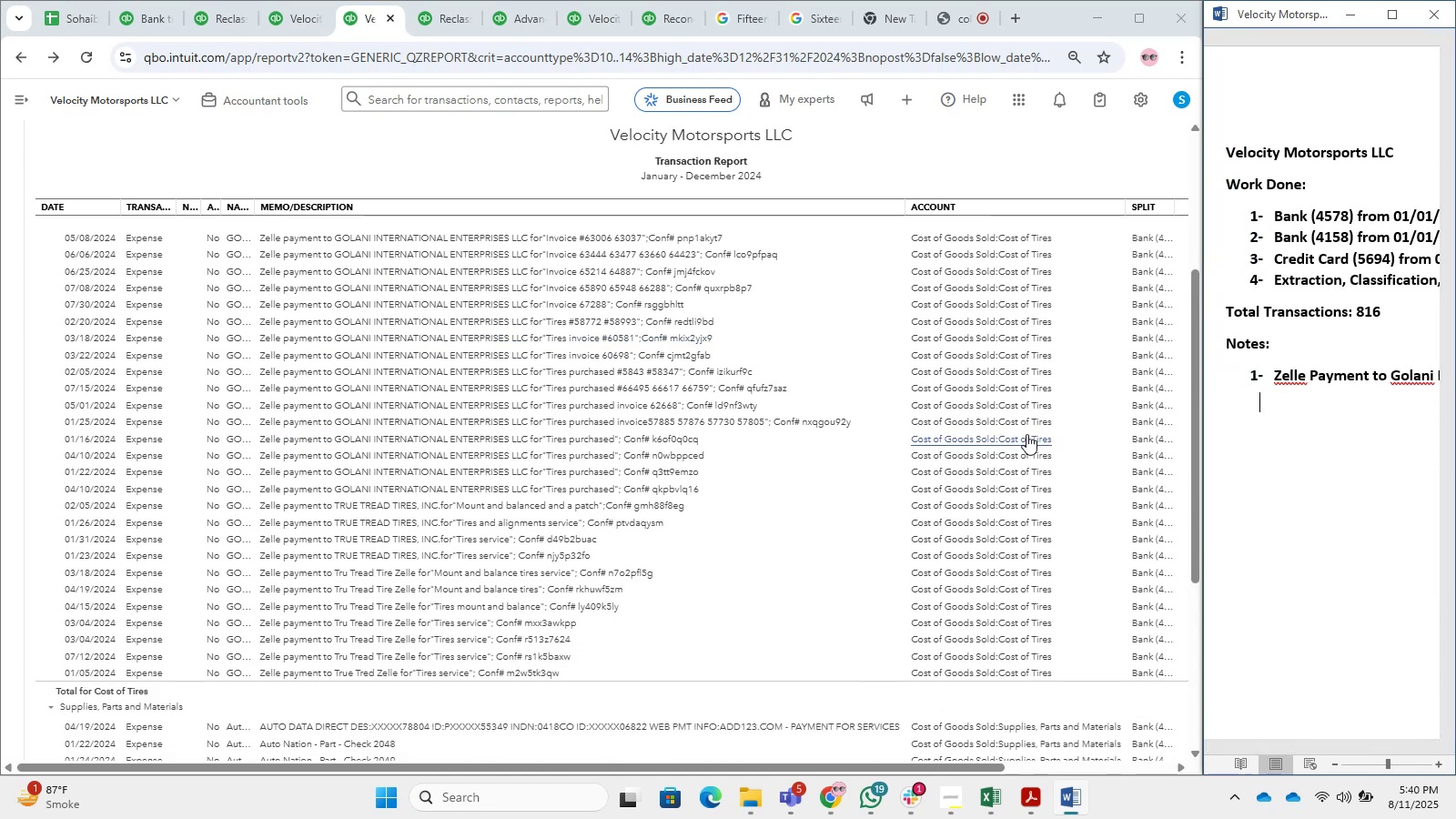 
key(Backspace)
 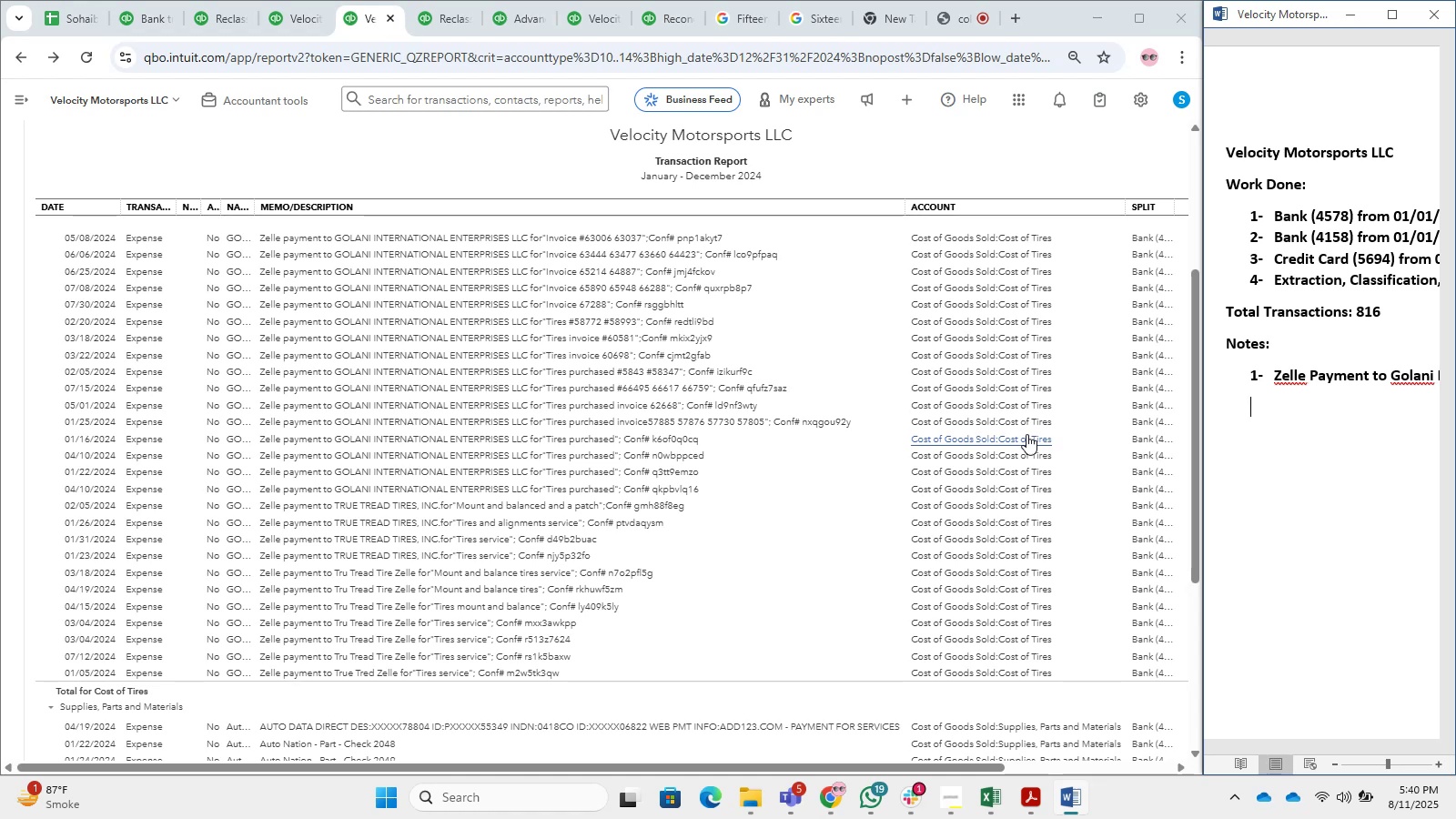 
key(Backspace)
 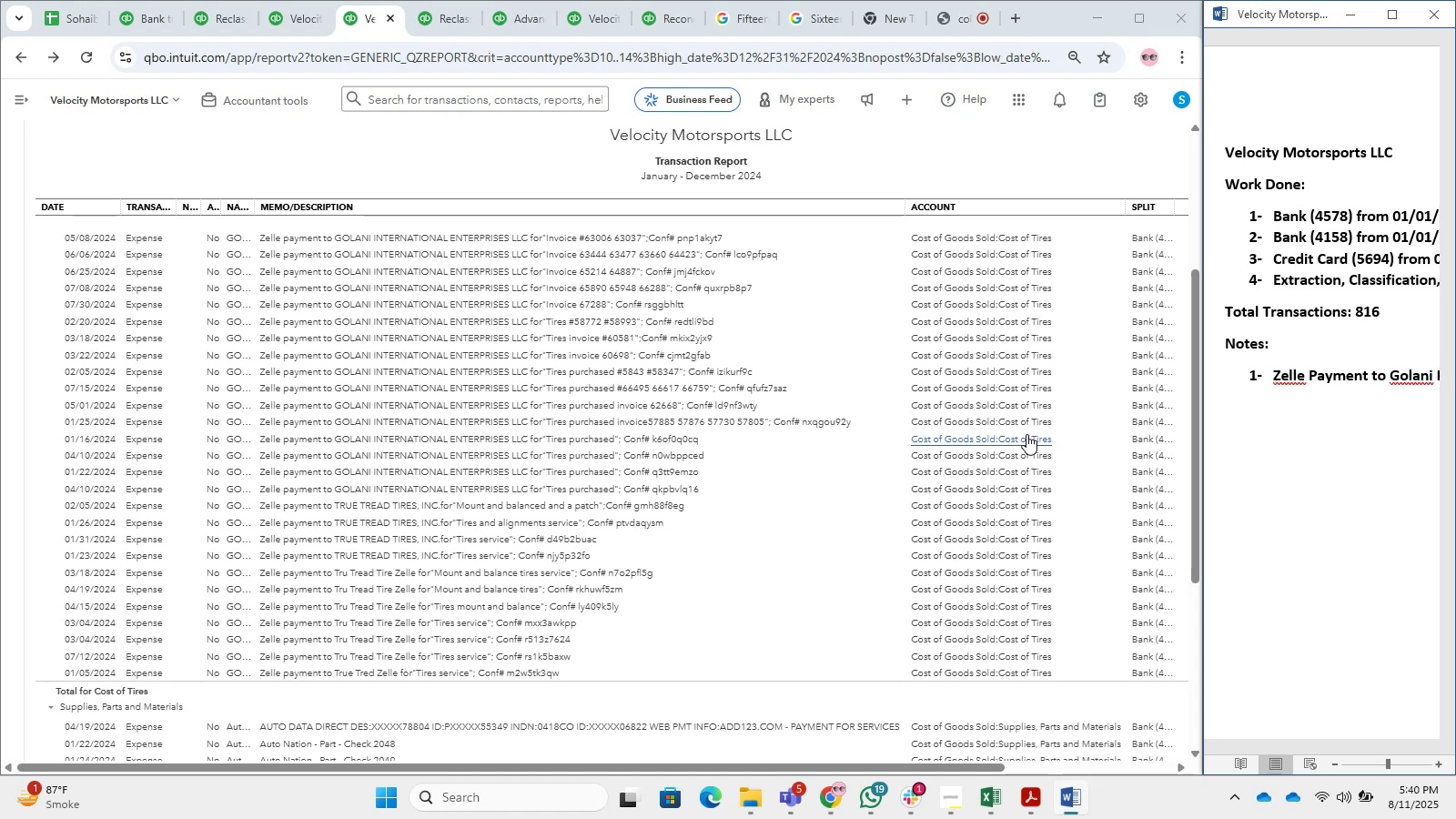 
key(Backspace)
 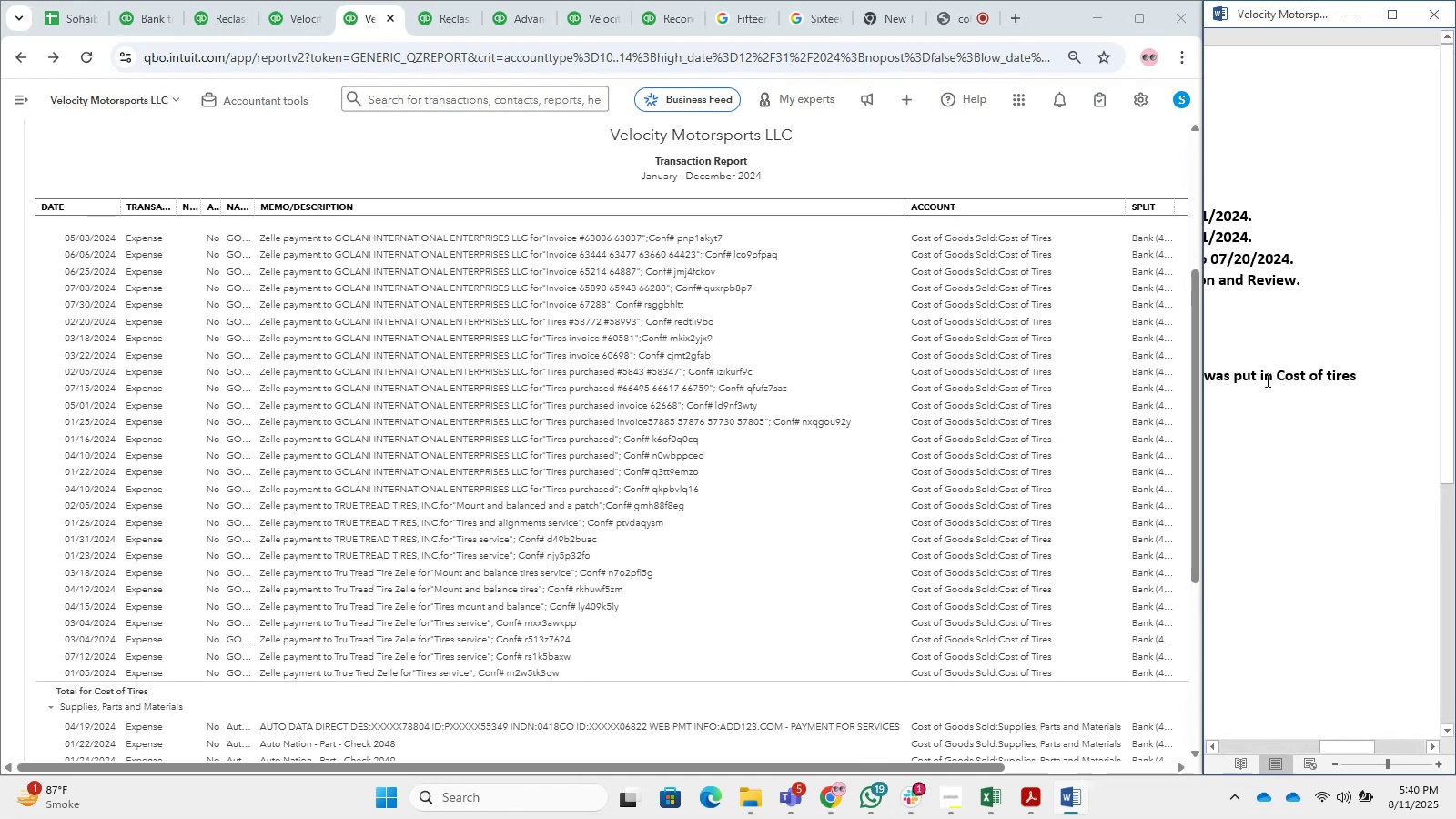 
key(ArrowLeft)
 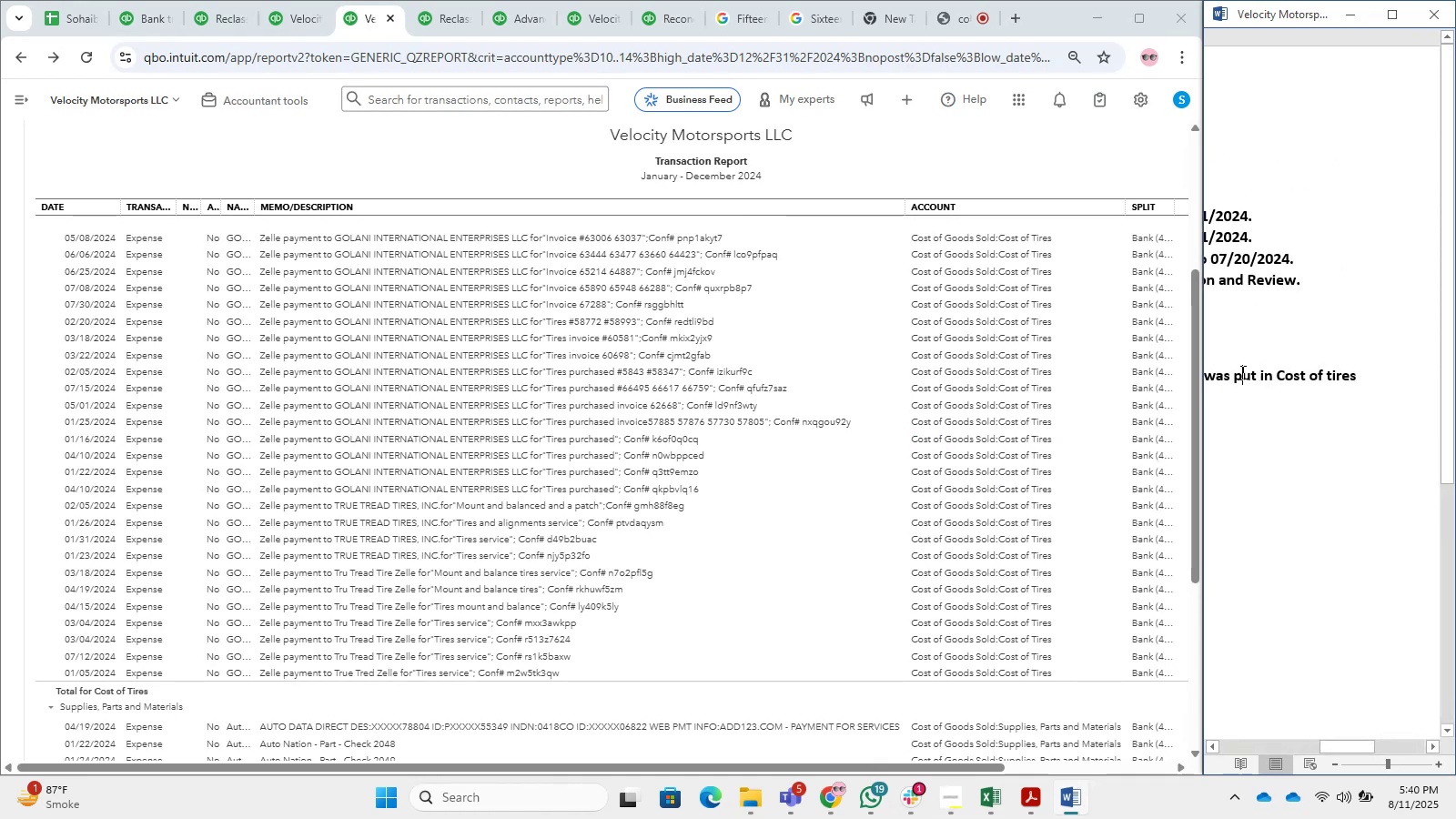 
hold_key(key=ArrowLeft, duration=0.67)
 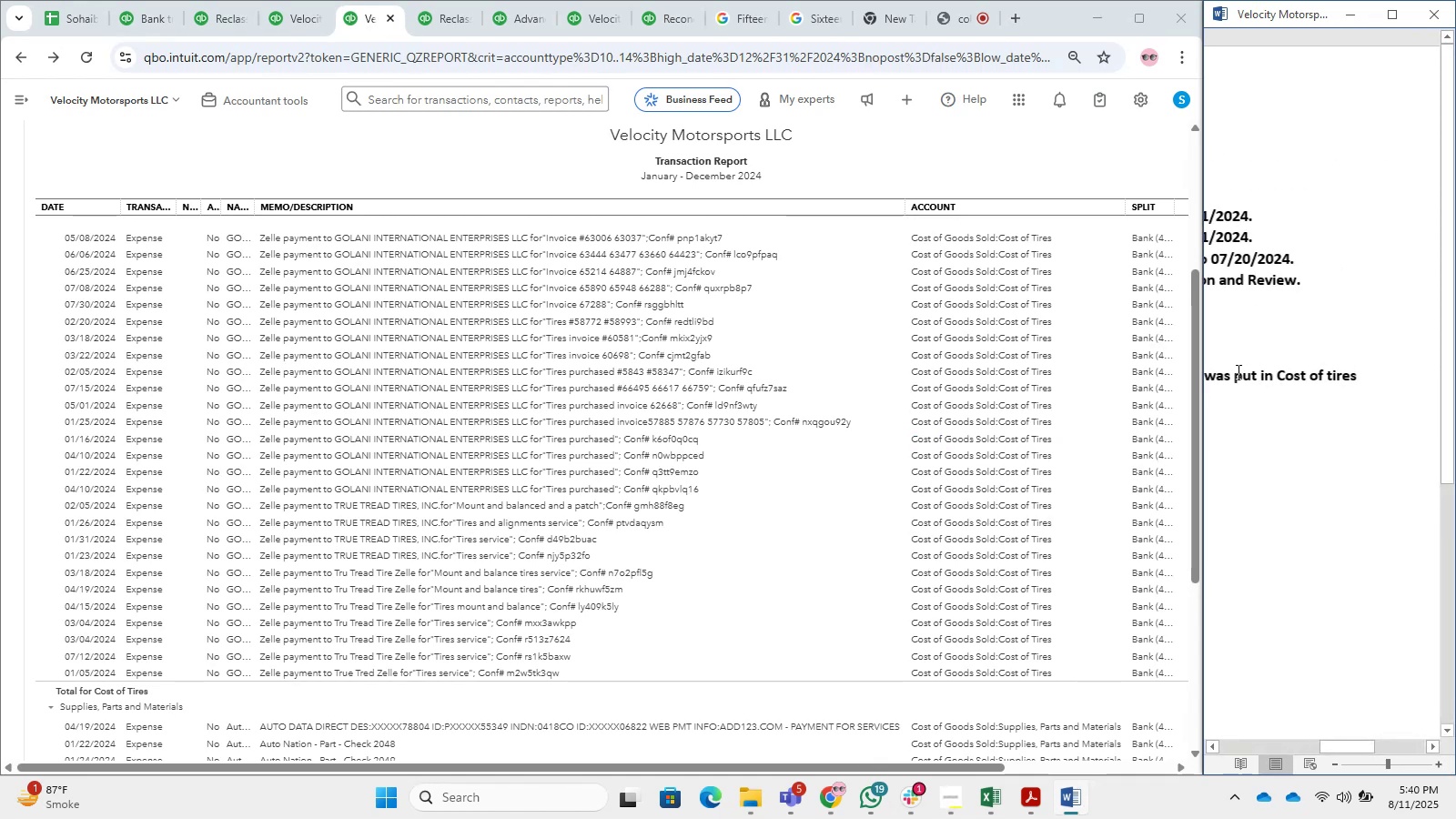 
key(ArrowLeft)
 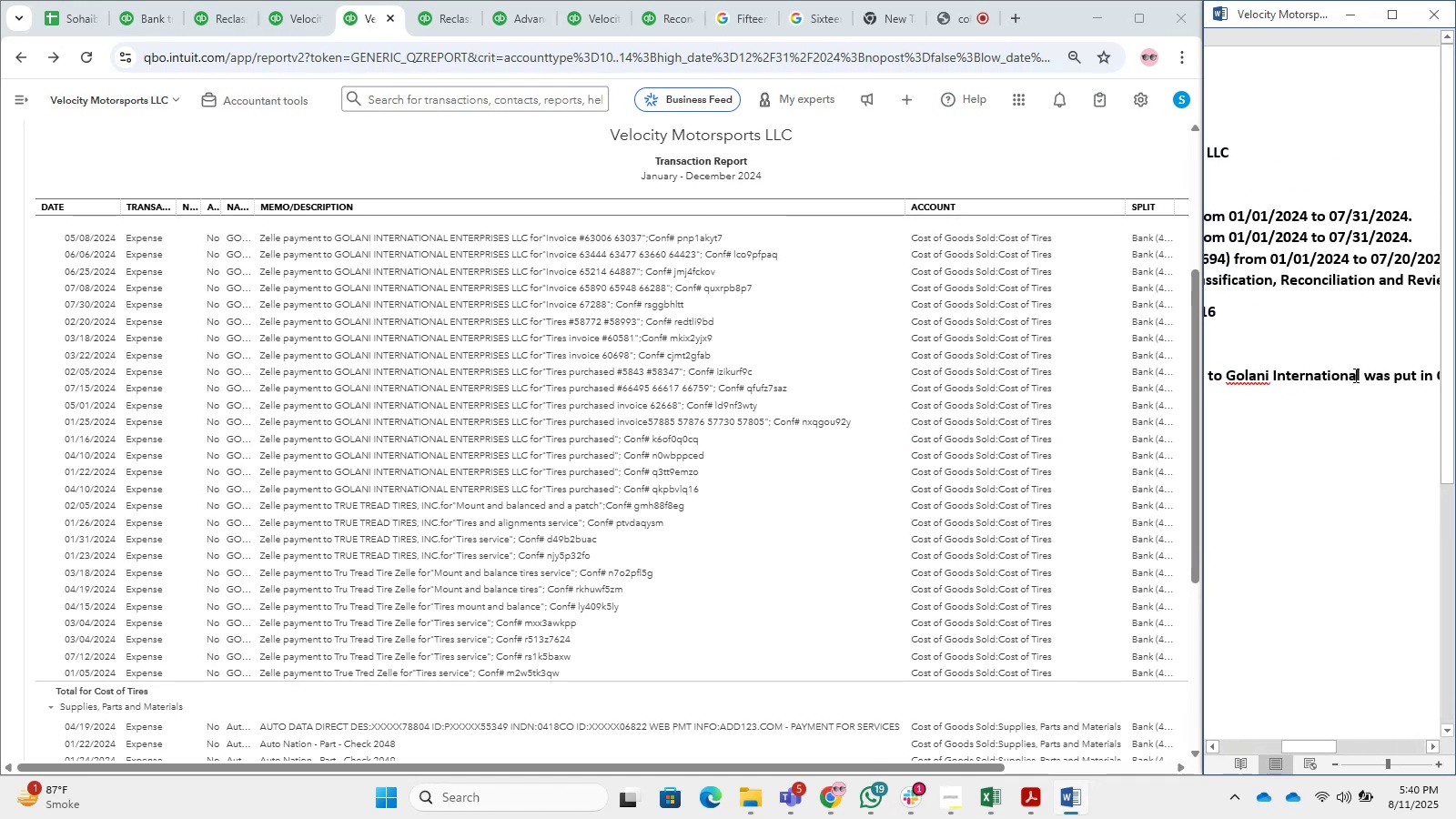 
left_click([1366, 376])
 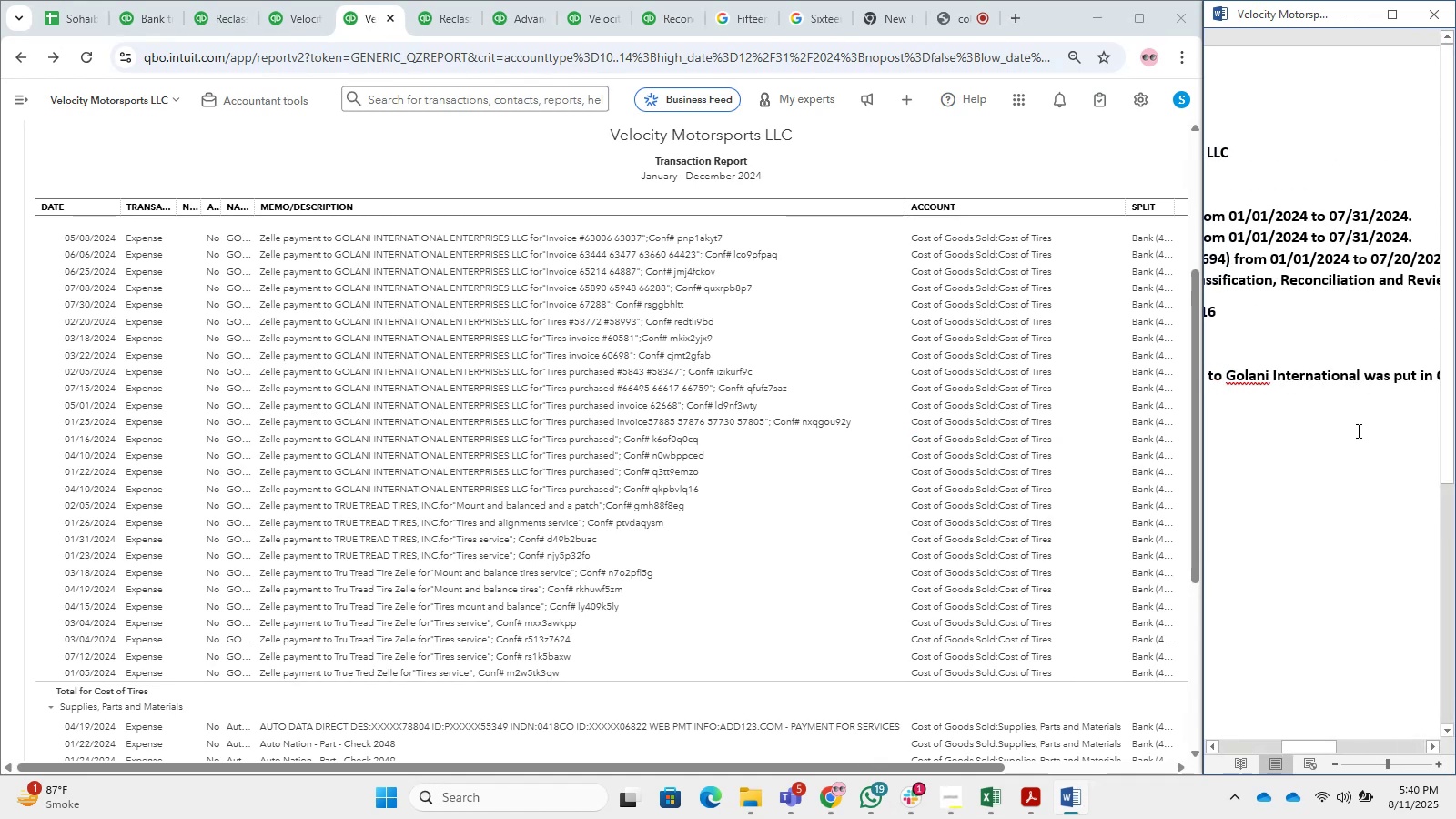 
wait(8.13)
 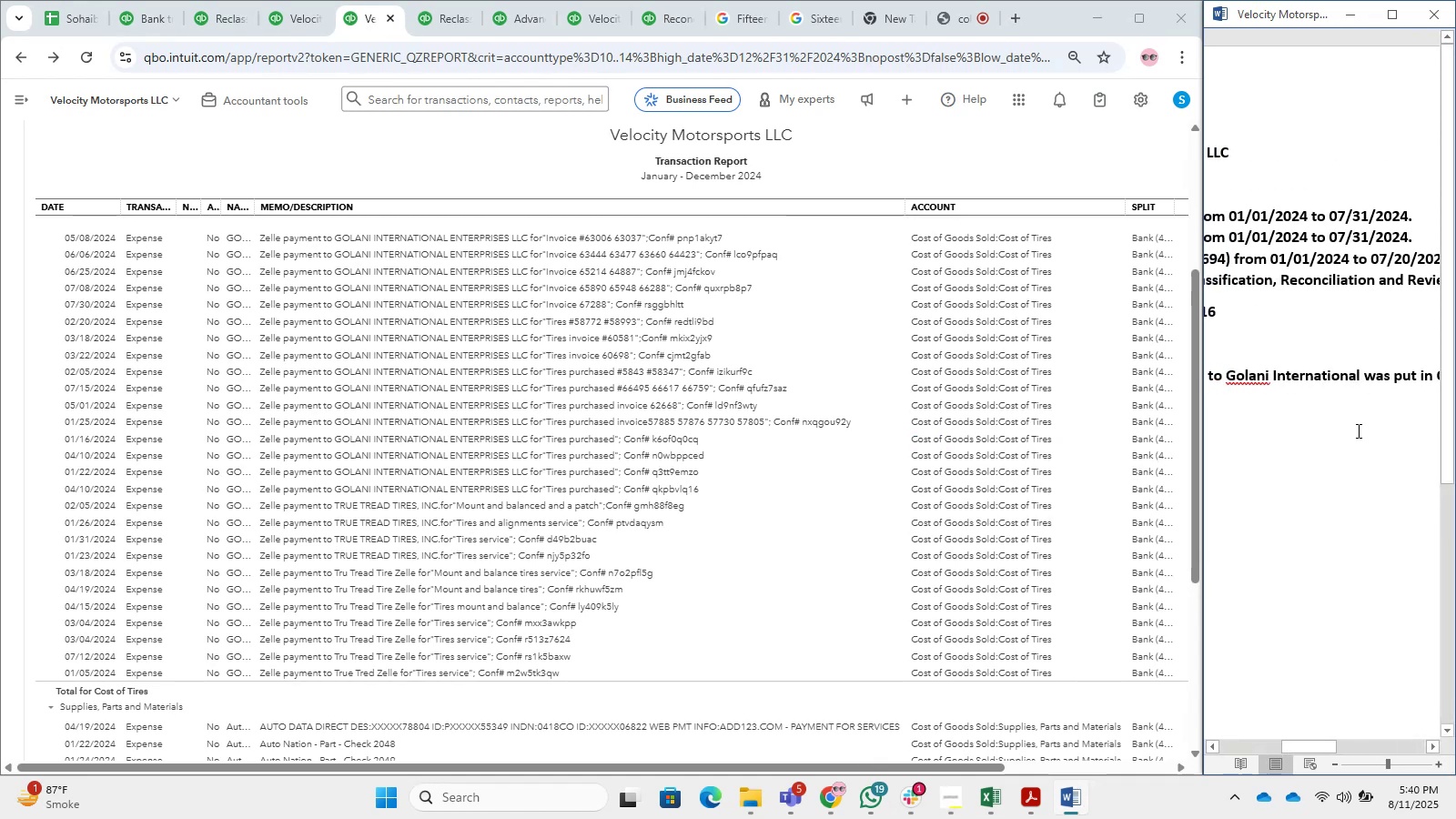 
key(ArrowLeft)
 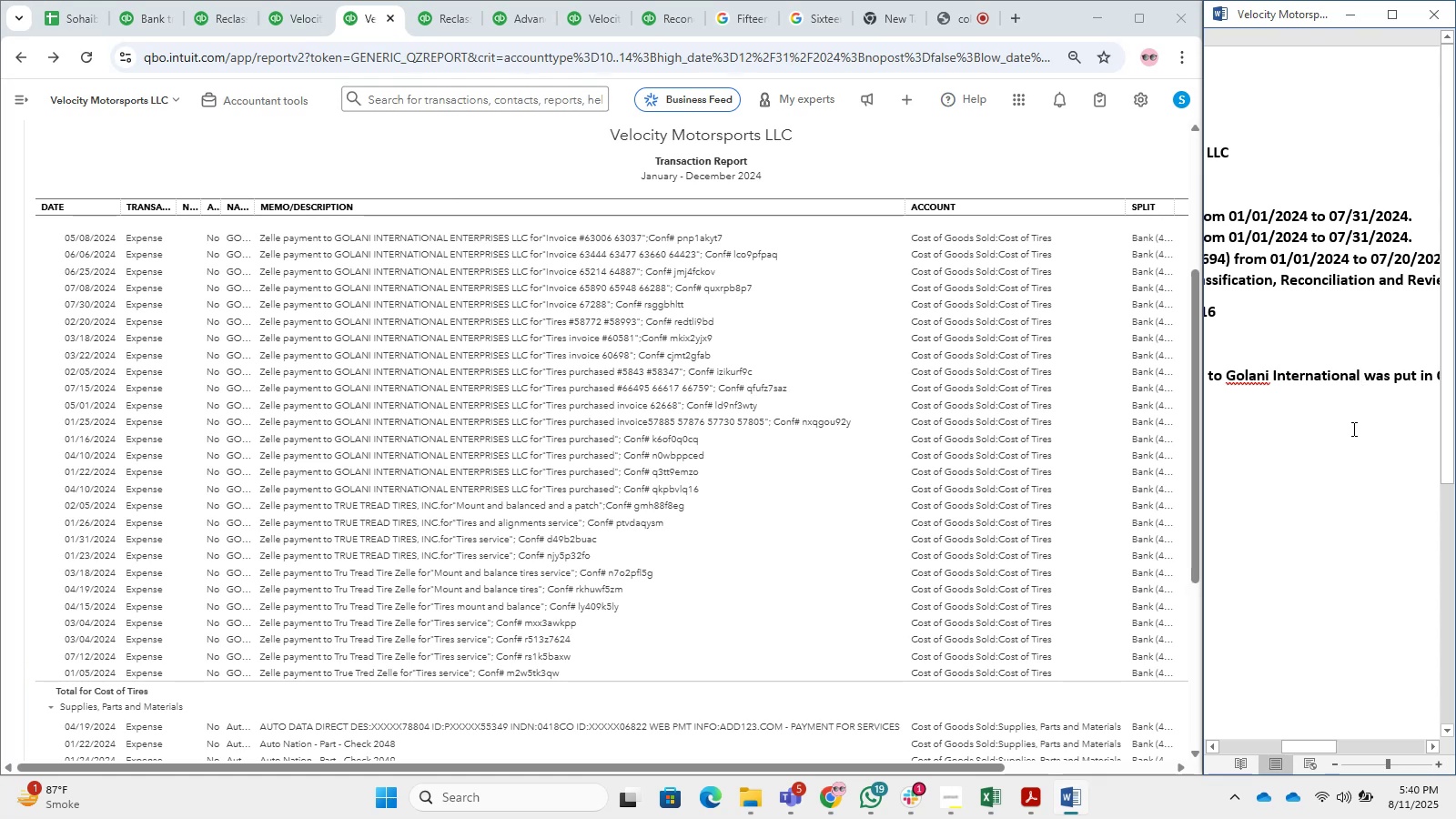 
key(Comma)
 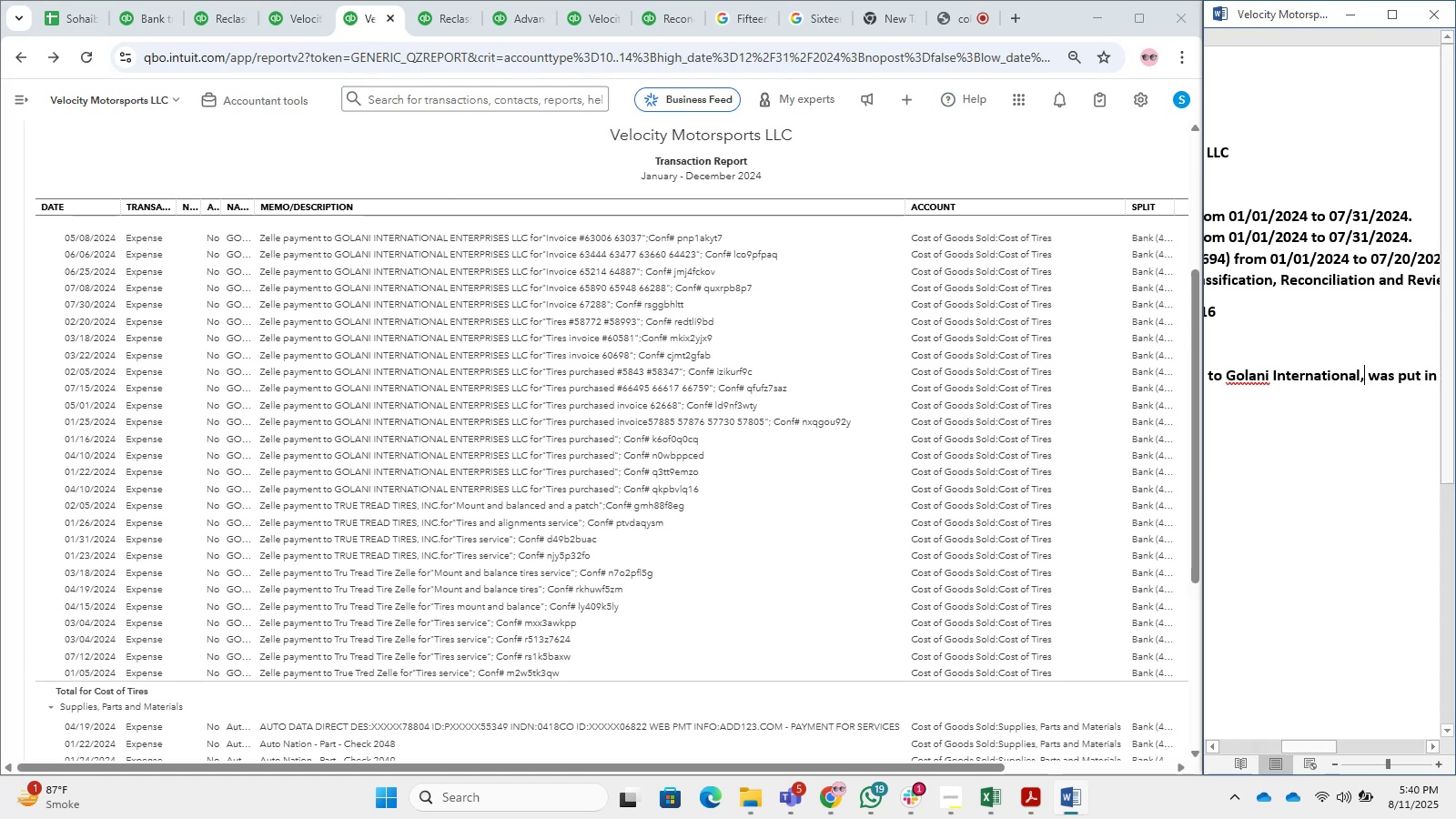 
key(Space)
 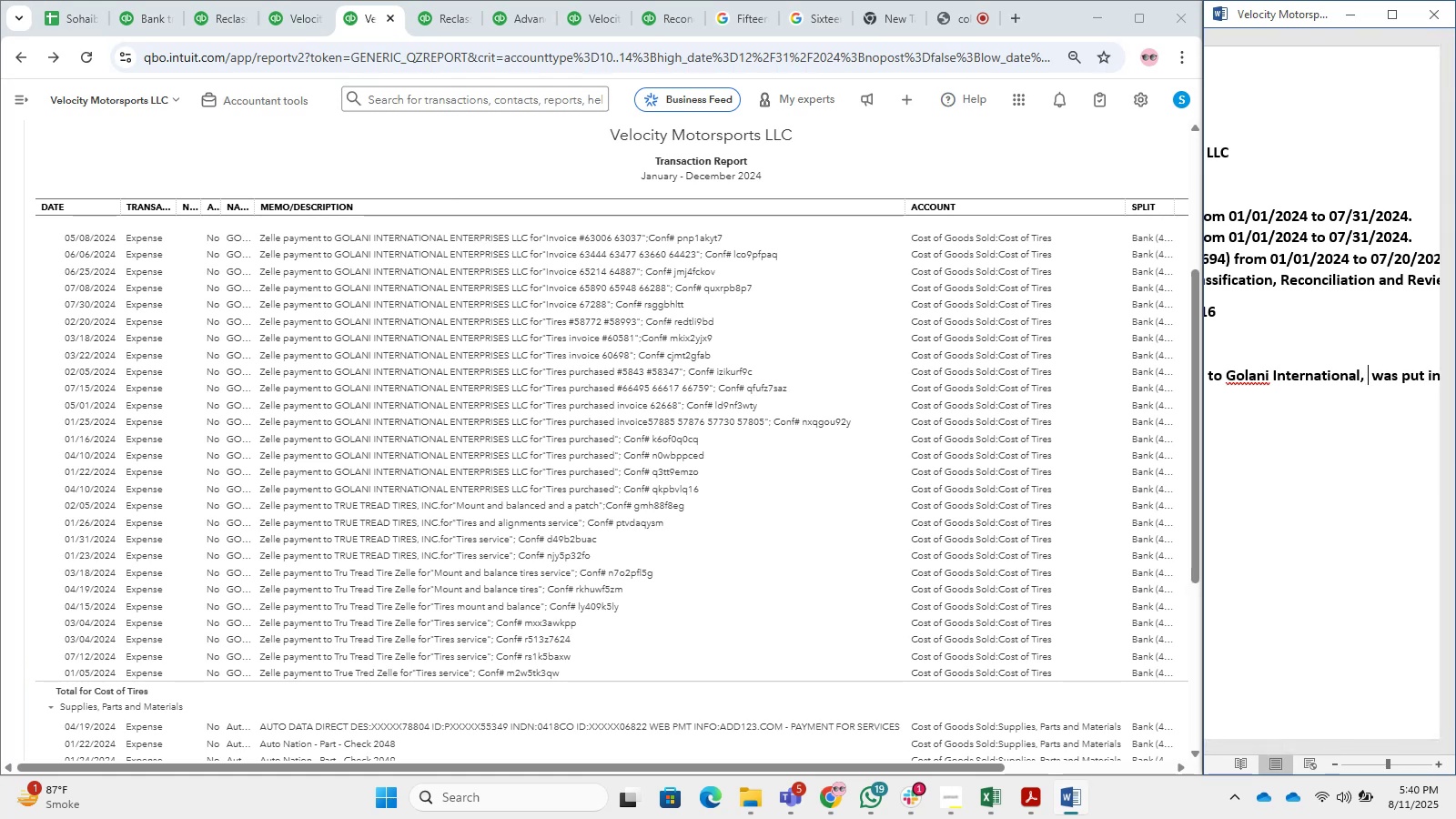 
hold_key(key=ShiftLeft, duration=0.43)
 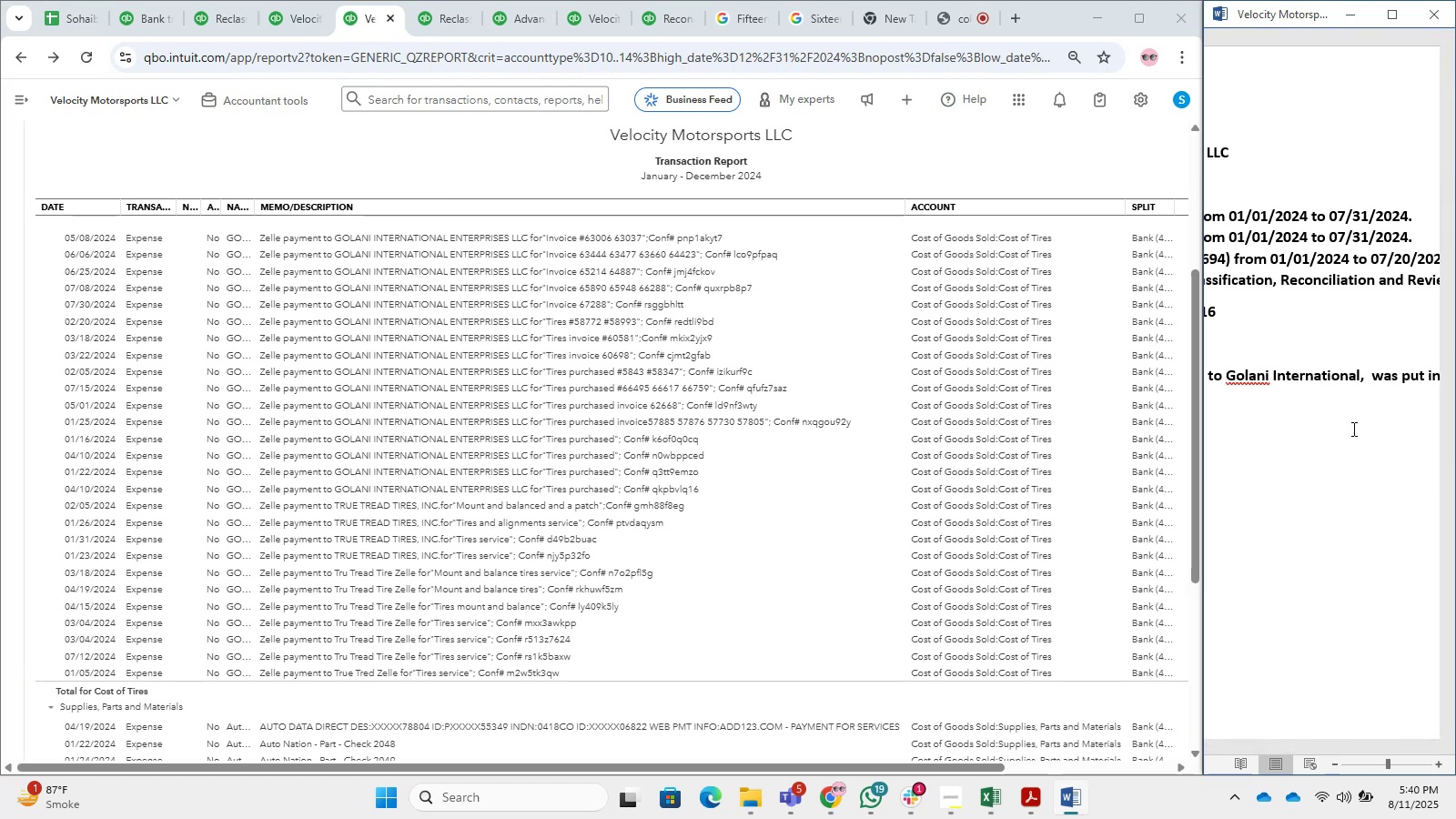 
type(True Tr)
 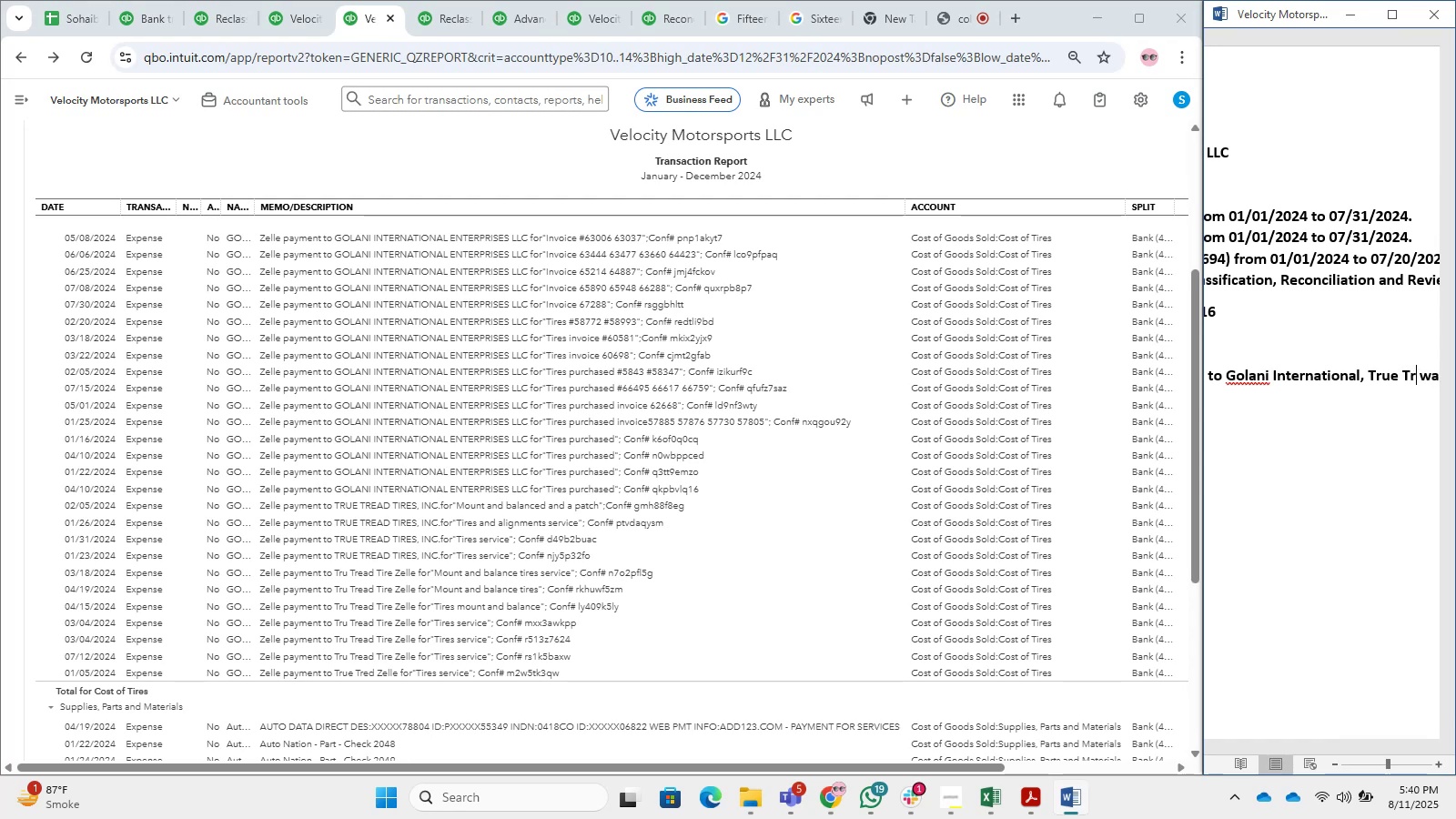 
type(ead Tires)
 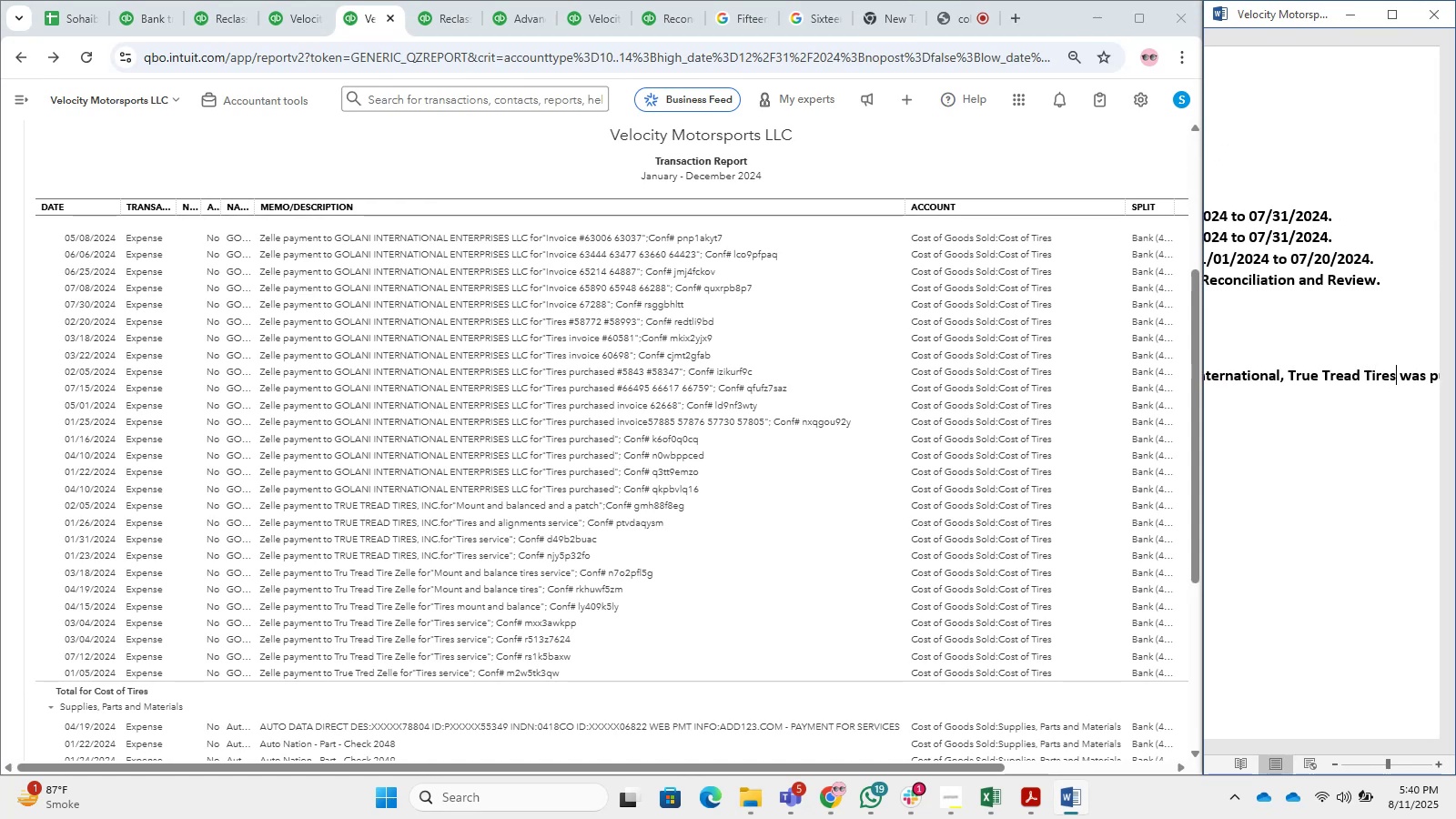 
wait(11.95)
 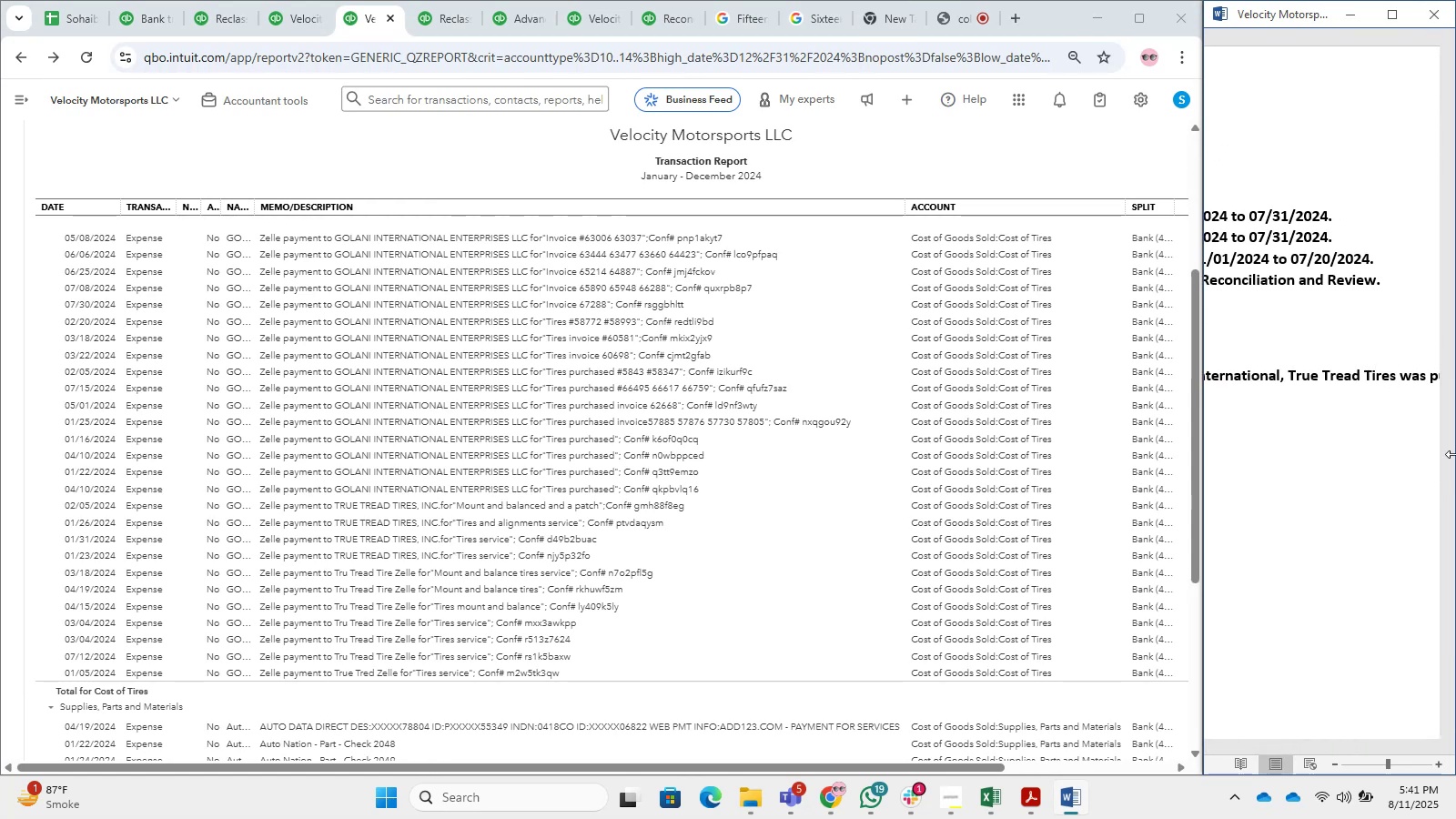 
left_click([1285, 384])
 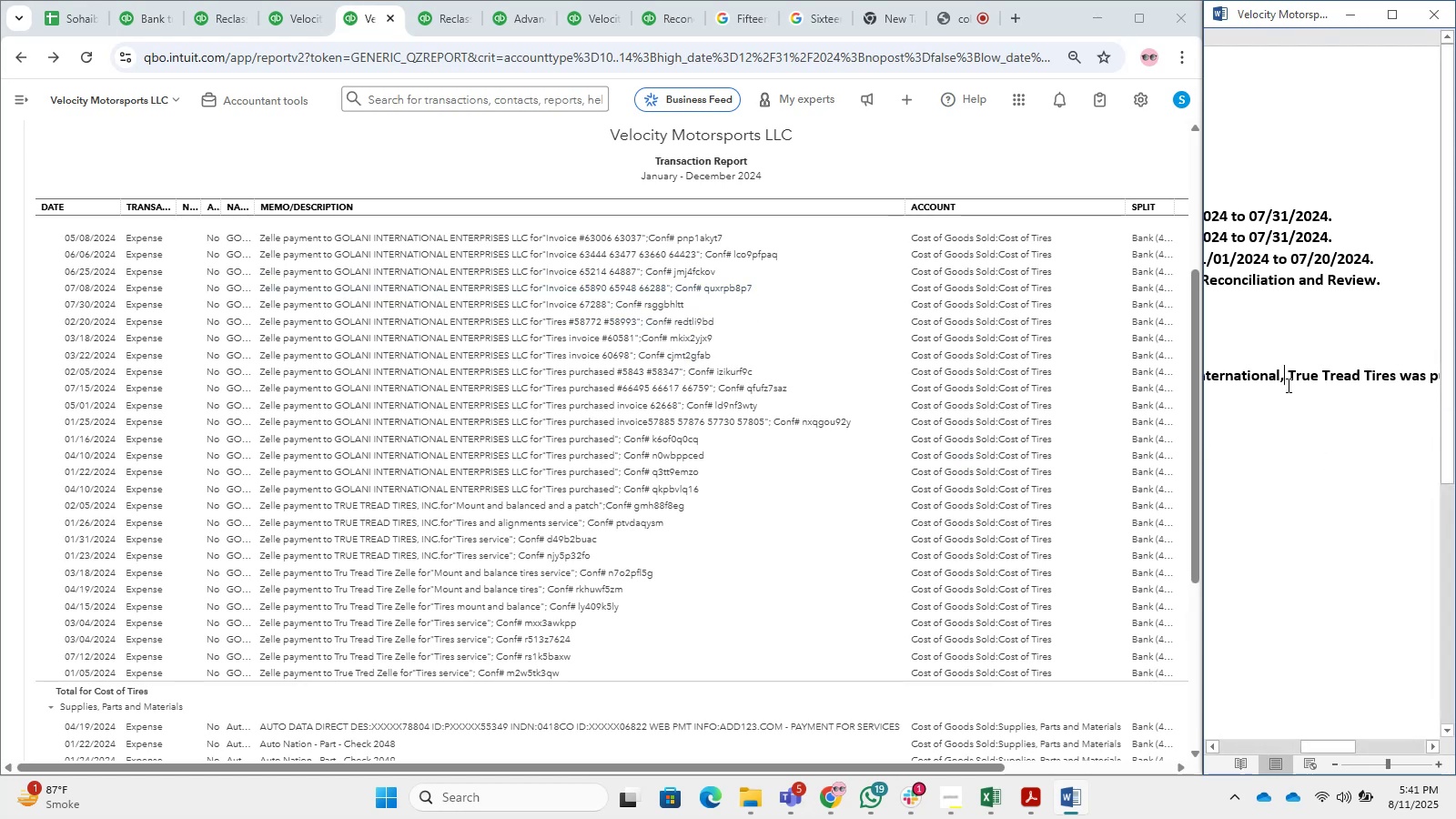 
key(Backspace)
type( and to )
key(Backspace)
 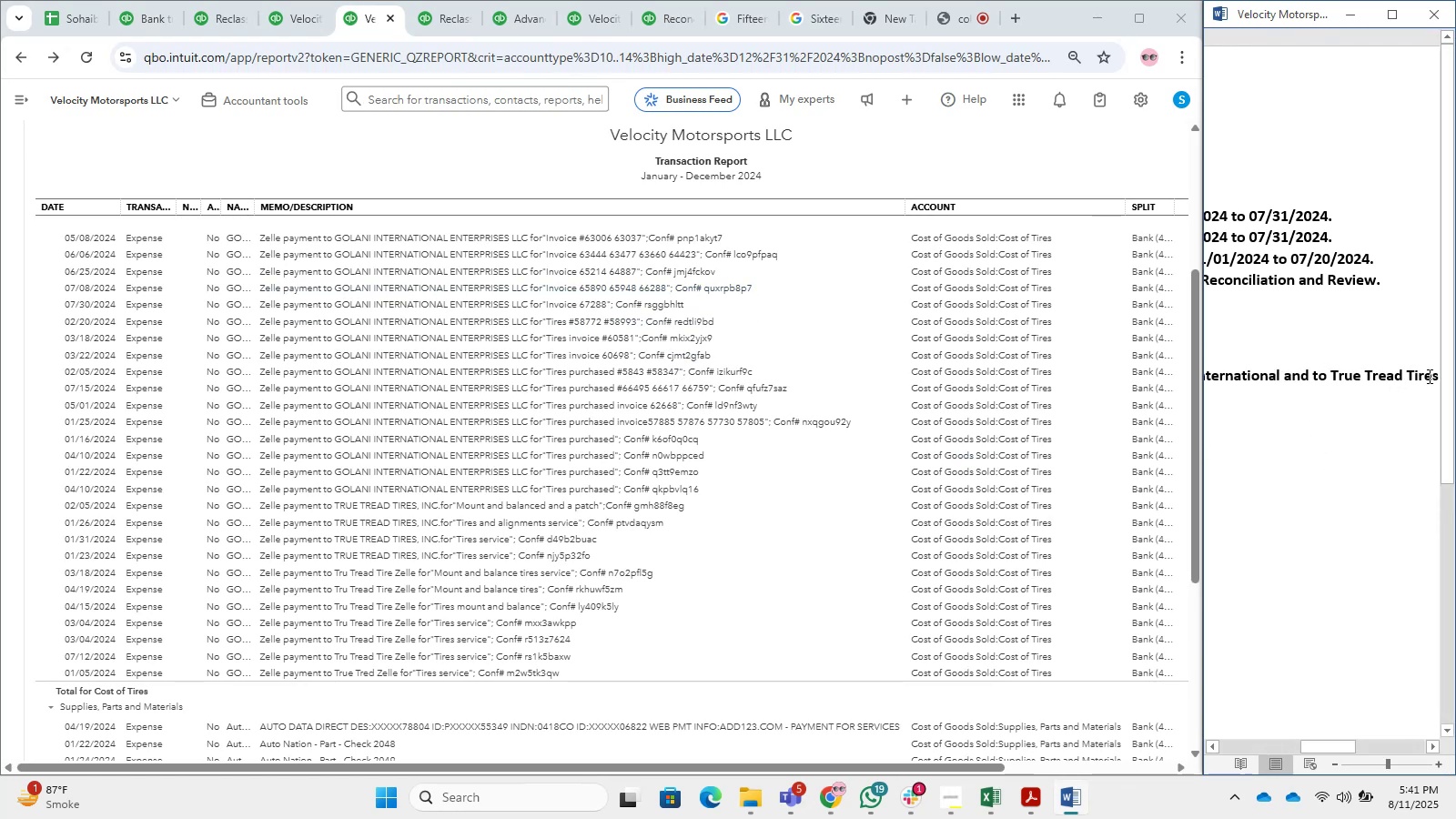 
left_click([1428, 377])
 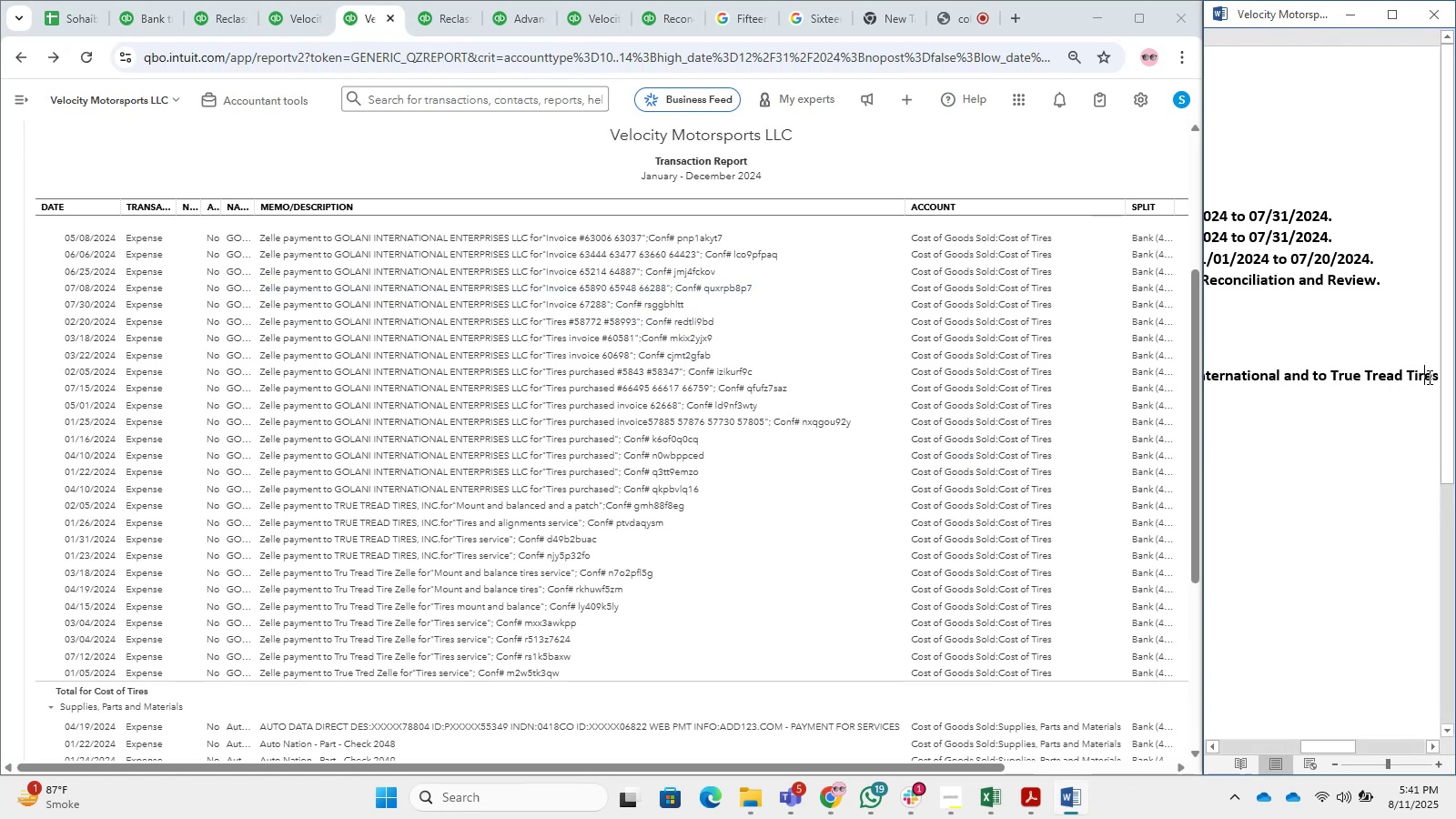 
hold_key(key=ArrowRight, duration=0.7)
 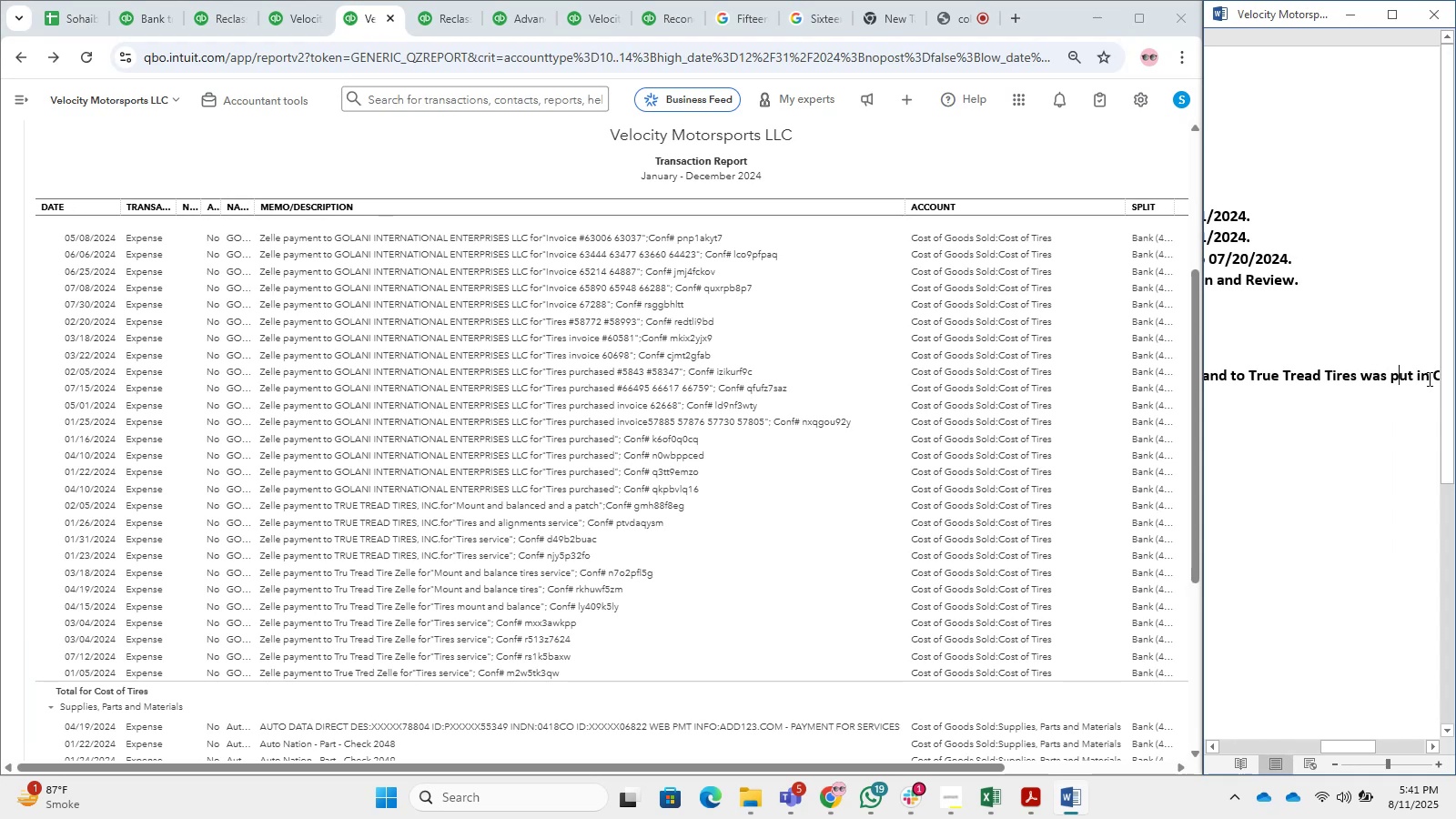 
key(ArrowRight)
 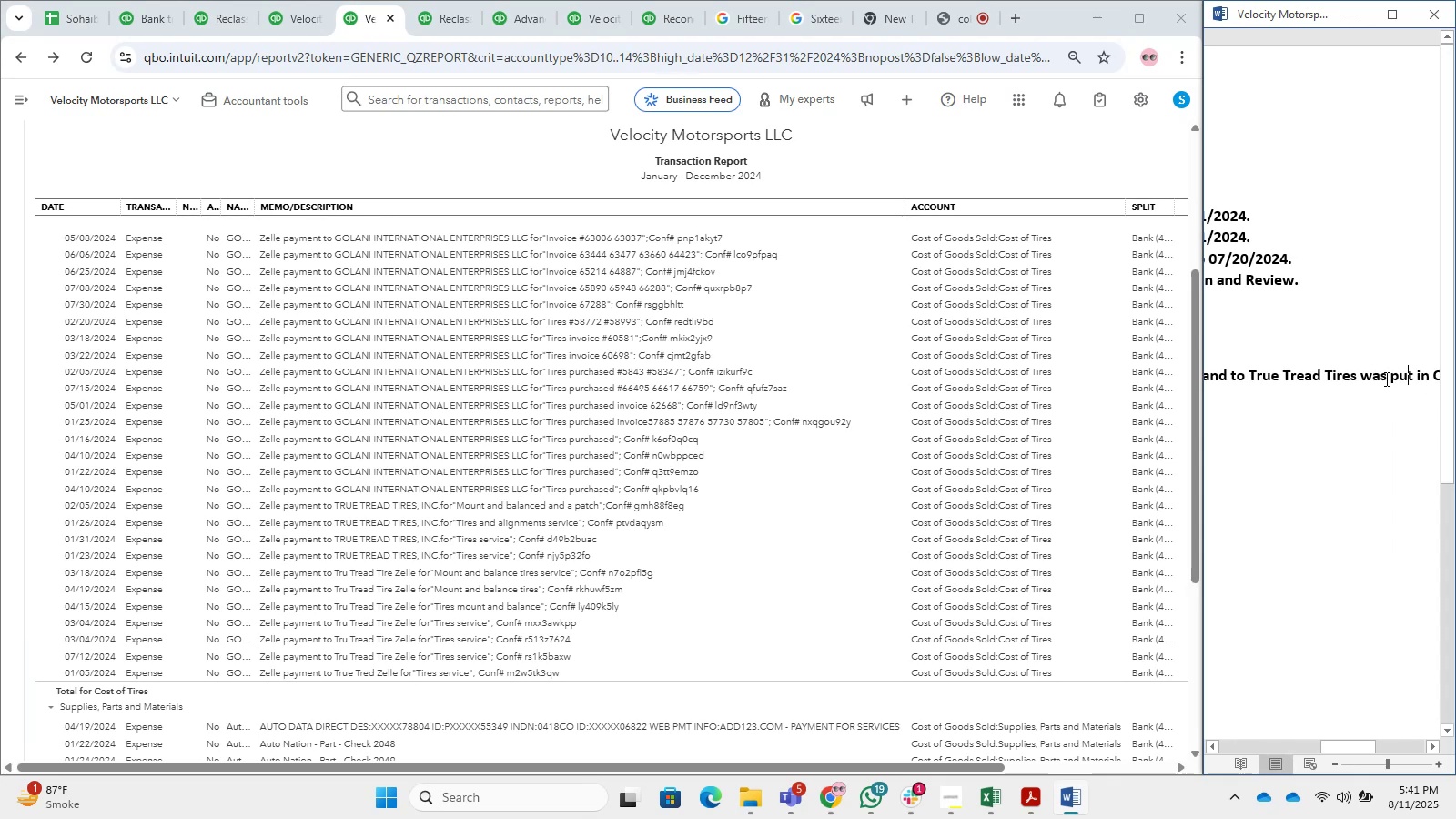 
left_click([1386, 378])
 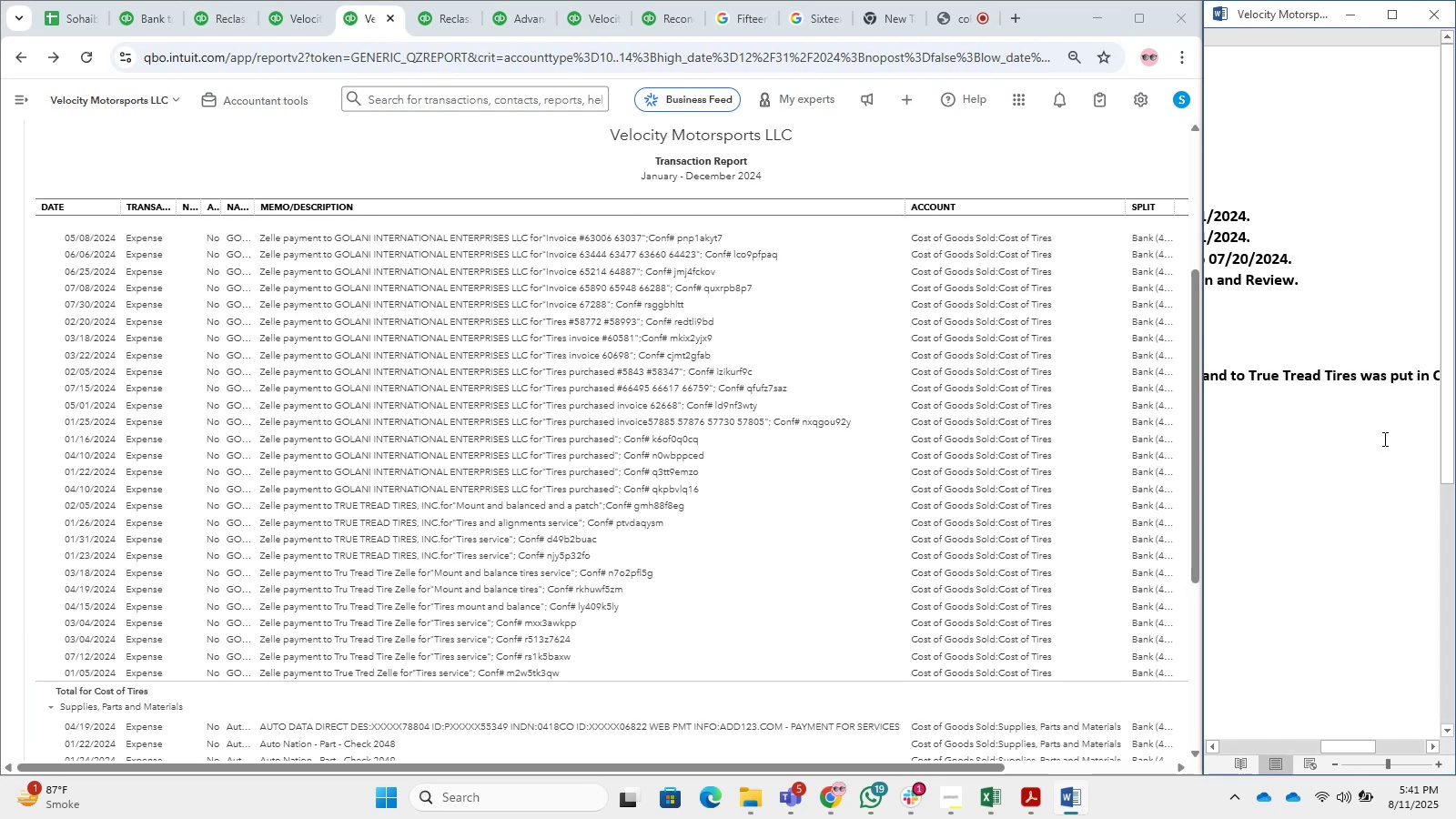 
key(Backspace)
key(Backspace)
type(ere bith)
key(Backspace)
key(Backspace)
key(Backspace)
type(oth)
 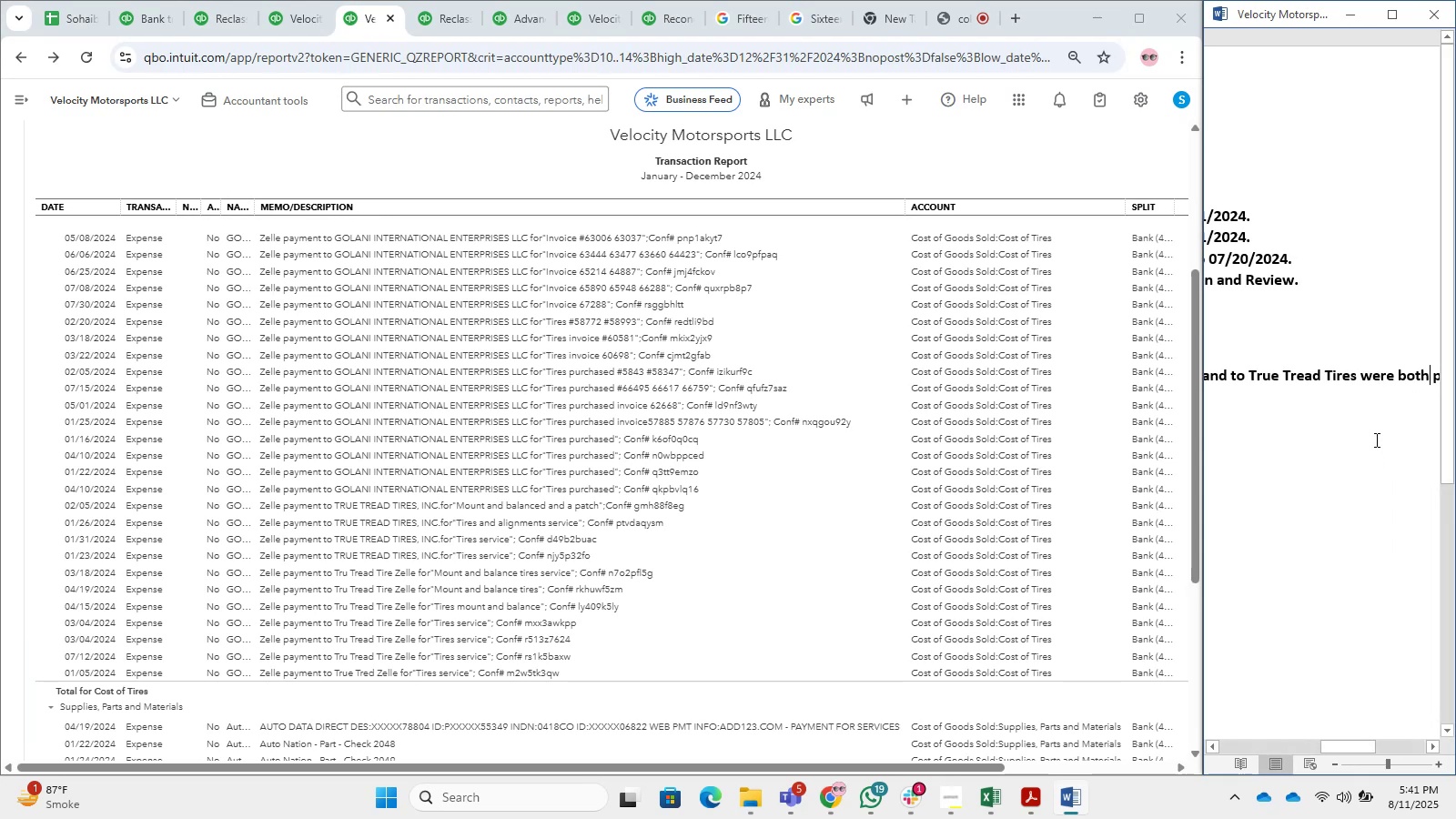 
key(ArrowDown)
 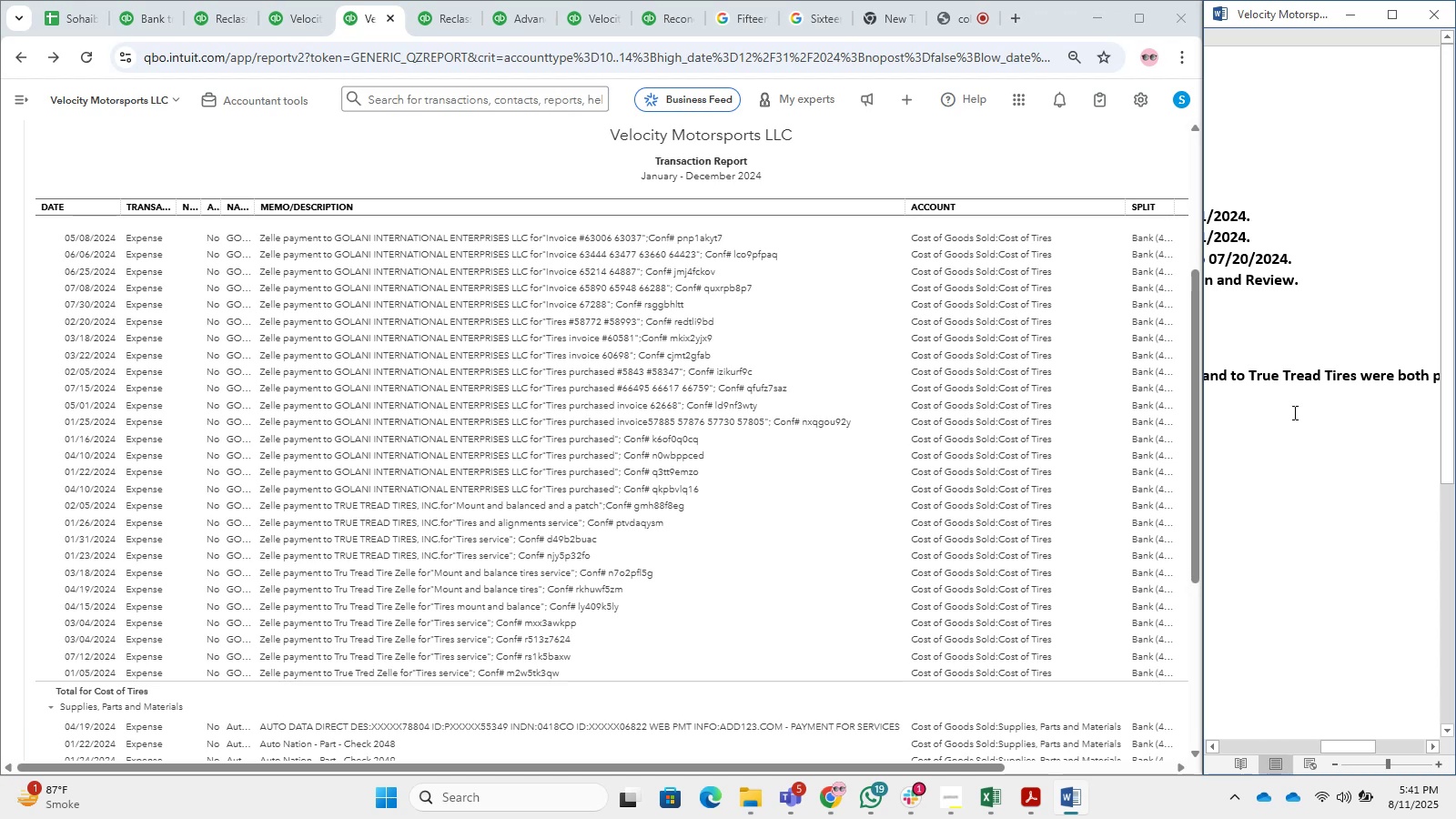 
hold_key(key=ArrowRight, duration=0.48)
 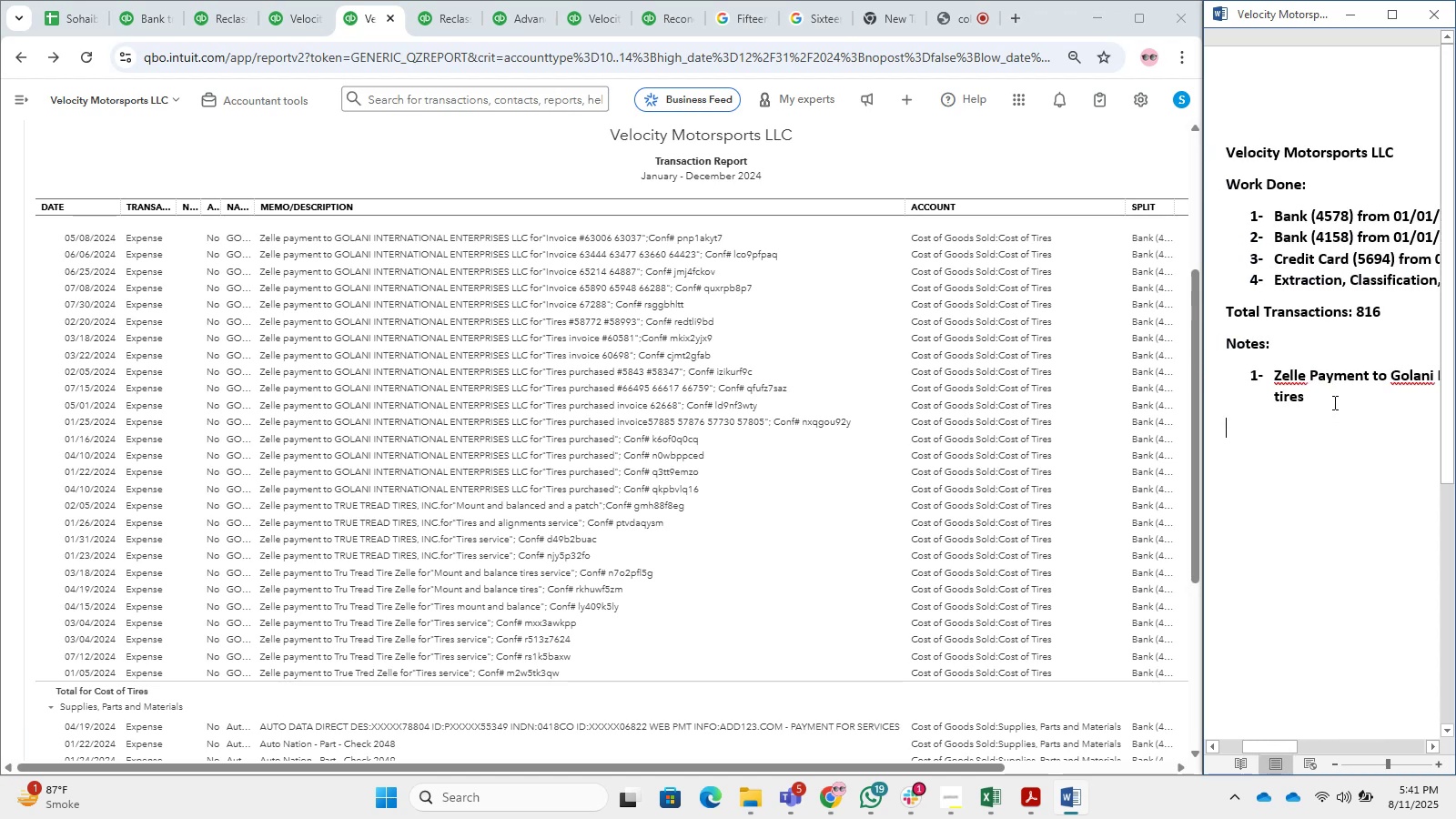 
left_click([1332, 401])
 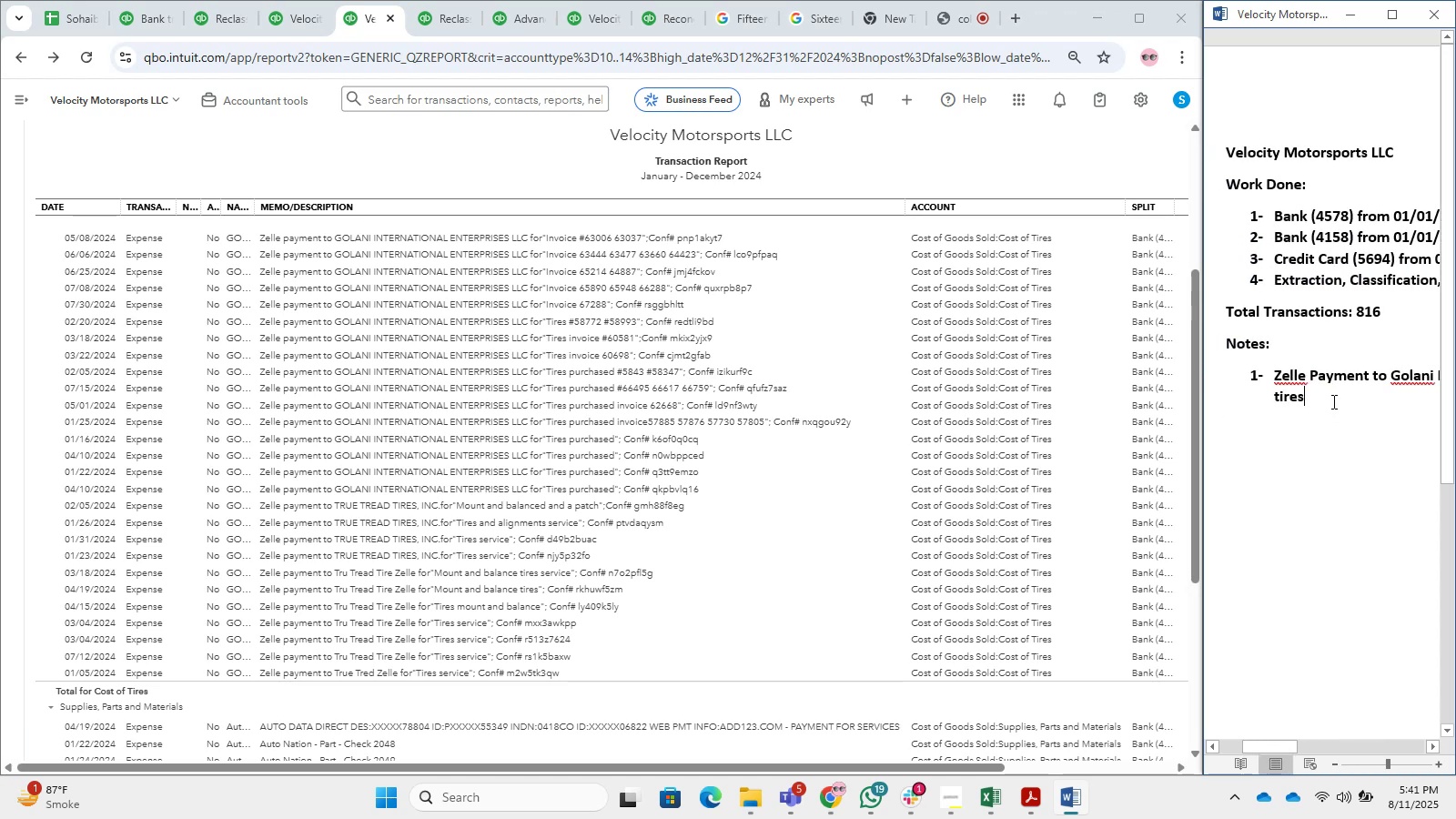 
key(Equal)
 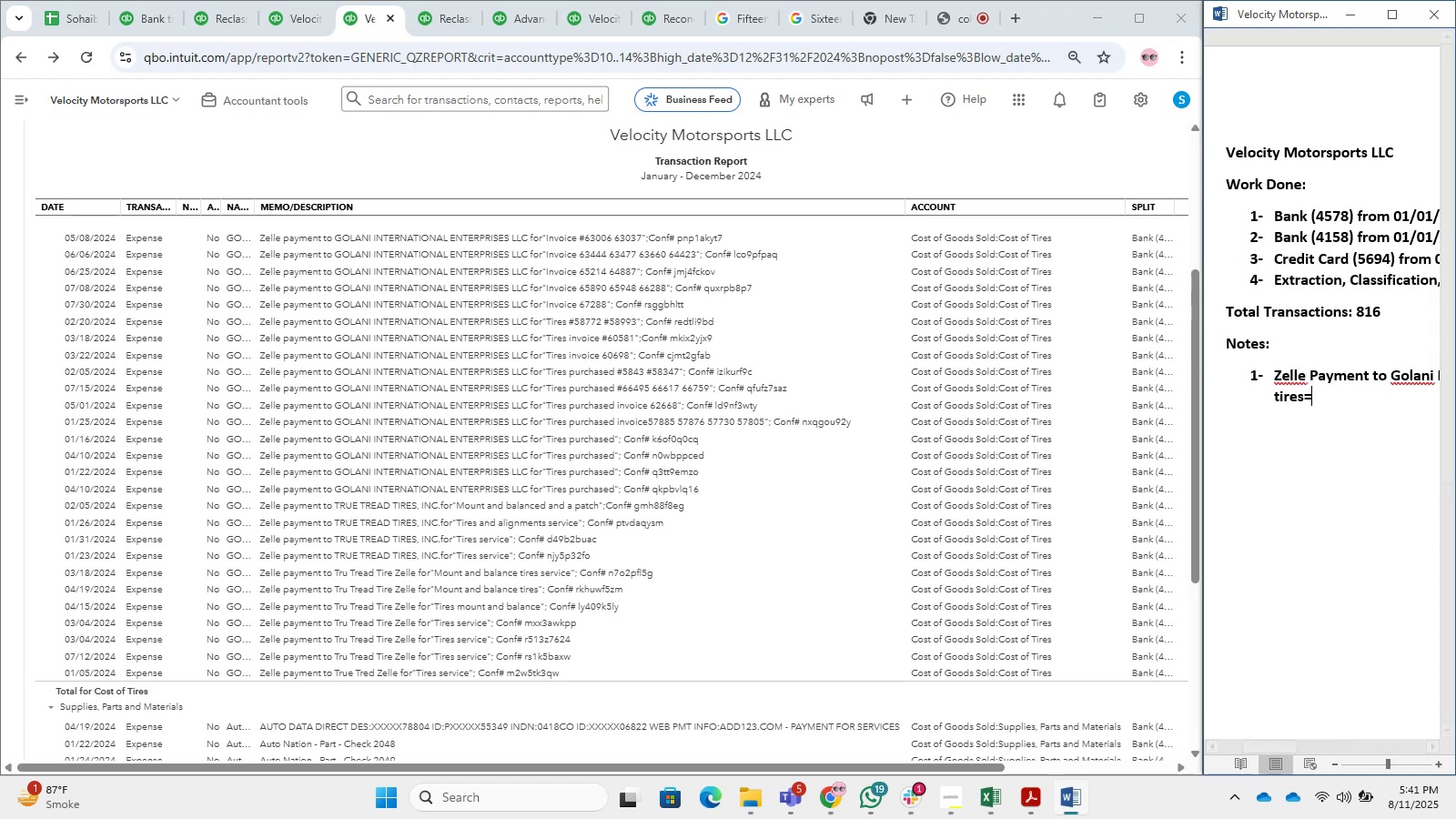 
key(NumpadDecimal)
 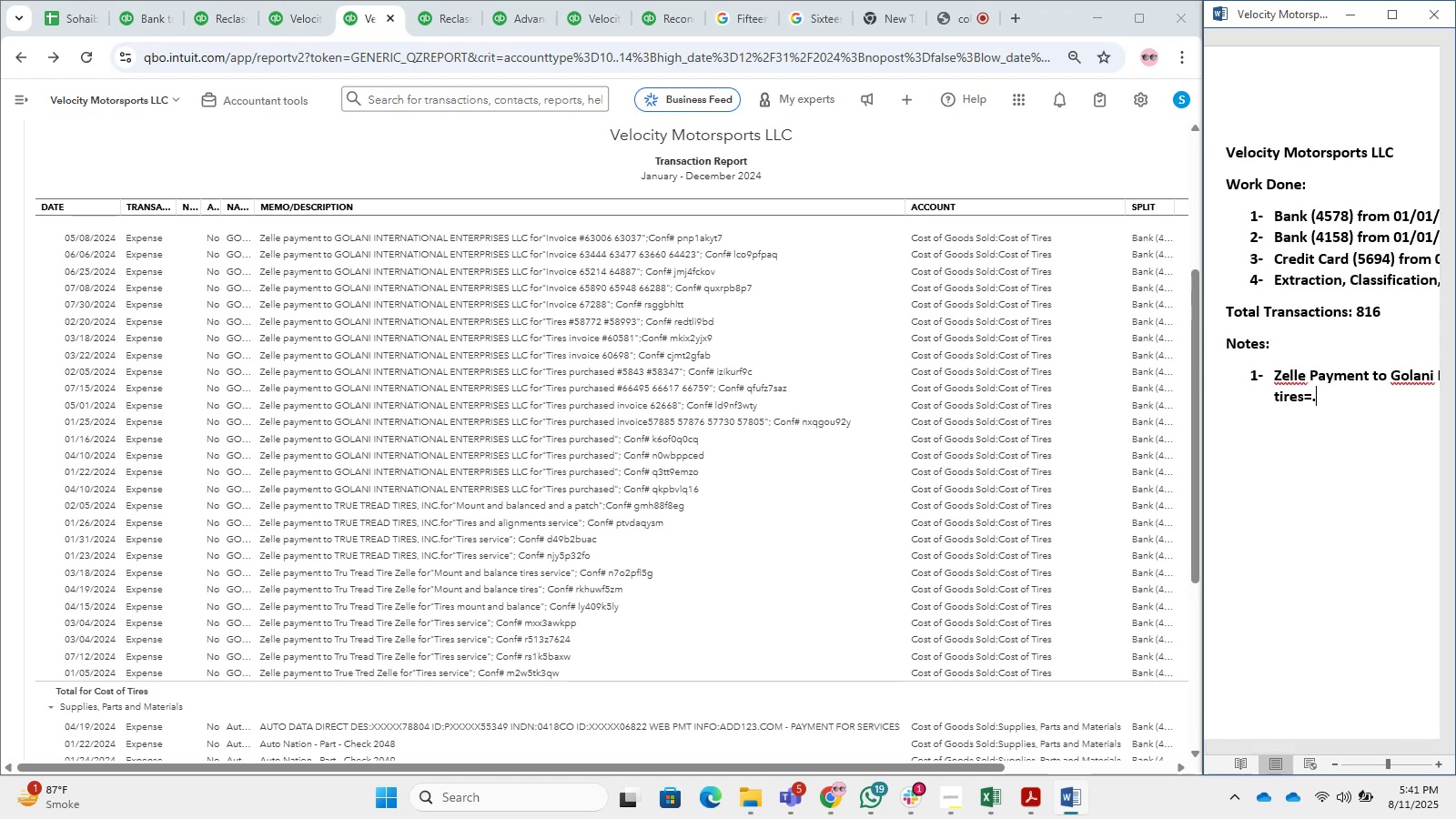 
key(Equal)
 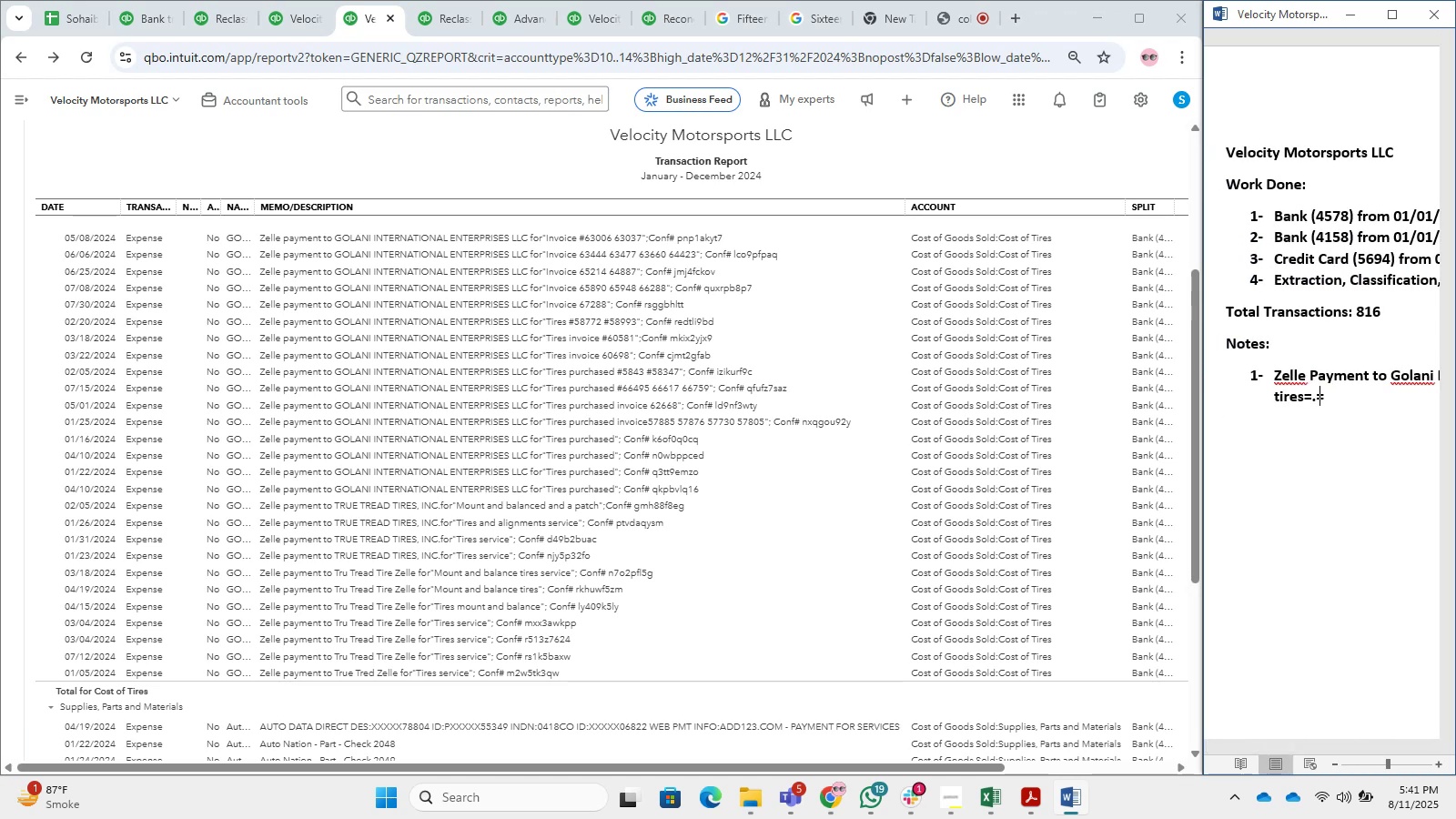 
key(Equal)
 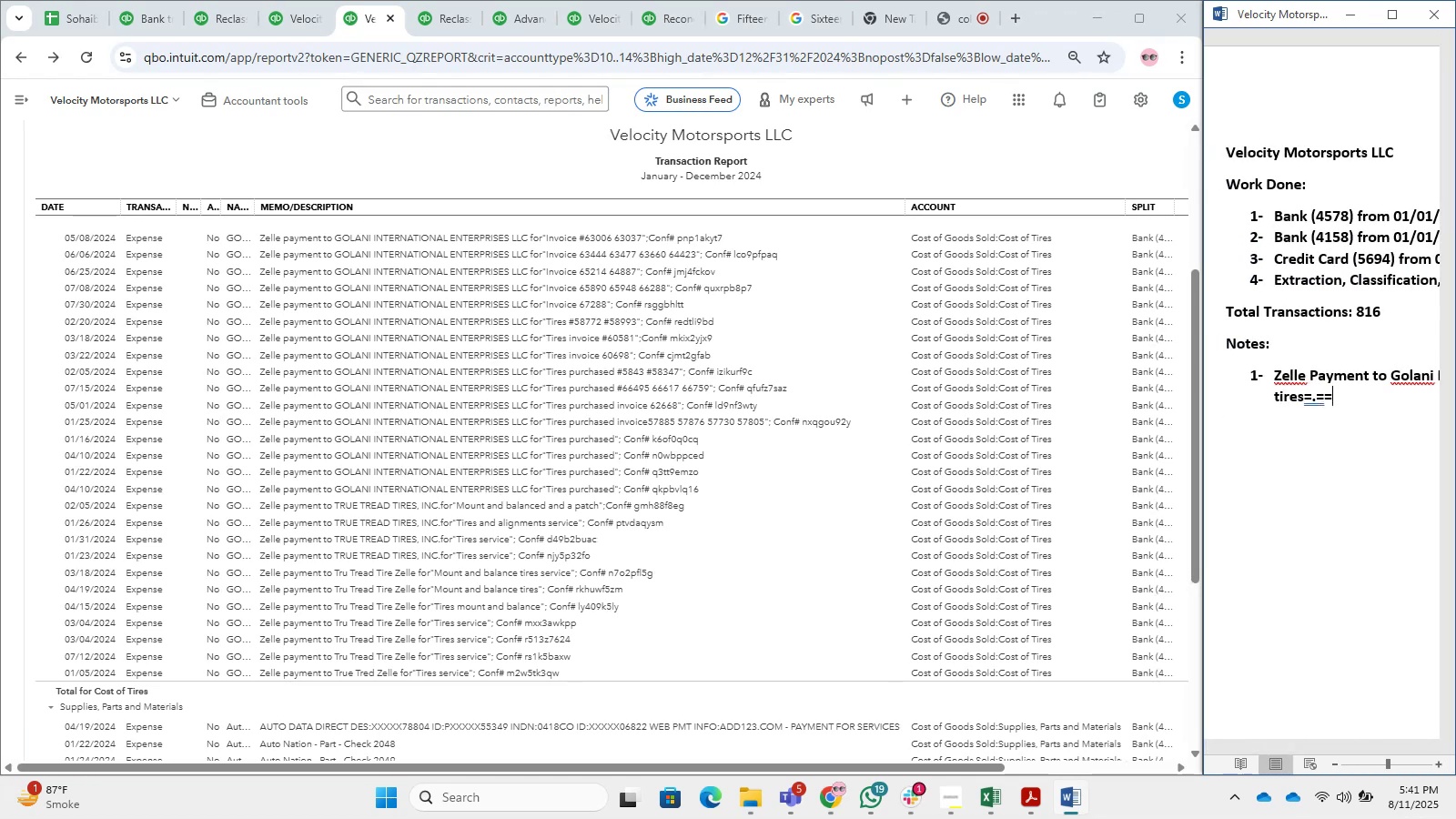 
key(Backspace)
 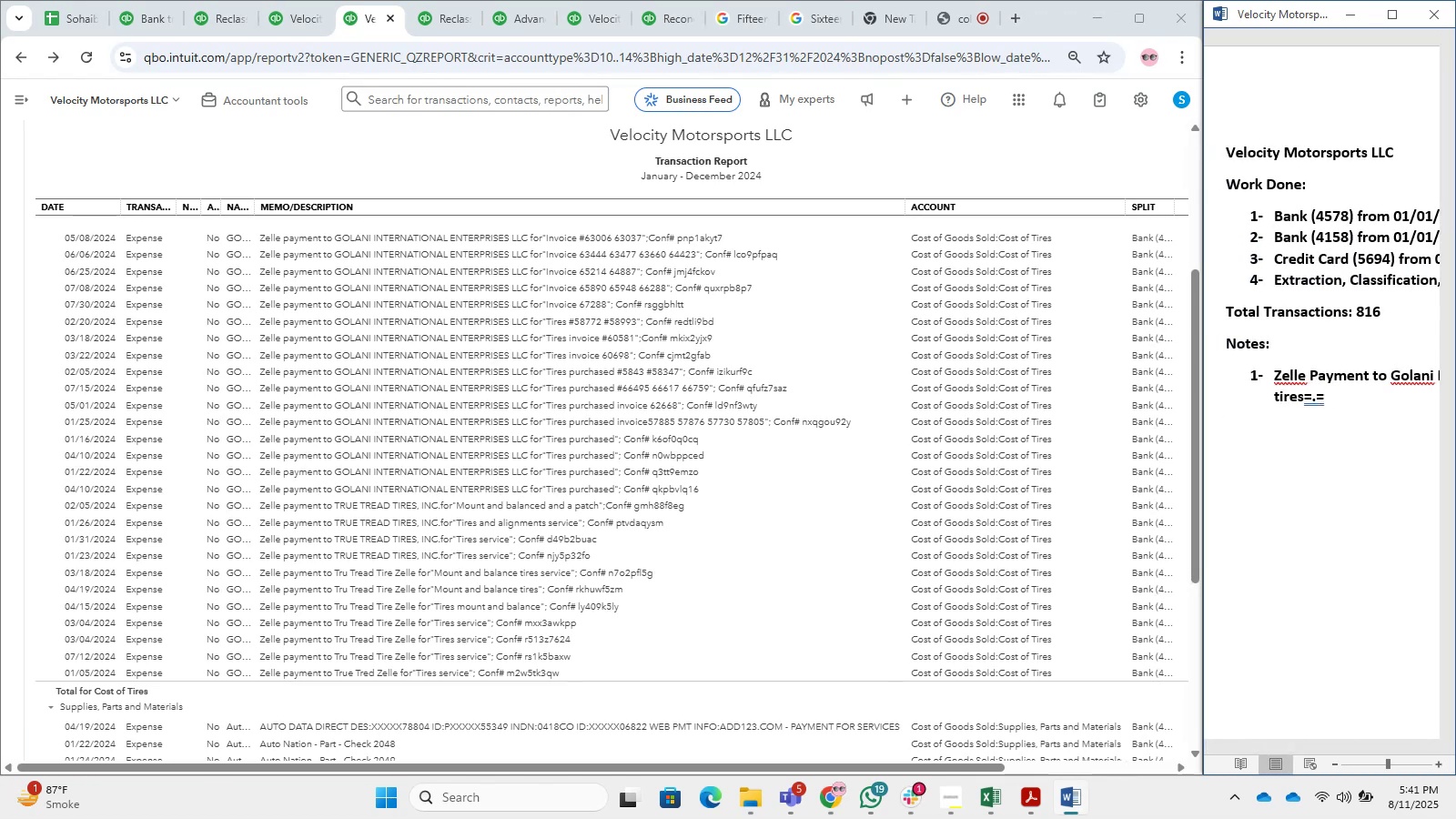 
key(Backspace)
 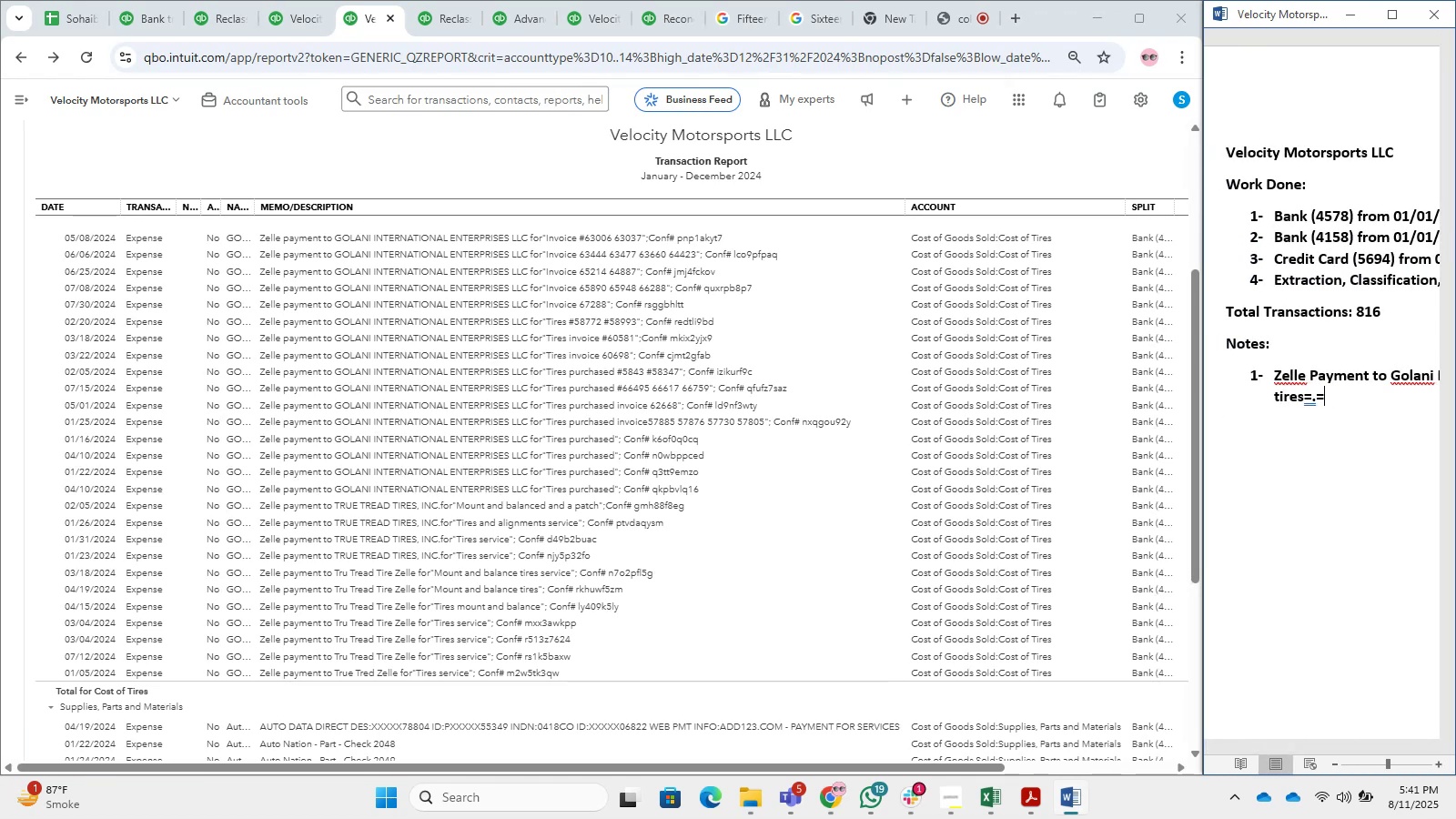 
key(Backspace)
 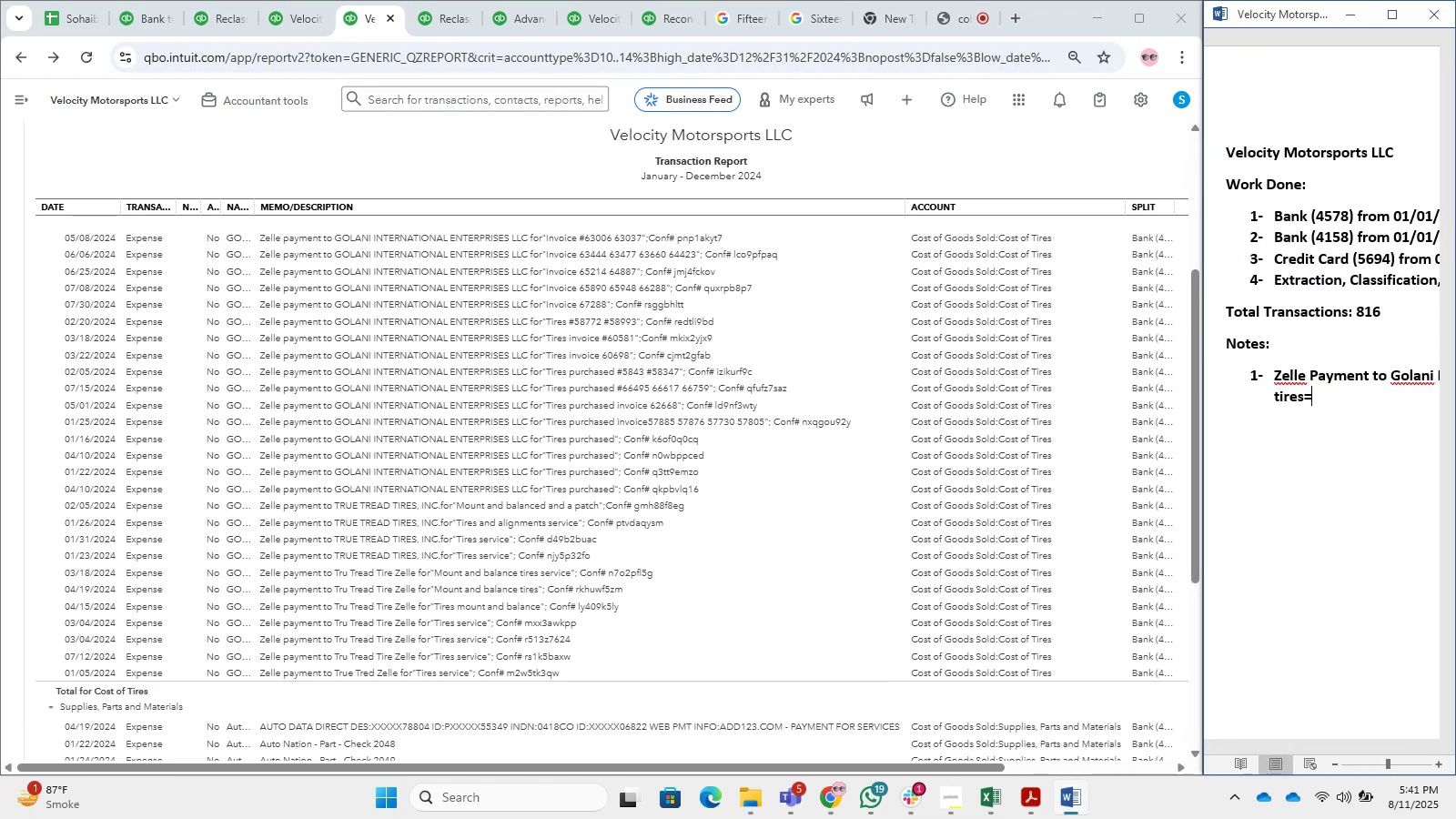 
key(Backspace)
 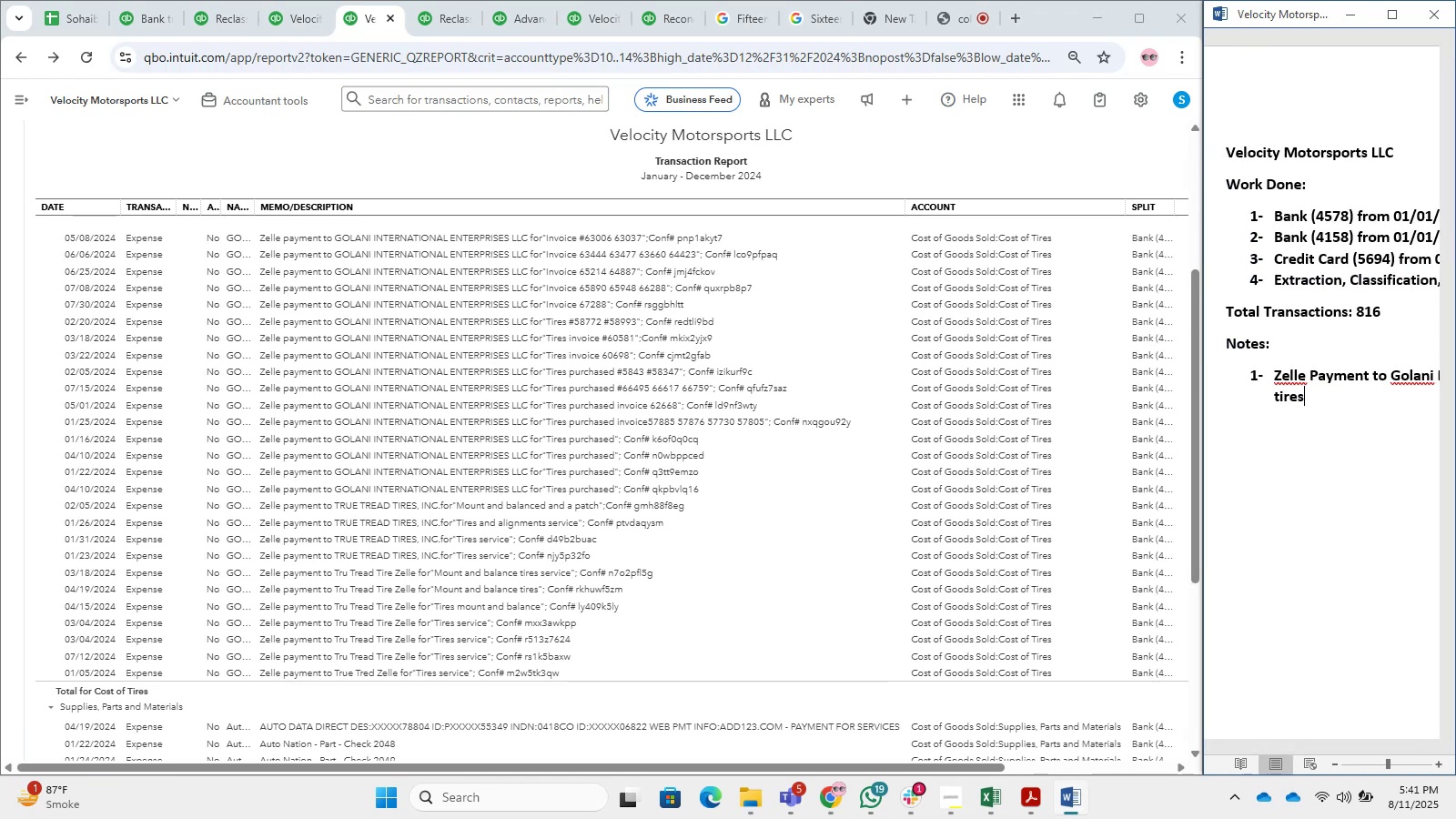 
key(NumpadDecimal)
 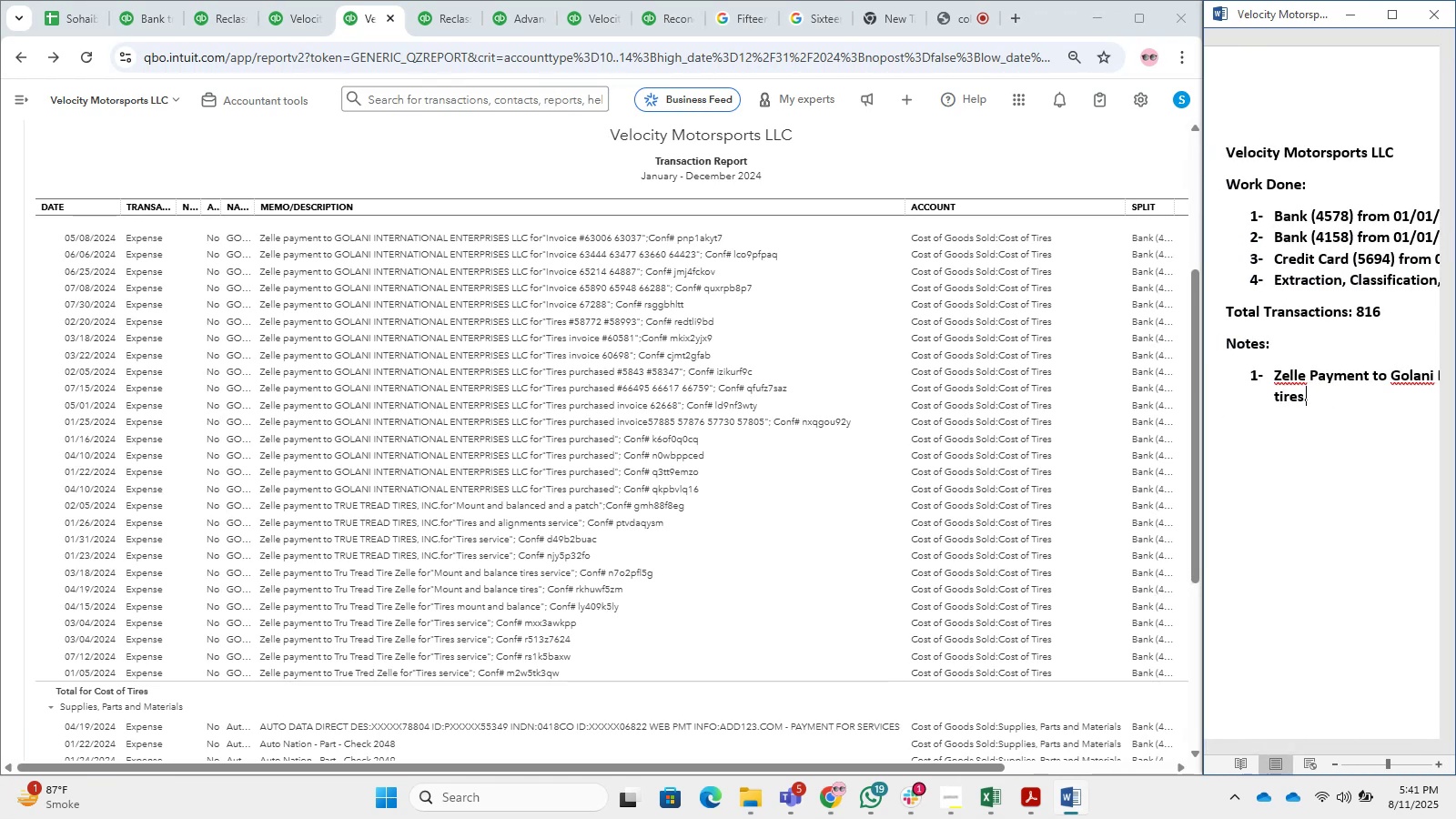 
key(NumpadEnter)
 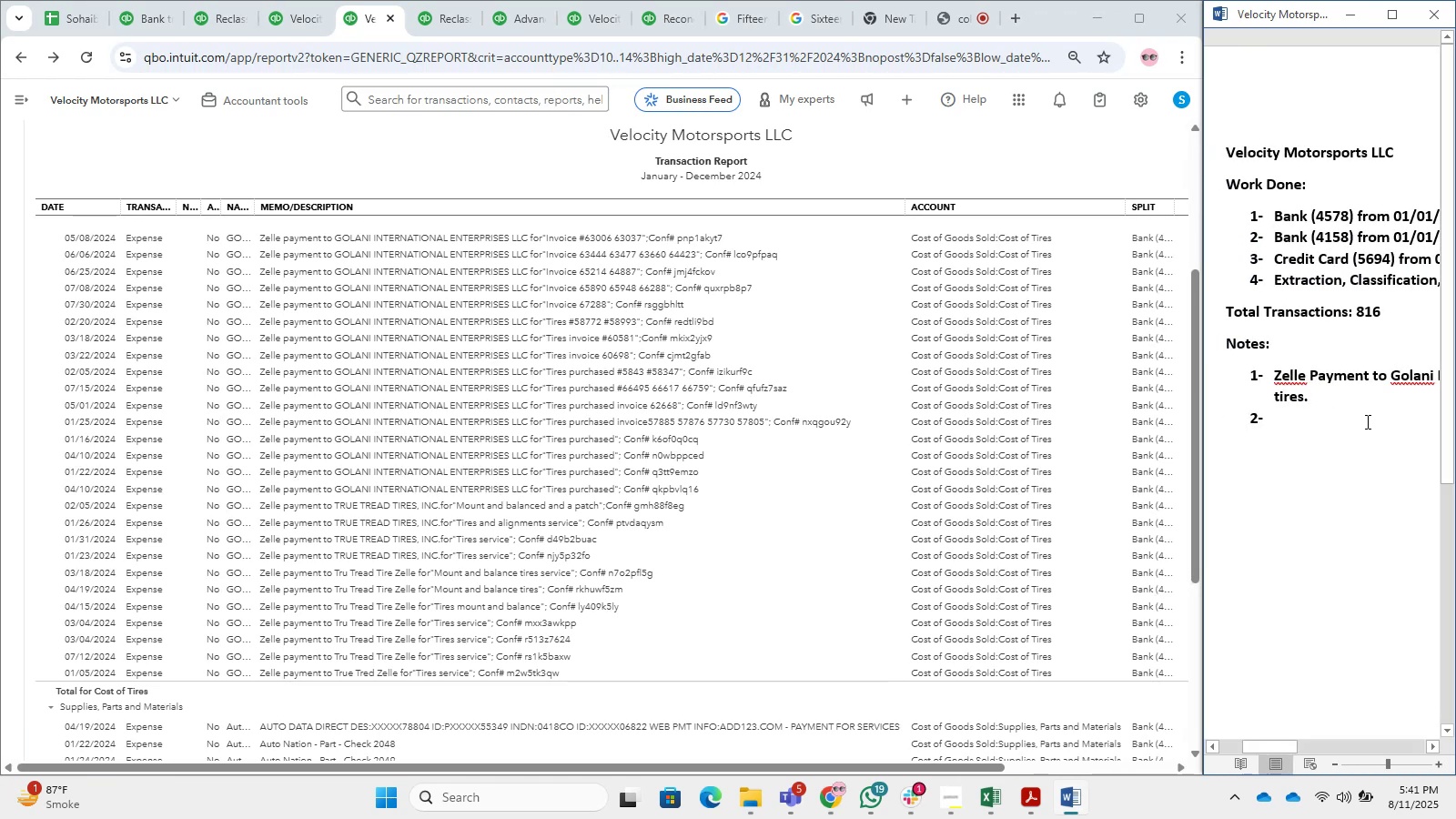 
scroll: coordinate [539, 404], scroll_direction: up, amount: 2.0
 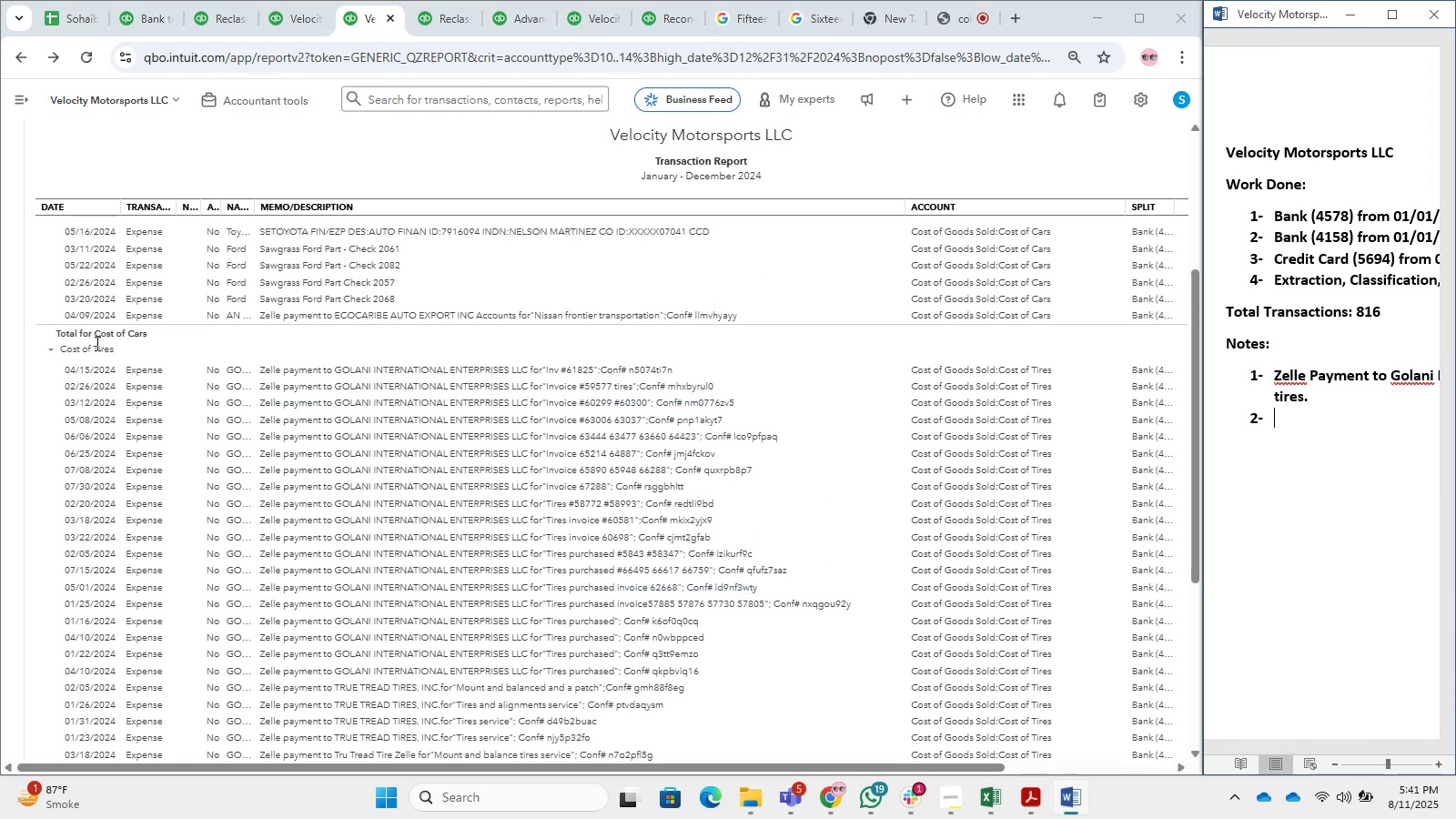 
left_click([103, 349])
 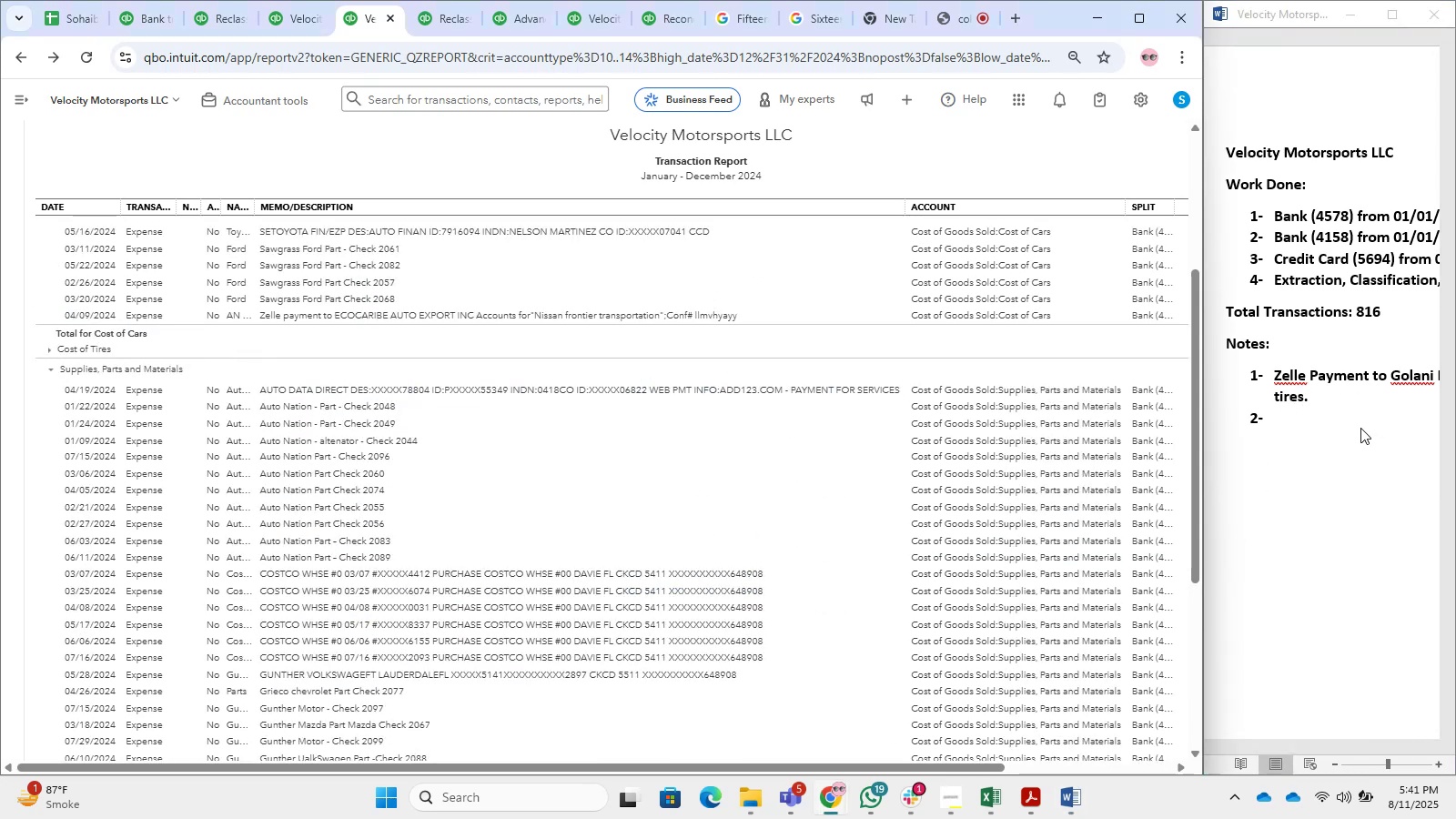 
wait(5.45)
 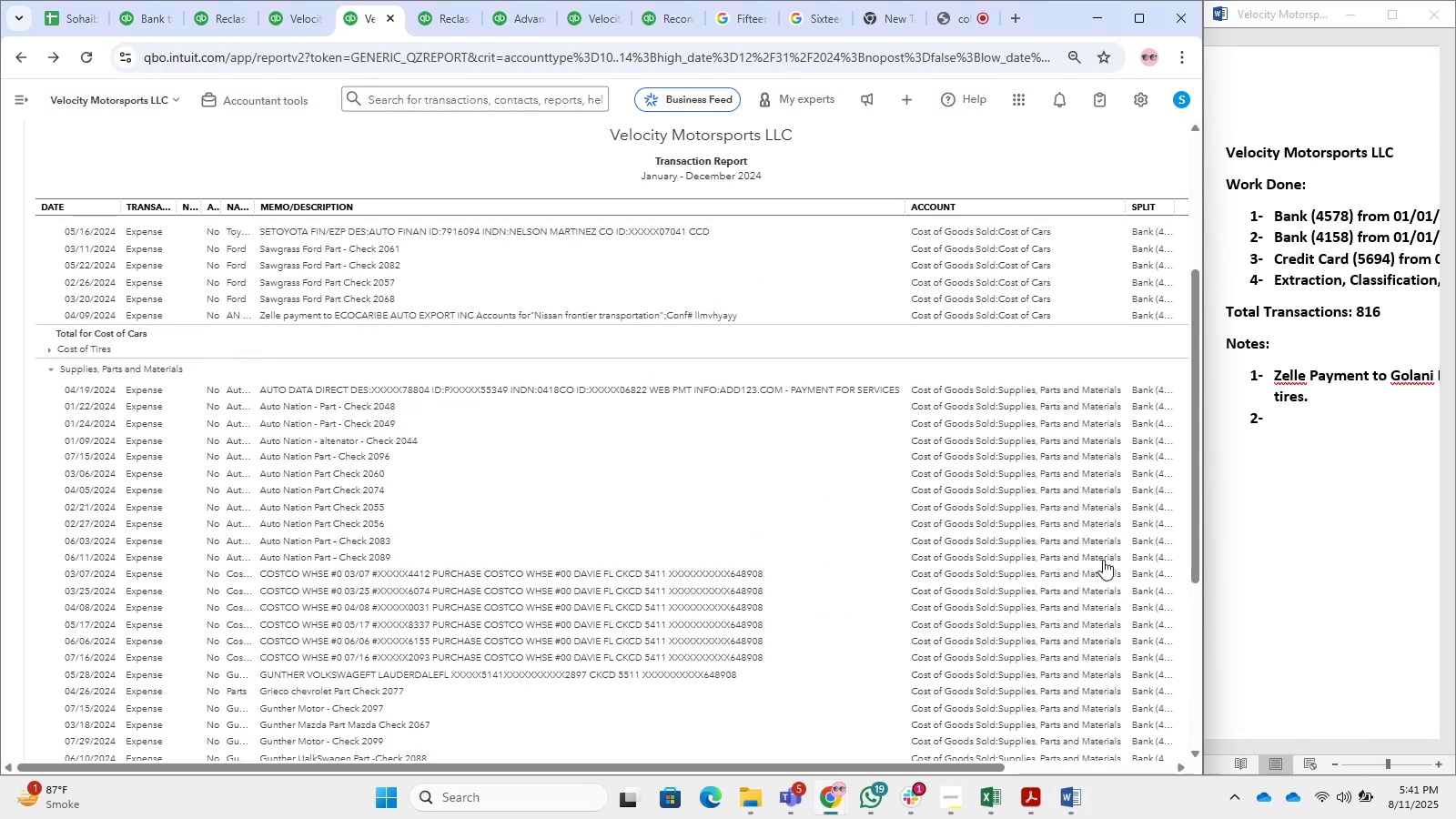 
type(Auto Nation, )
key(Backspace)
key(Backspace)
type( Parts,)
 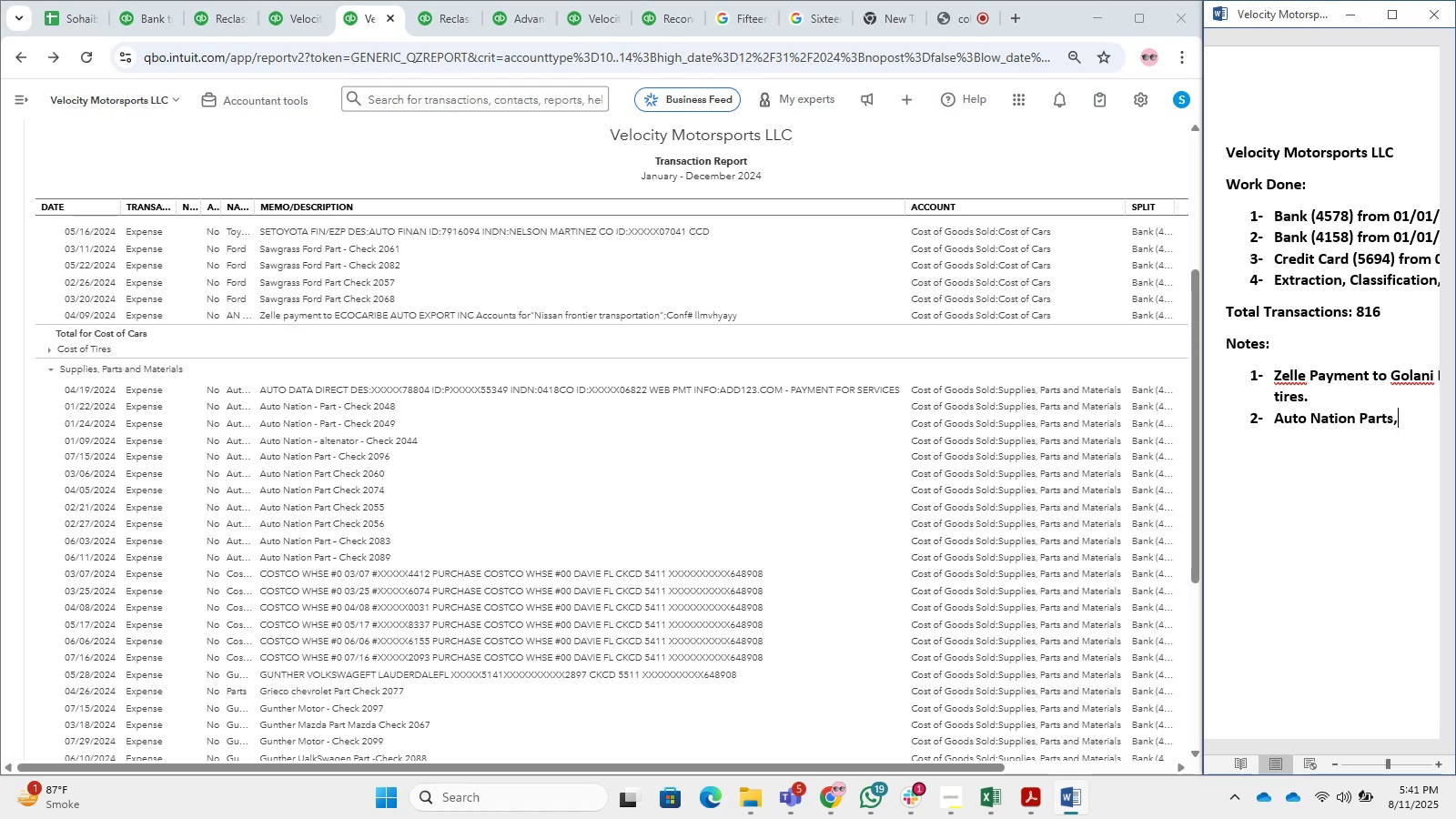 
scroll: coordinate [338, 541], scroll_direction: down, amount: 5.0
 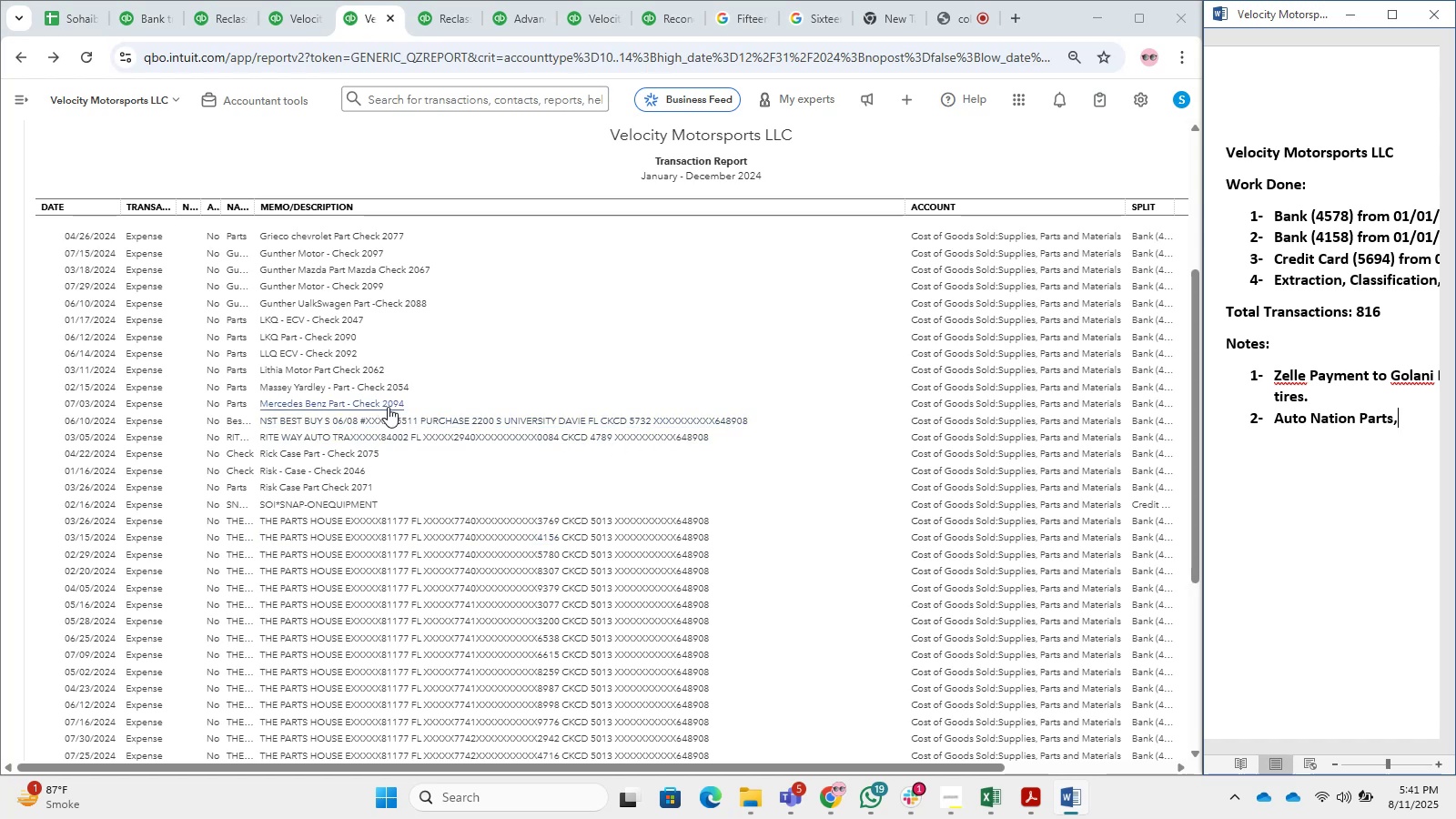 
type( The Part )
key(Backspace)
key(Backspace)
type(s)
key(Backspace)
type(ts House, )
 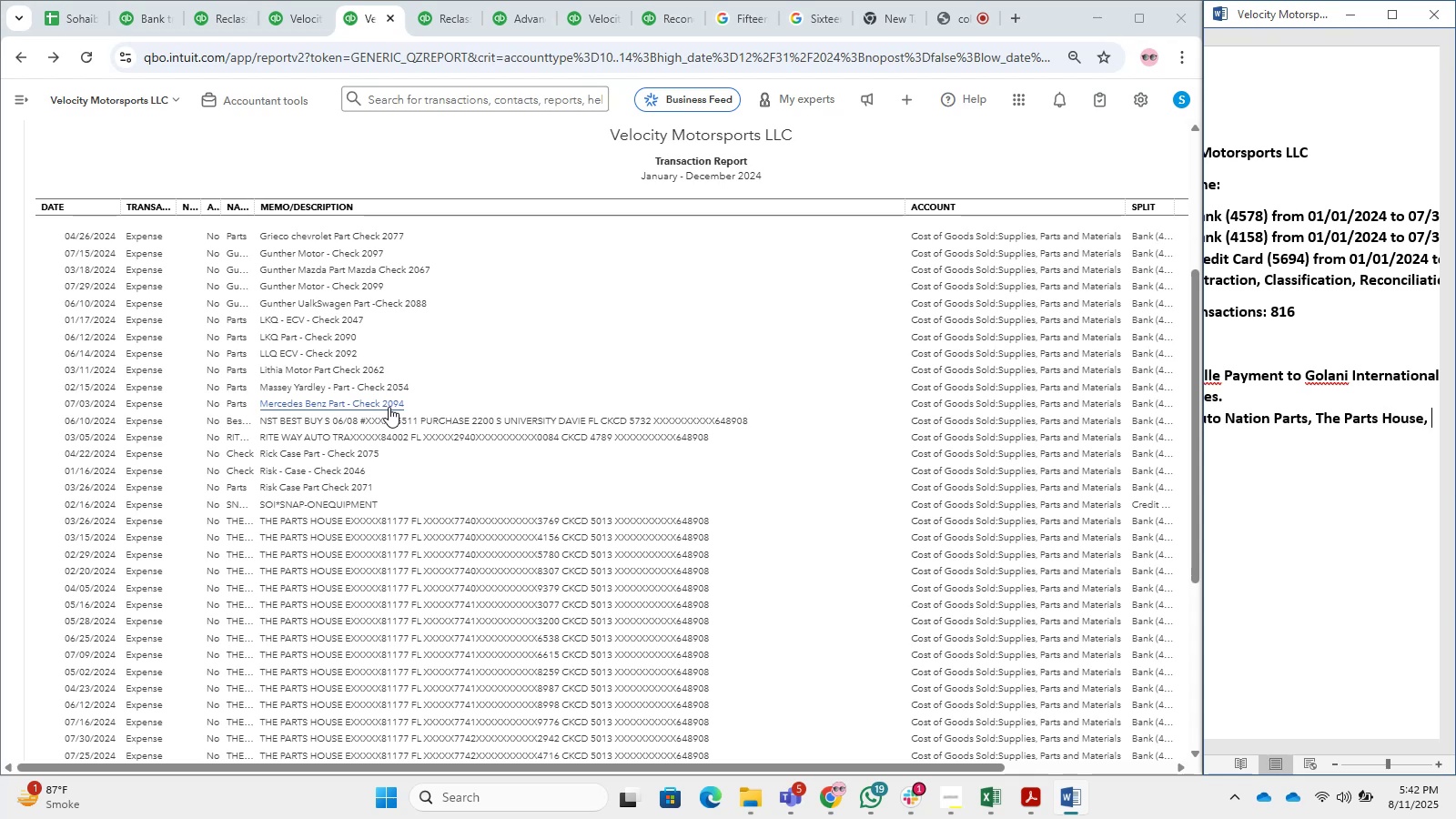 
scroll: coordinate [389, 407], scroll_direction: down, amount: 5.0
 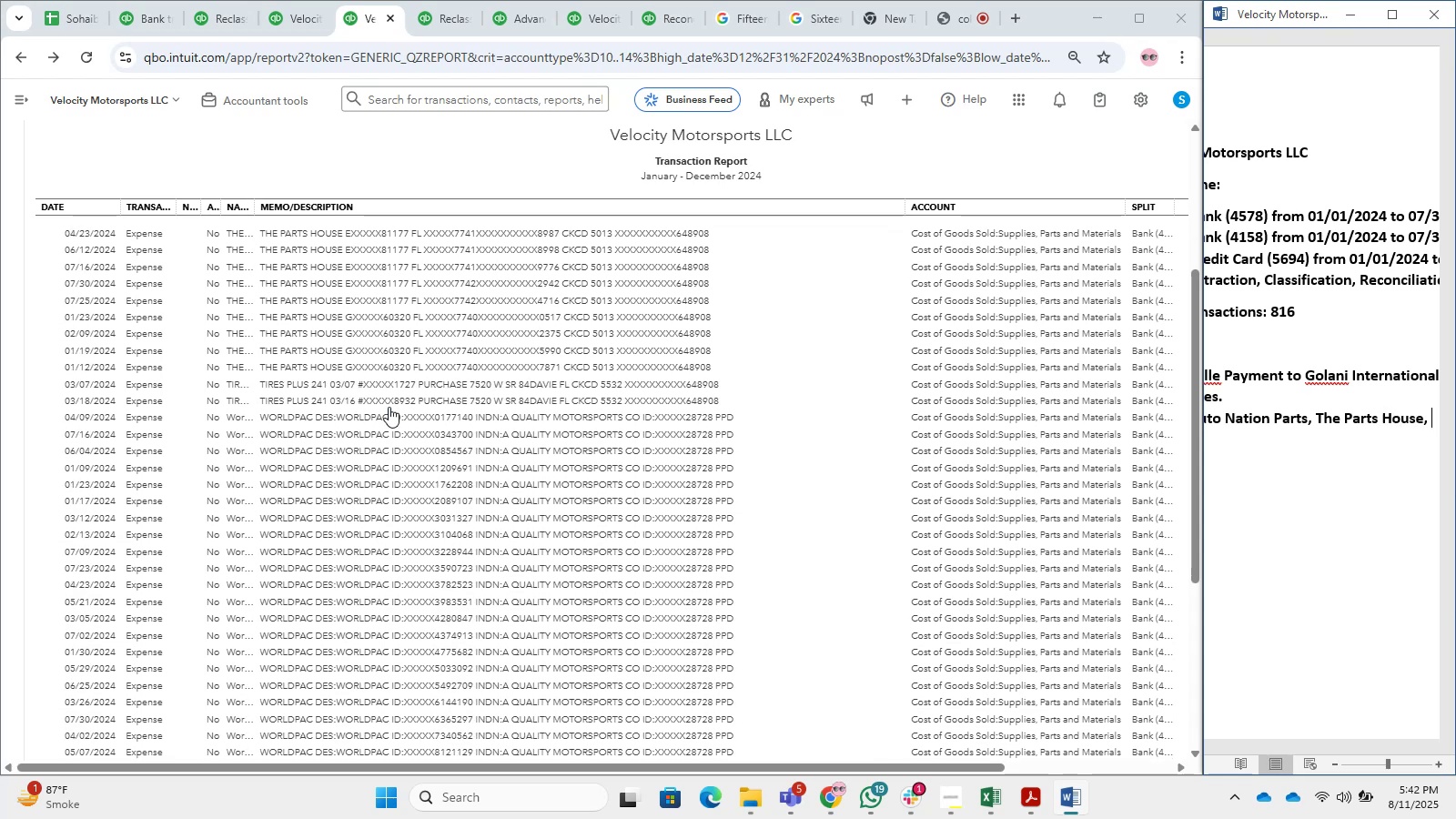 
type(I)
key(Backspace)
type(Tires Plus, )
 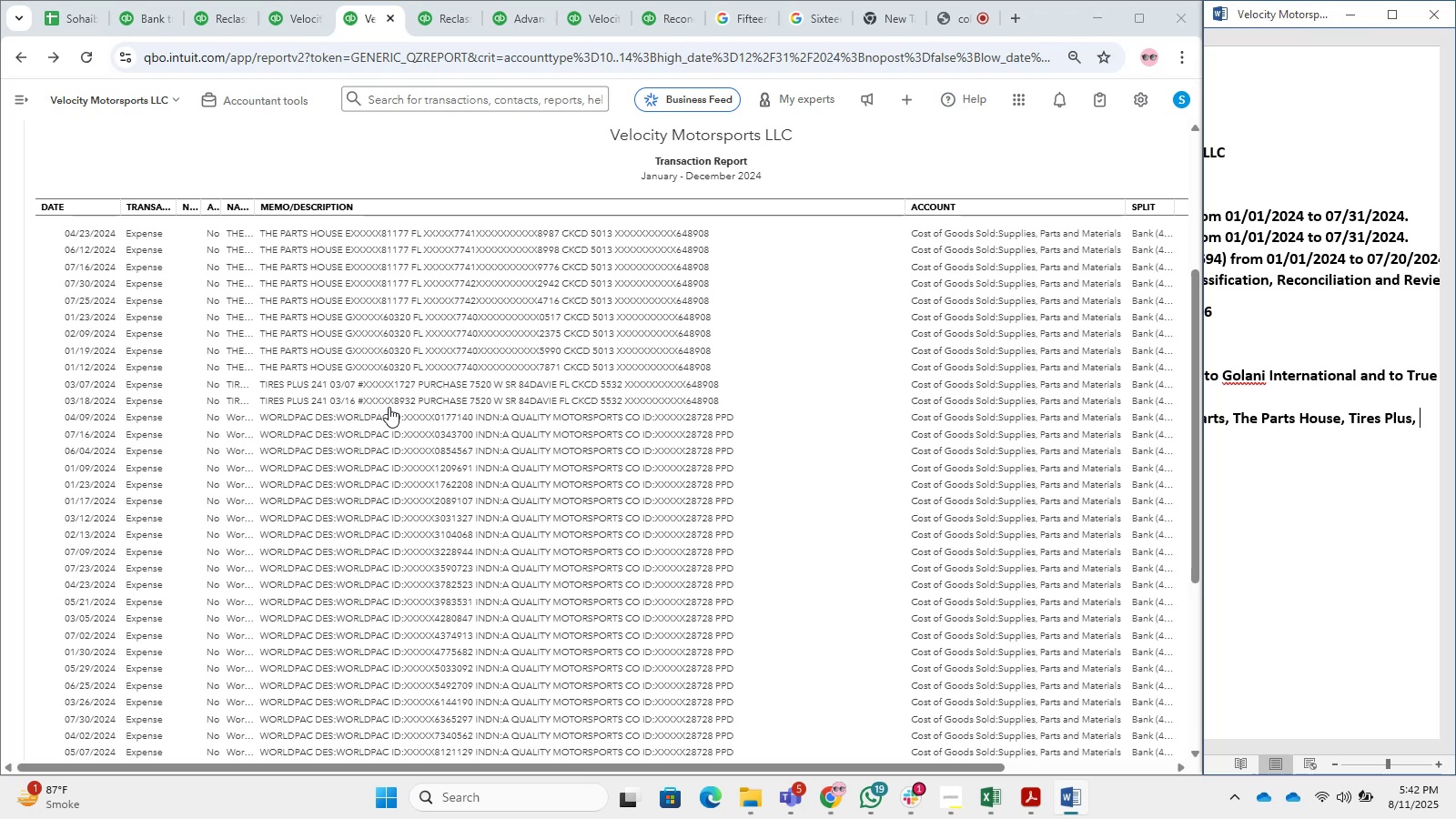 
type(Worldpa)
key(Backspace)
key(Backspace)
type(Pac)
 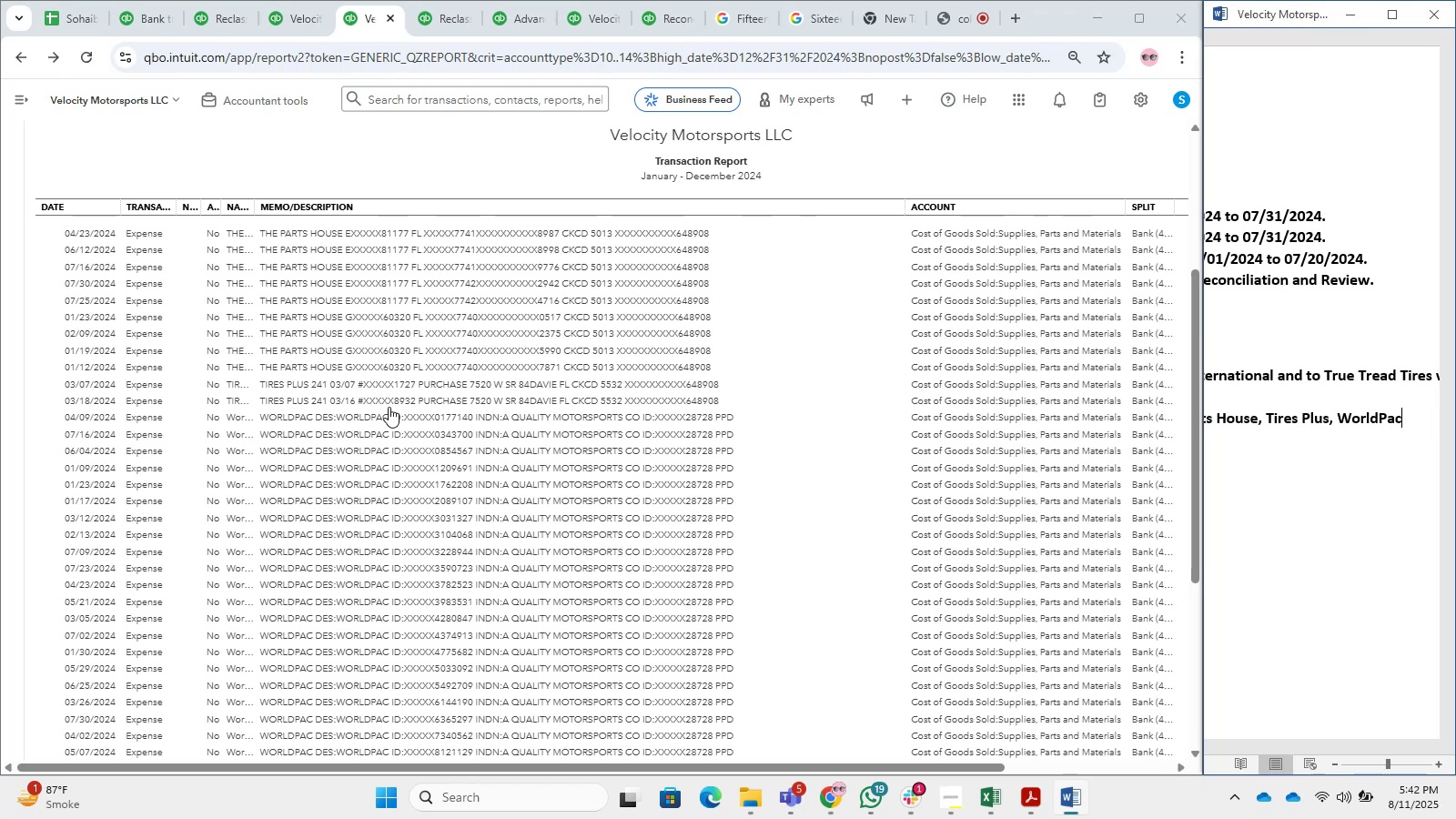 
scroll: coordinate [444, 499], scroll_direction: down, amount: 8.0
 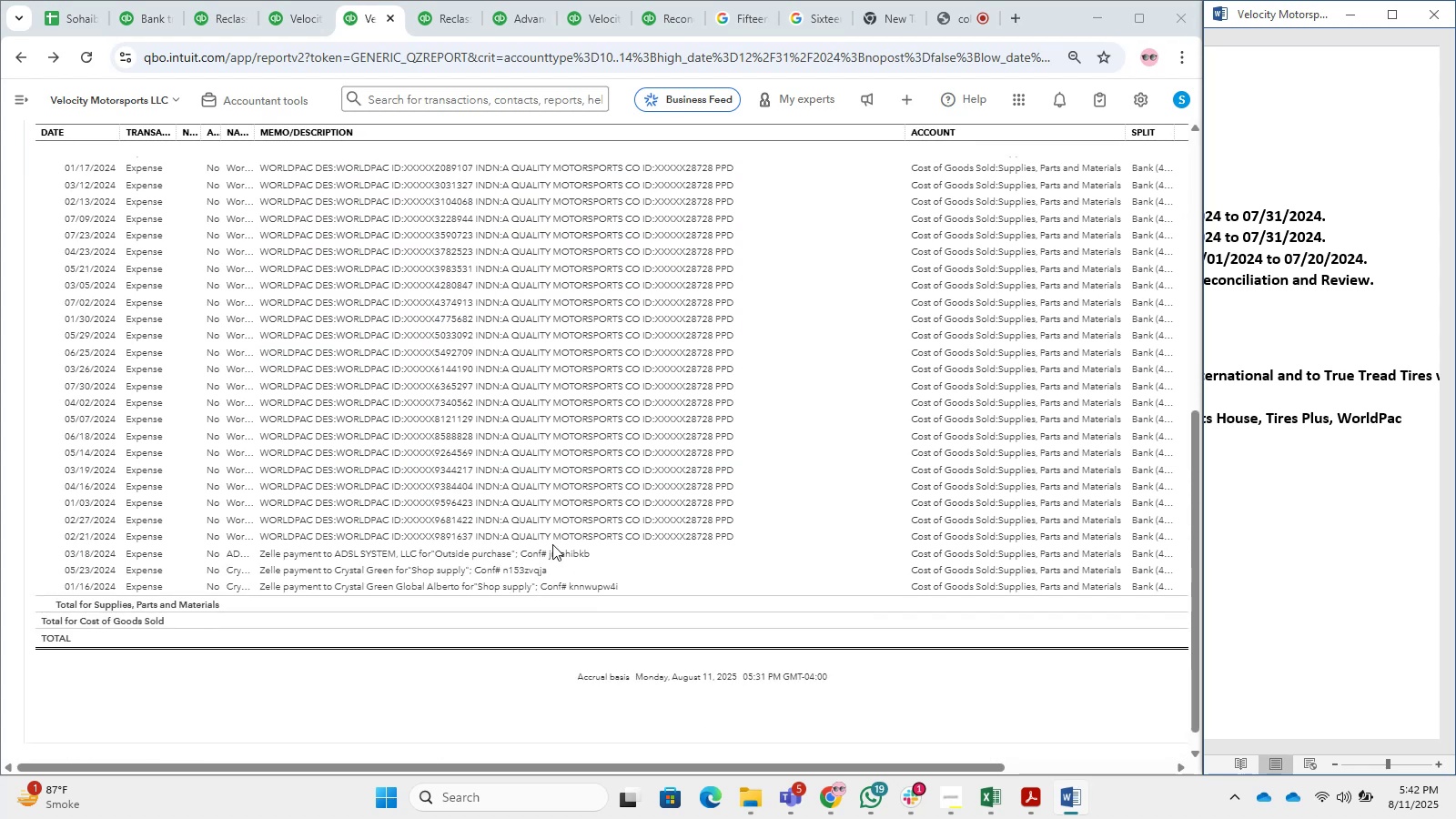 
type( An)
key(Backspace)
key(Backspace)
type(and )
 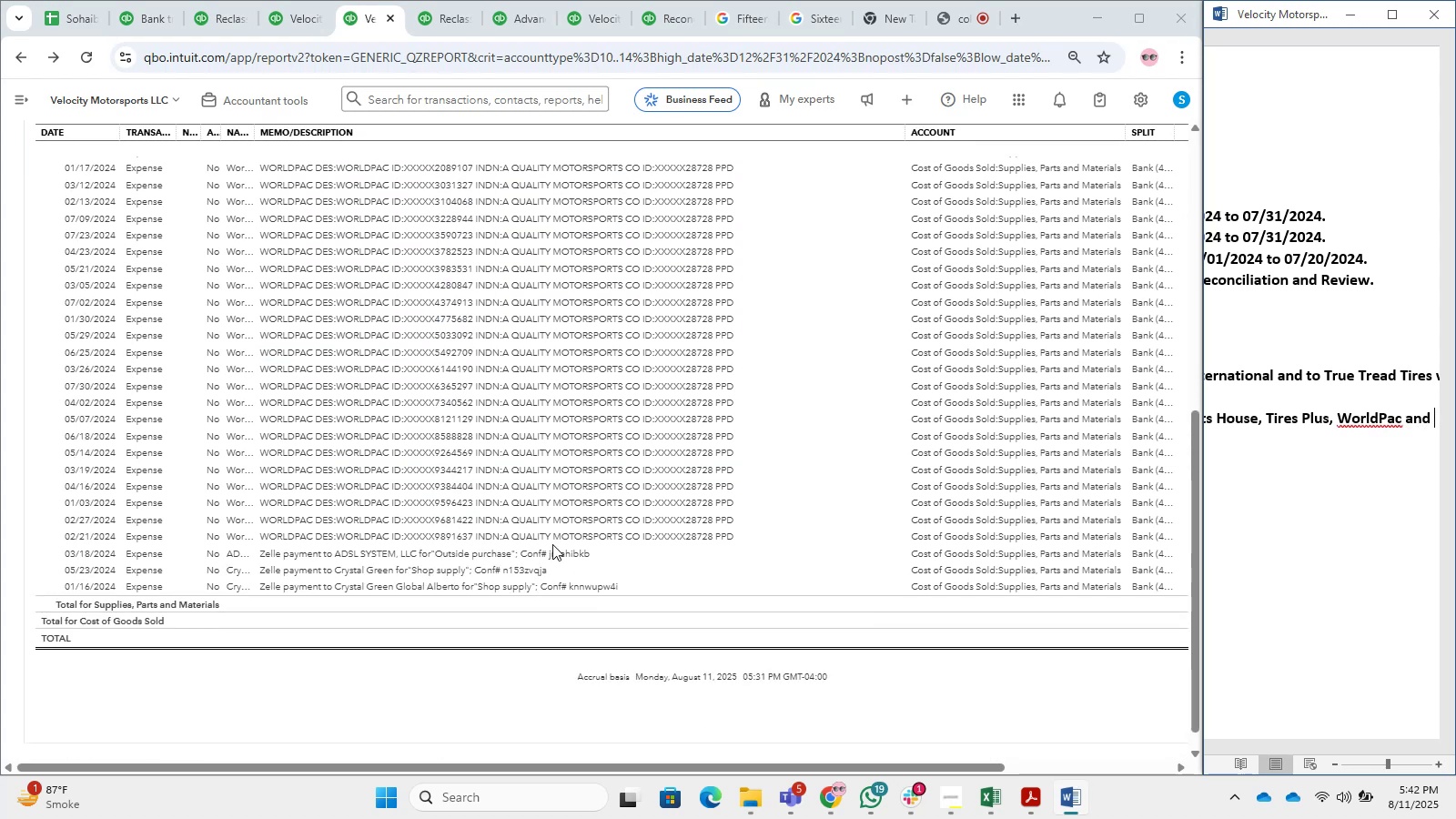 
hold_key(key=ShiftLeft, duration=1.1)
 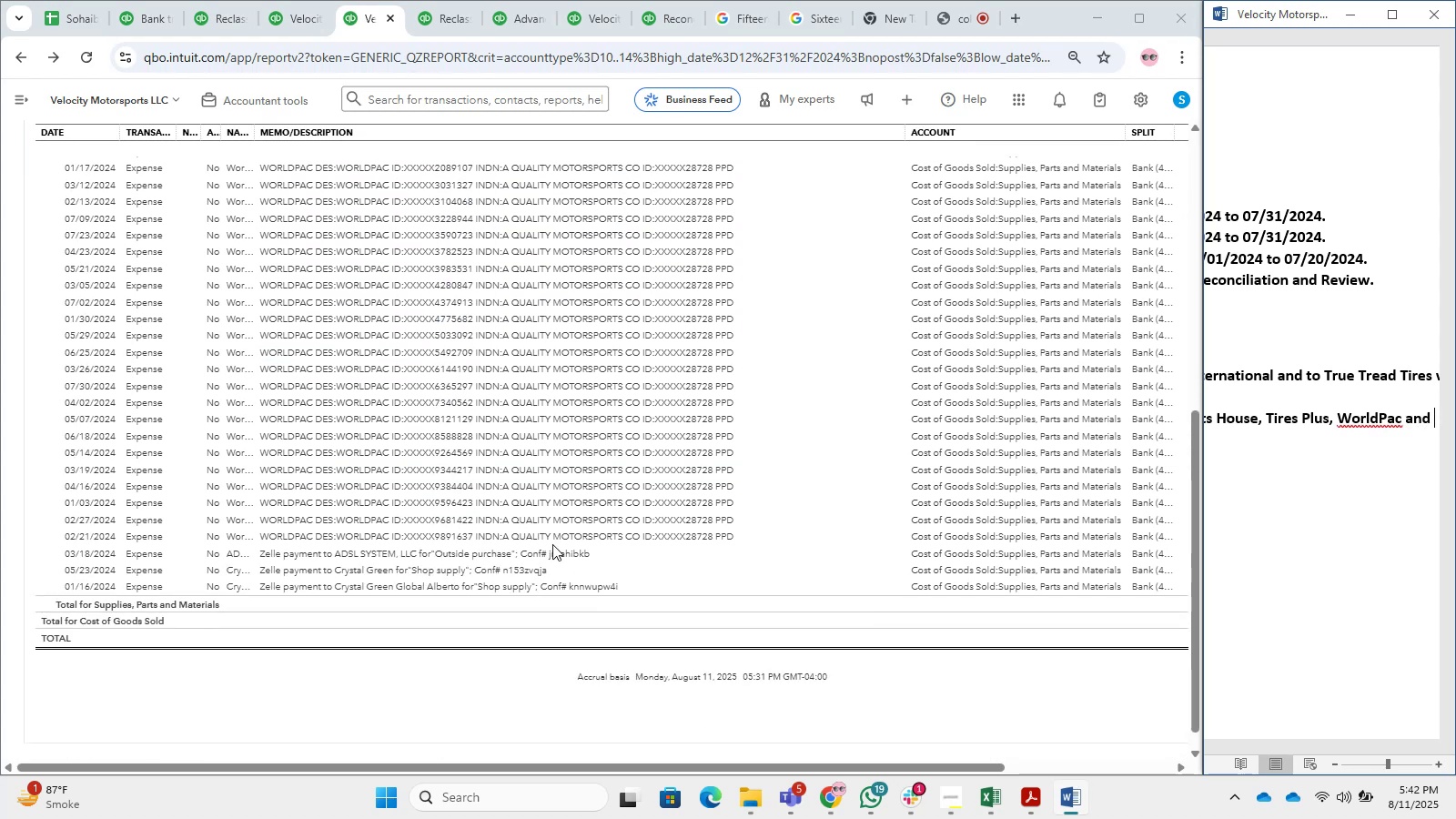 
type(X)
key(Backspace)
type(x)
key(Backspace)
type(zelle to )
 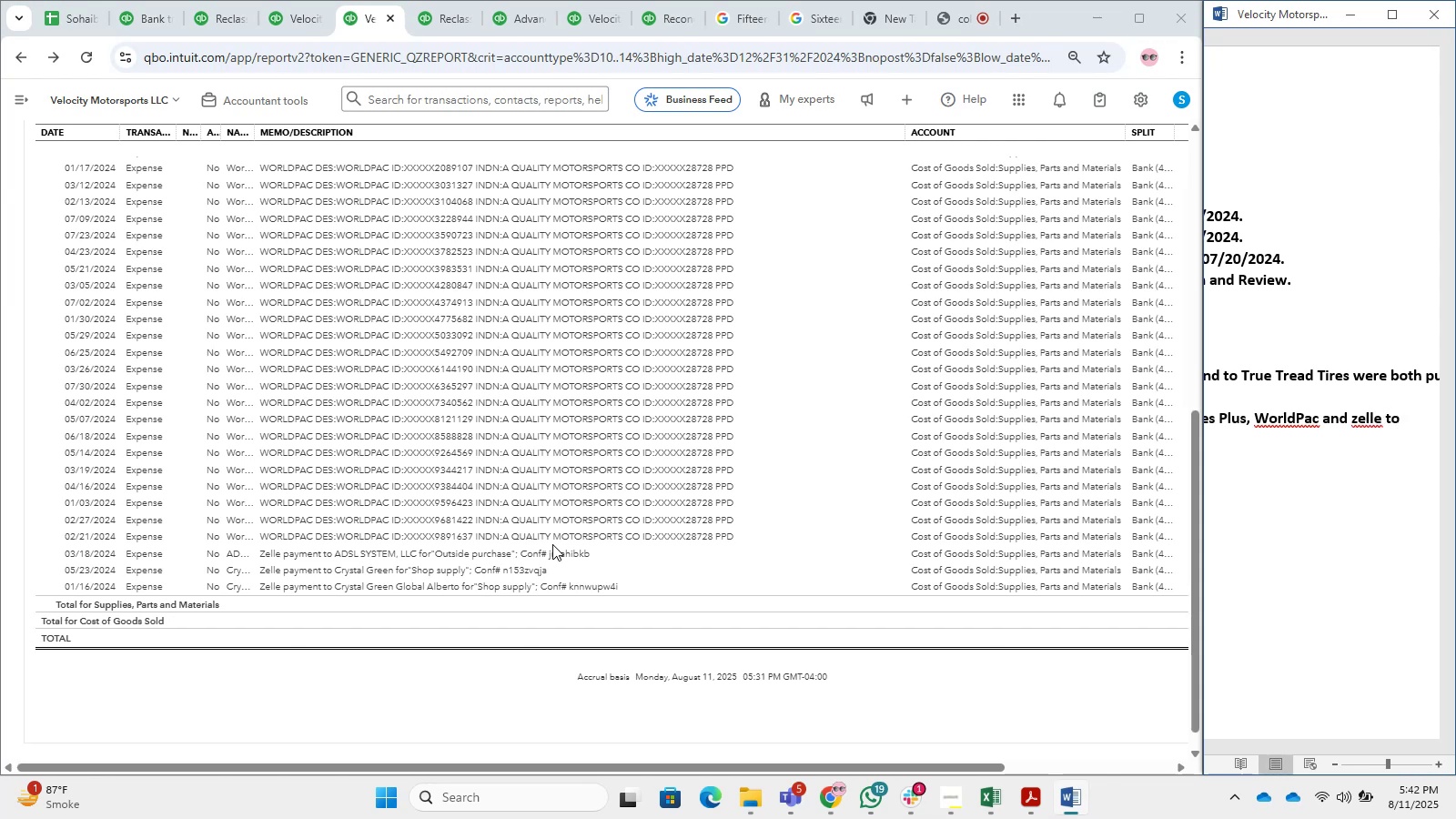 
type(Crystal F)
key(Backspace)
type(Green were all put in C)
key(Backspace)
type(s)
key(Backspace)
type(Supplies, PArt and Materials.)
 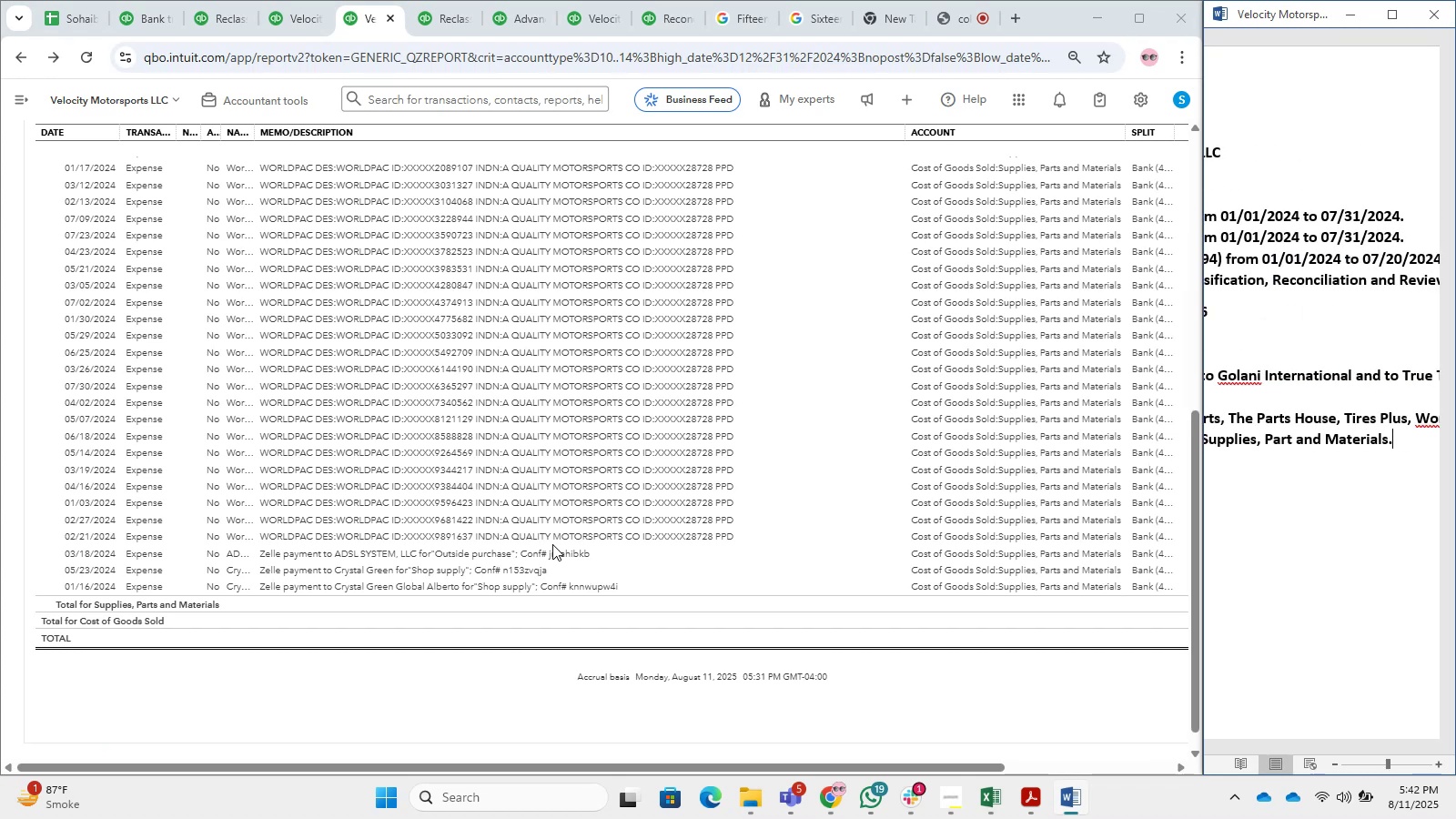 
key(Enter)
 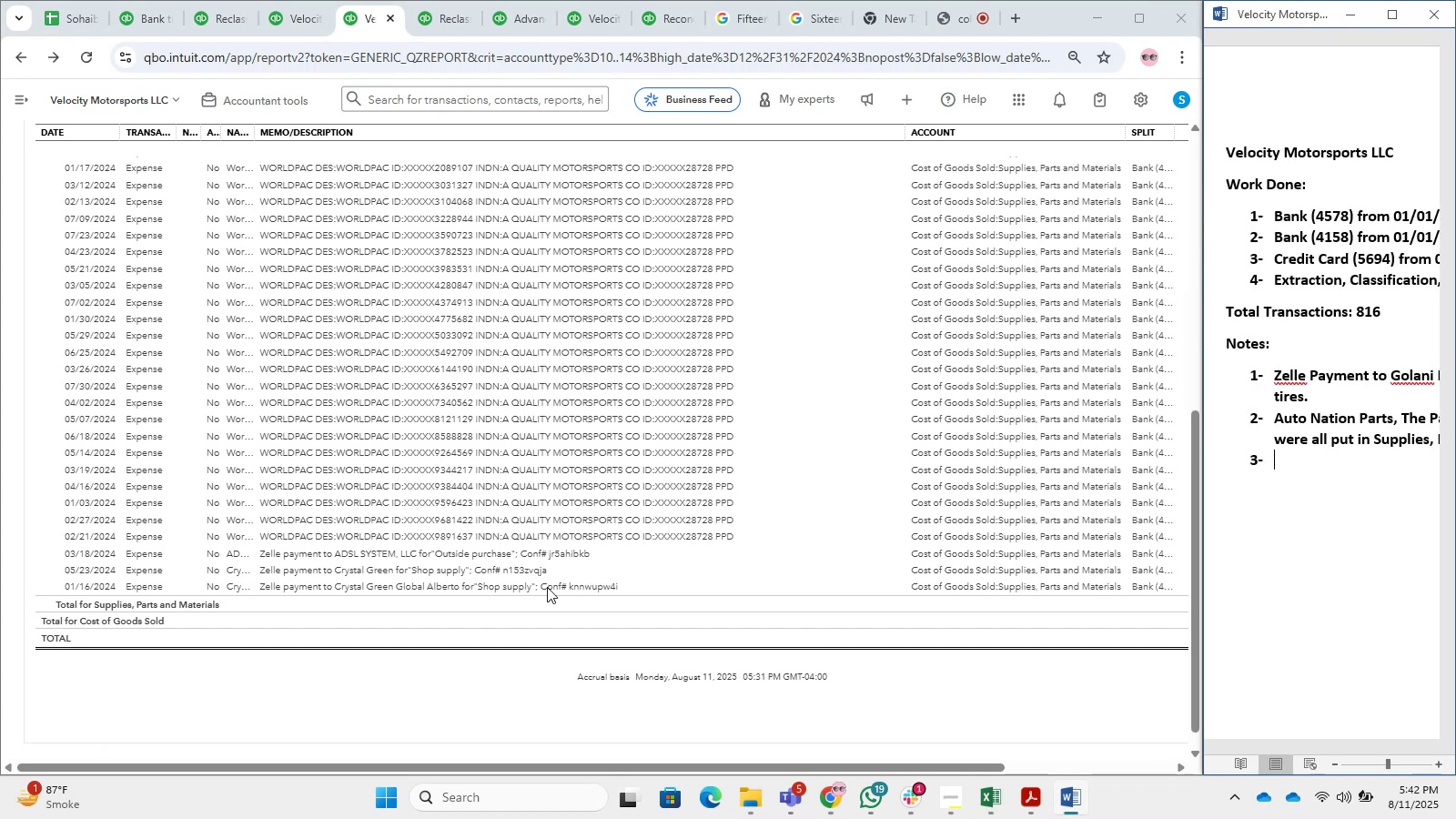 
scroll: coordinate [215, 430], scroll_direction: up, amount: 11.0
 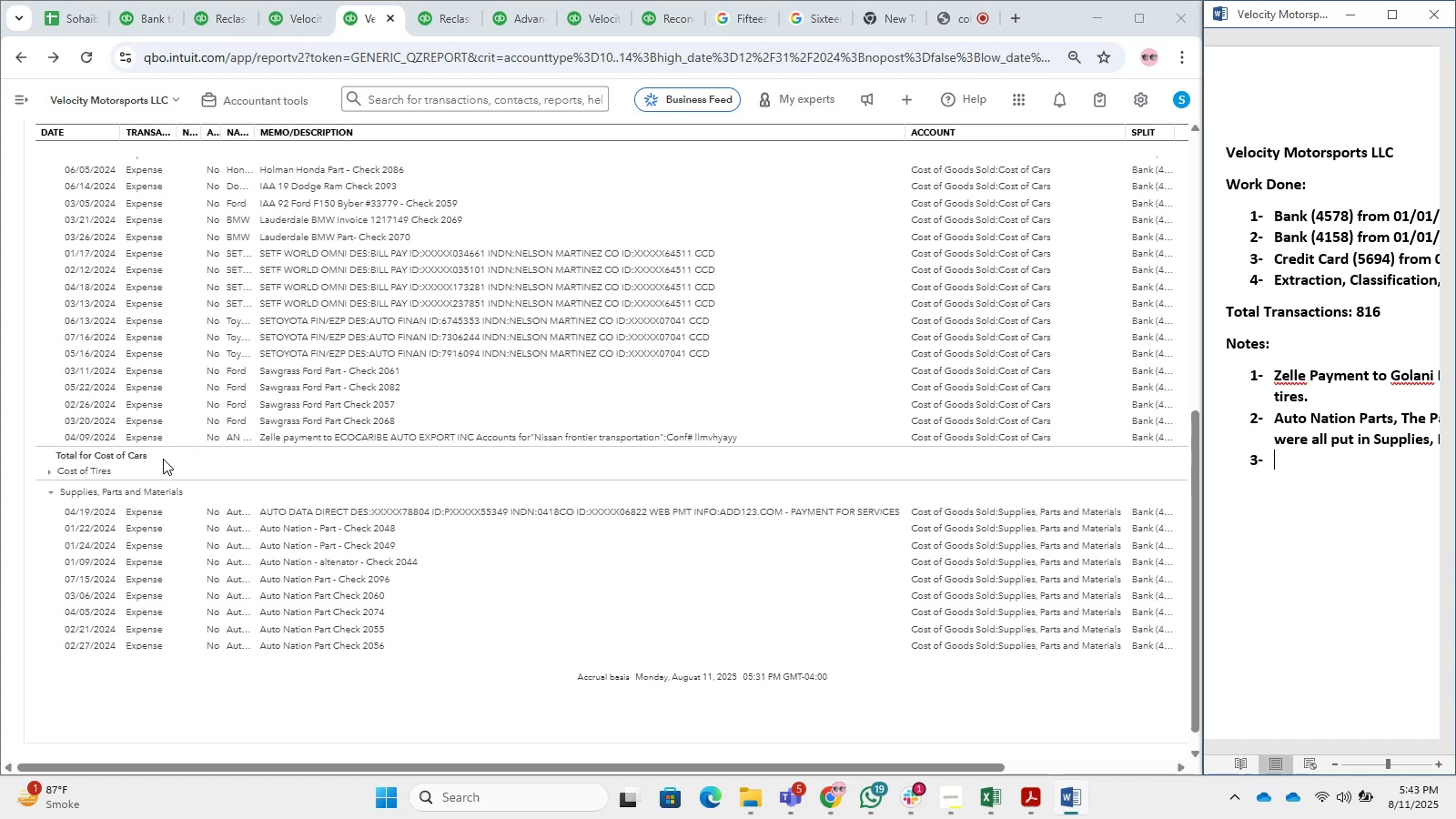 
left_click([141, 500])
 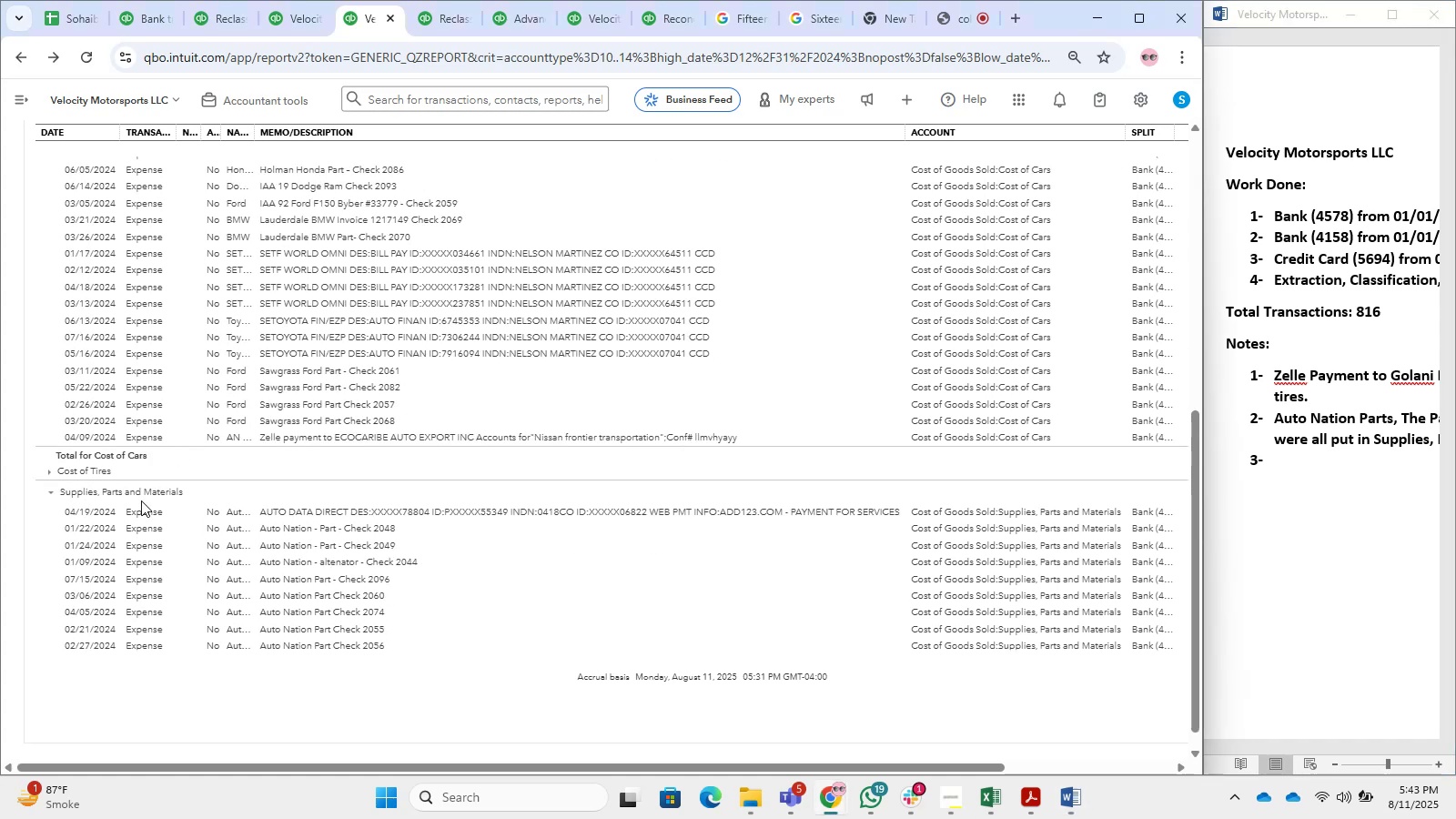 
left_click([142, 498])
 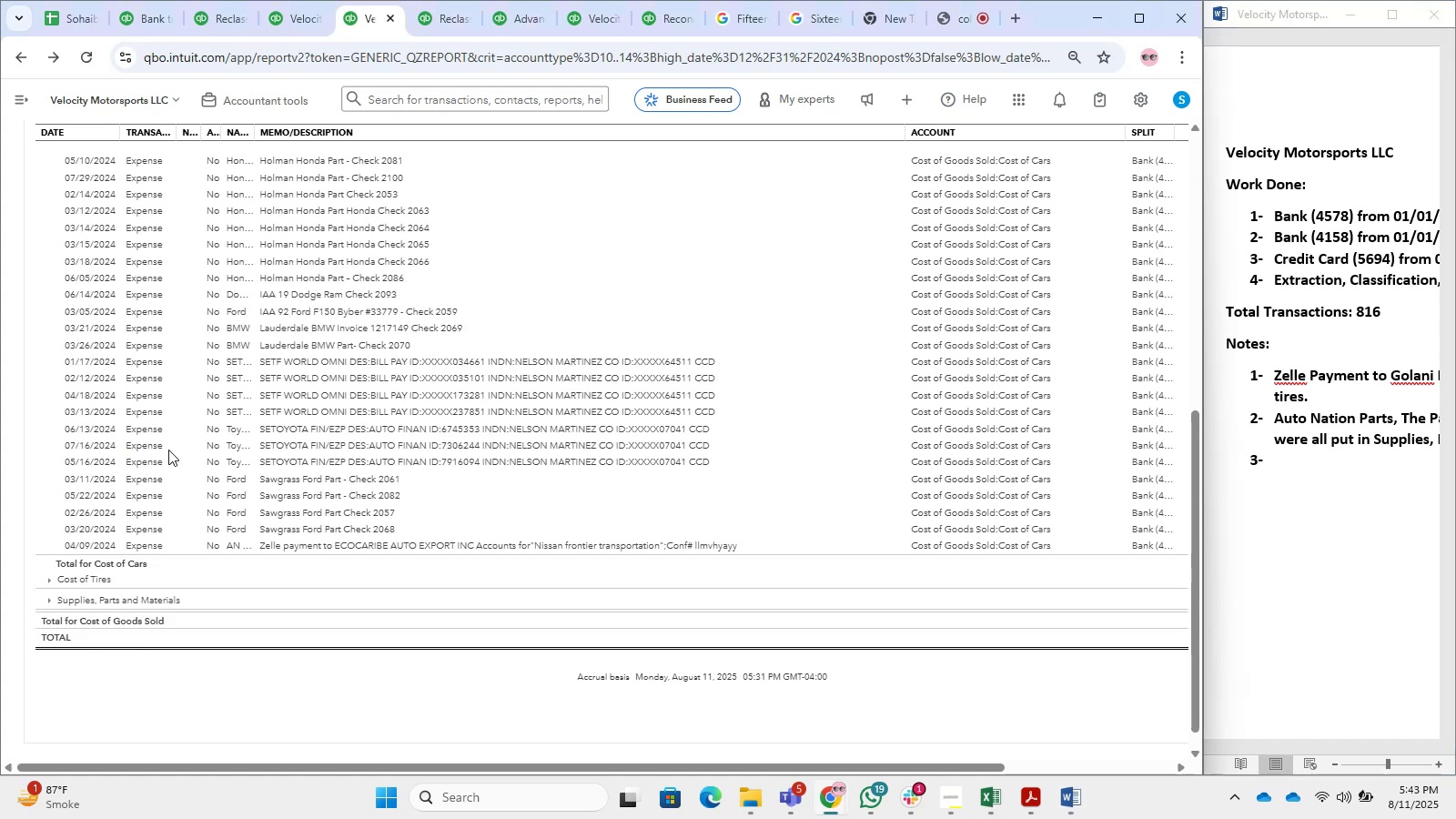 
scroll: coordinate [305, 460], scroll_direction: up, amount: 1.0
 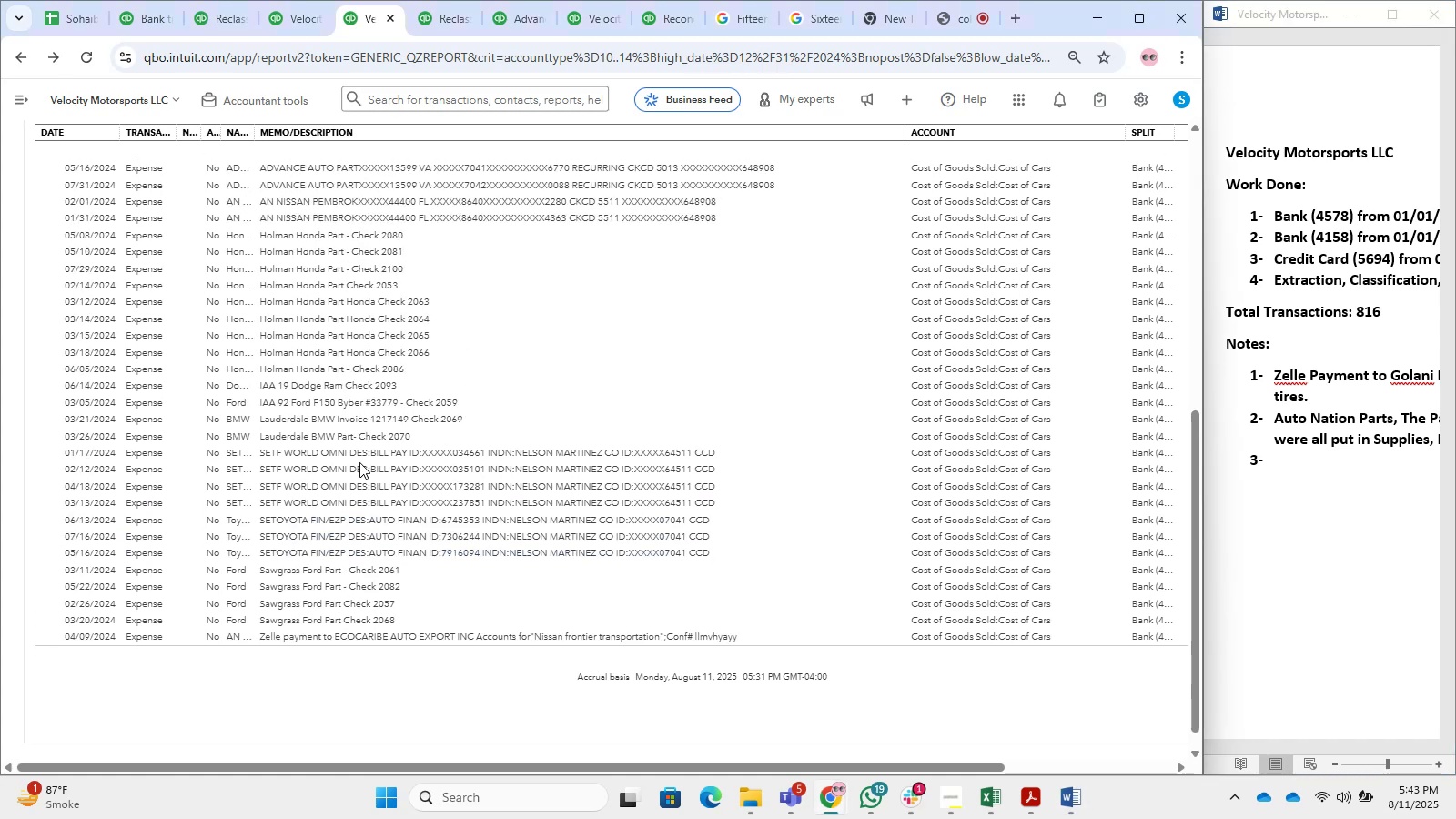 
wait(6.44)
 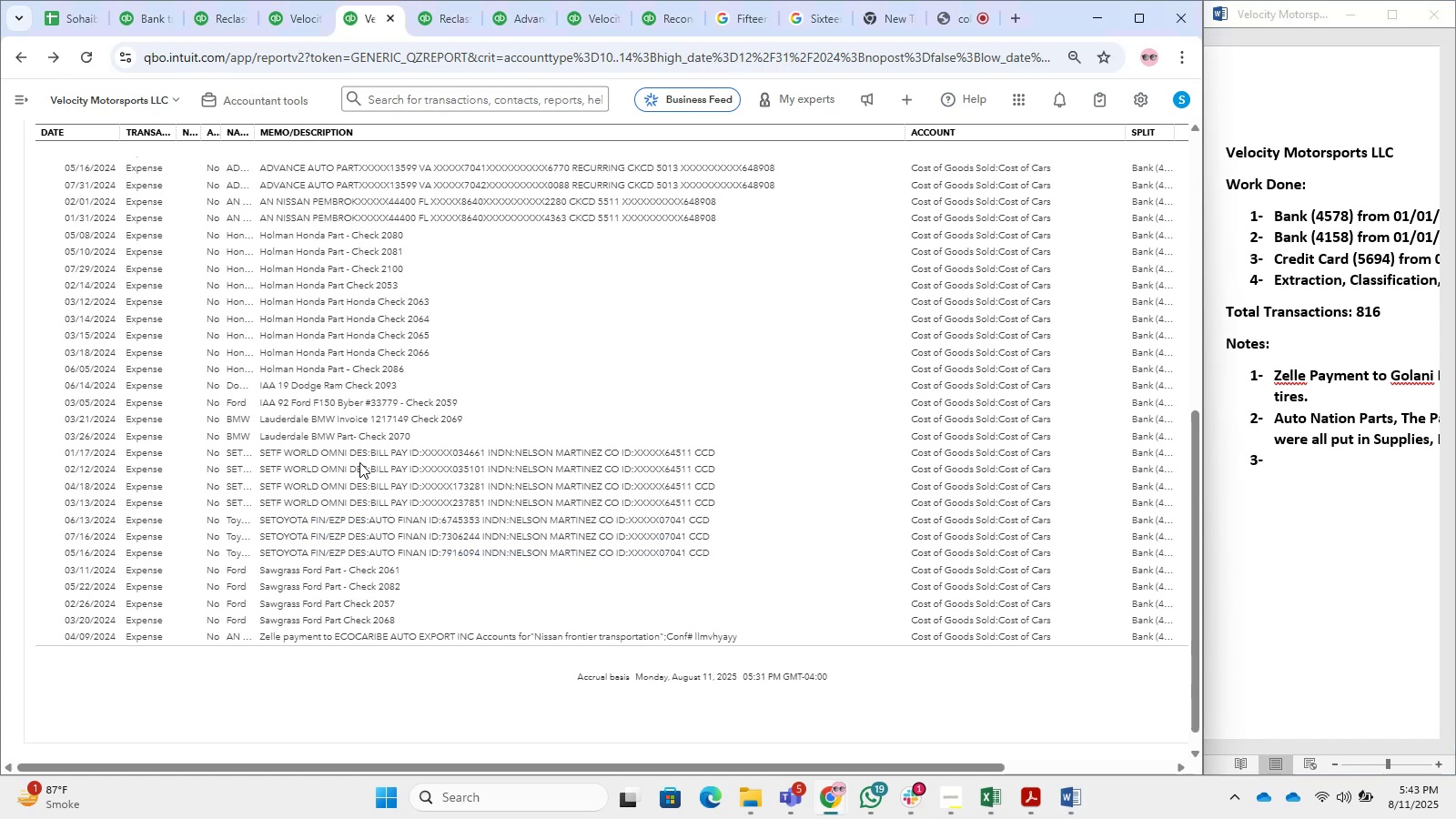 
scroll: coordinate [339, 444], scroll_direction: up, amount: 1.0
 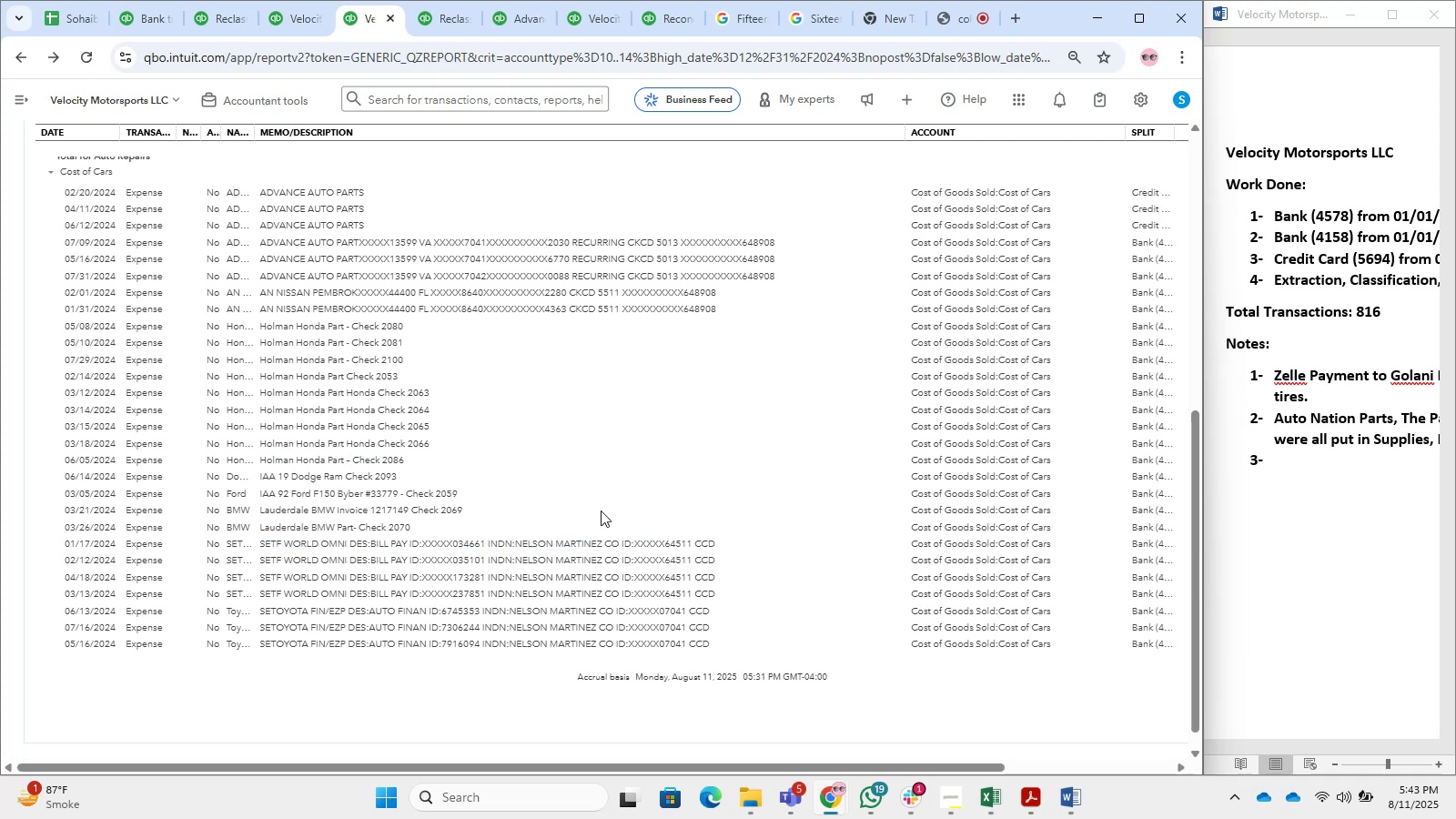 
scroll: coordinate [527, 447], scroll_direction: down, amount: 6.0
 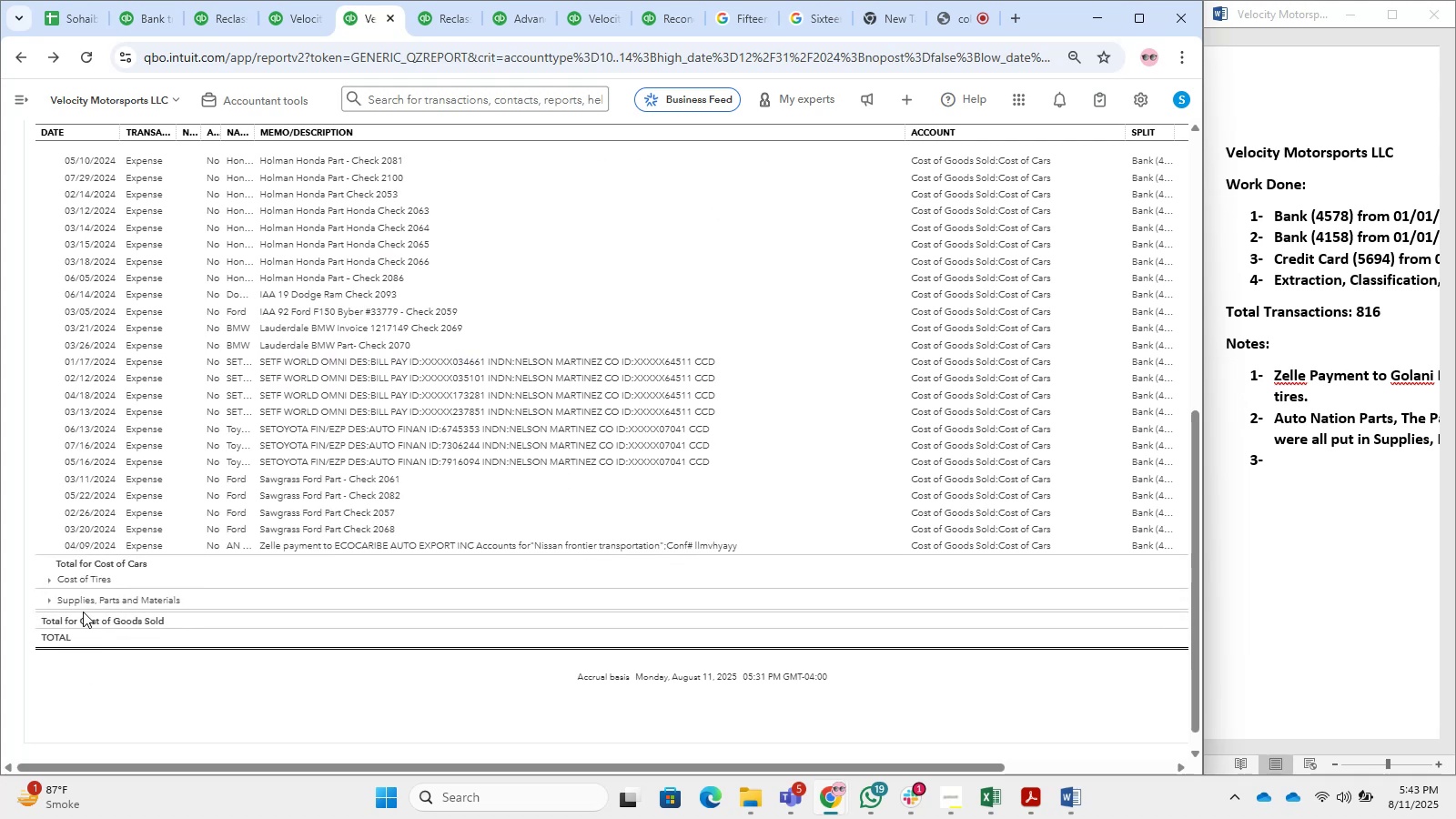 
double_click([83, 607])
 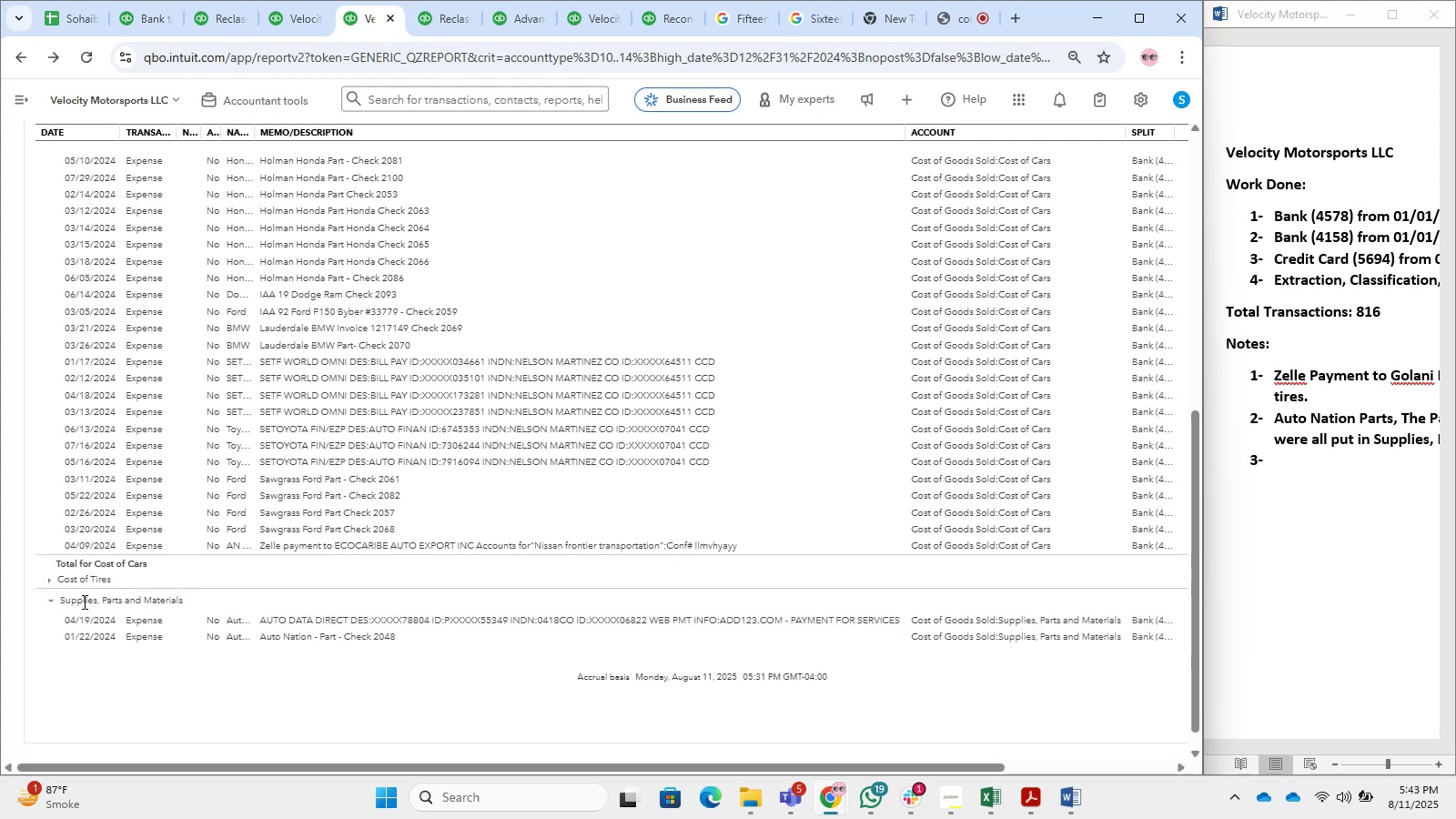 
triple_click([83, 602])
 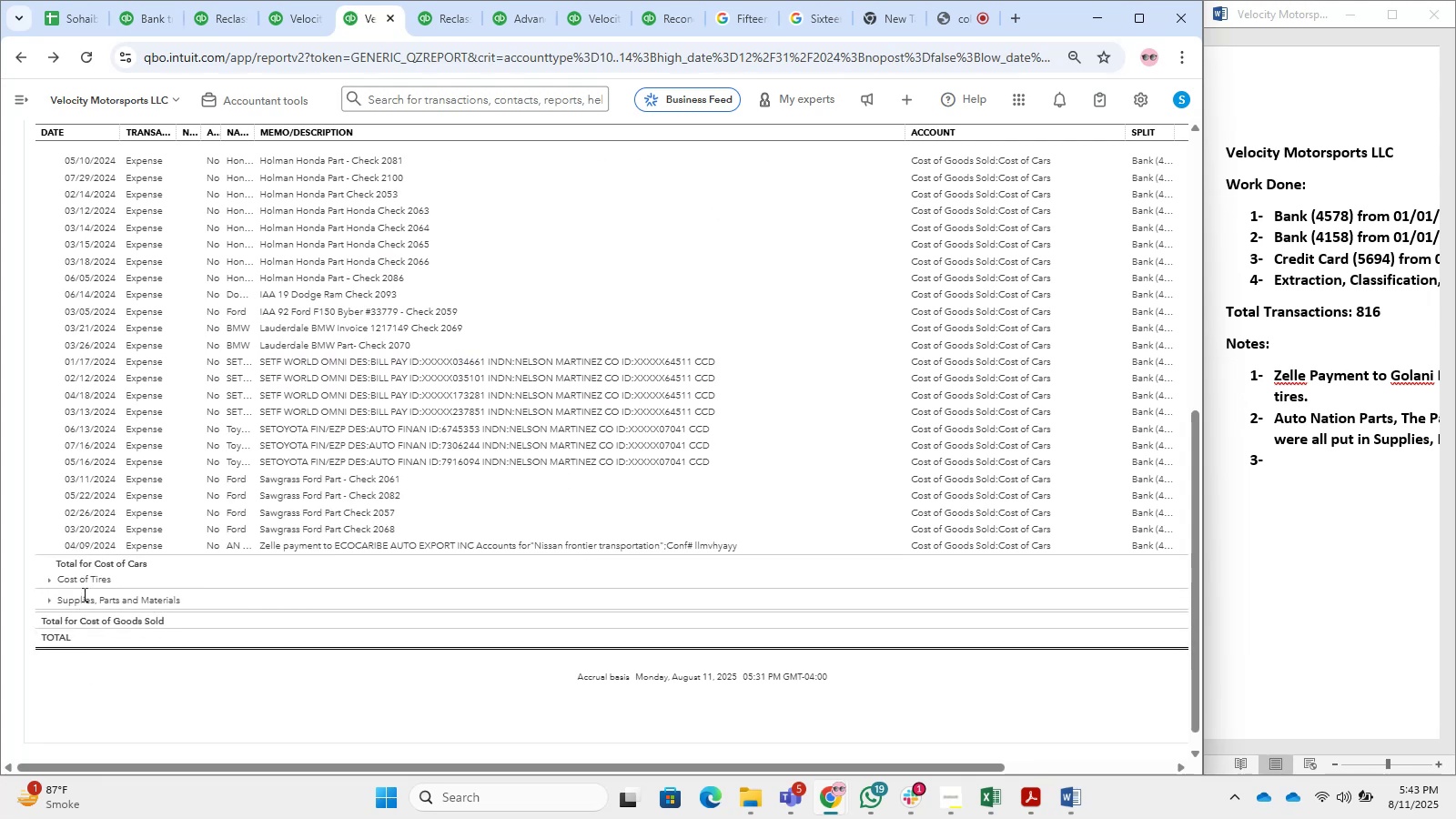 
triple_click([84, 593])
 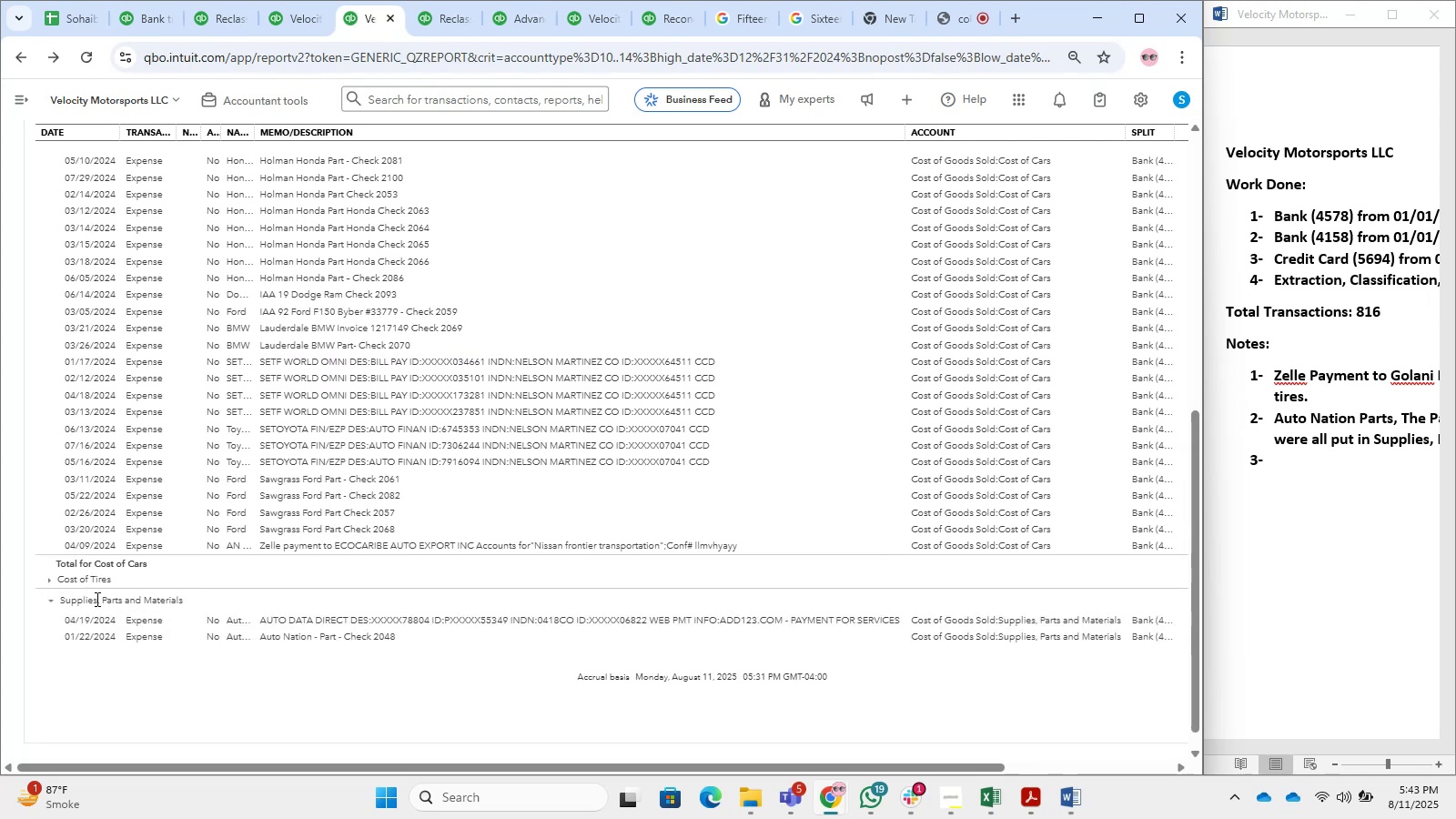 
scroll: coordinate [331, 307], scroll_direction: down, amount: 7.0
 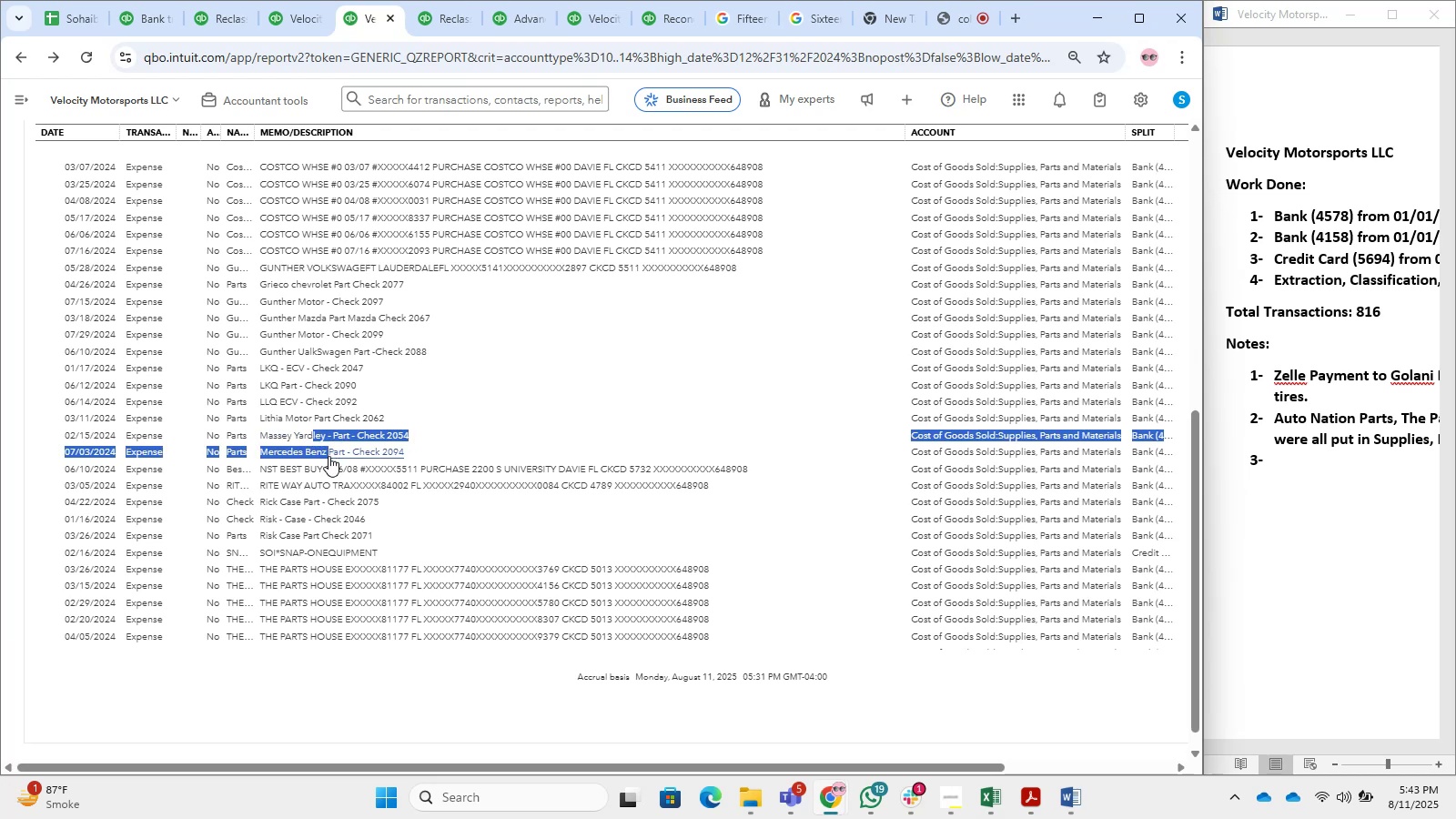 
left_click([305, 450])
 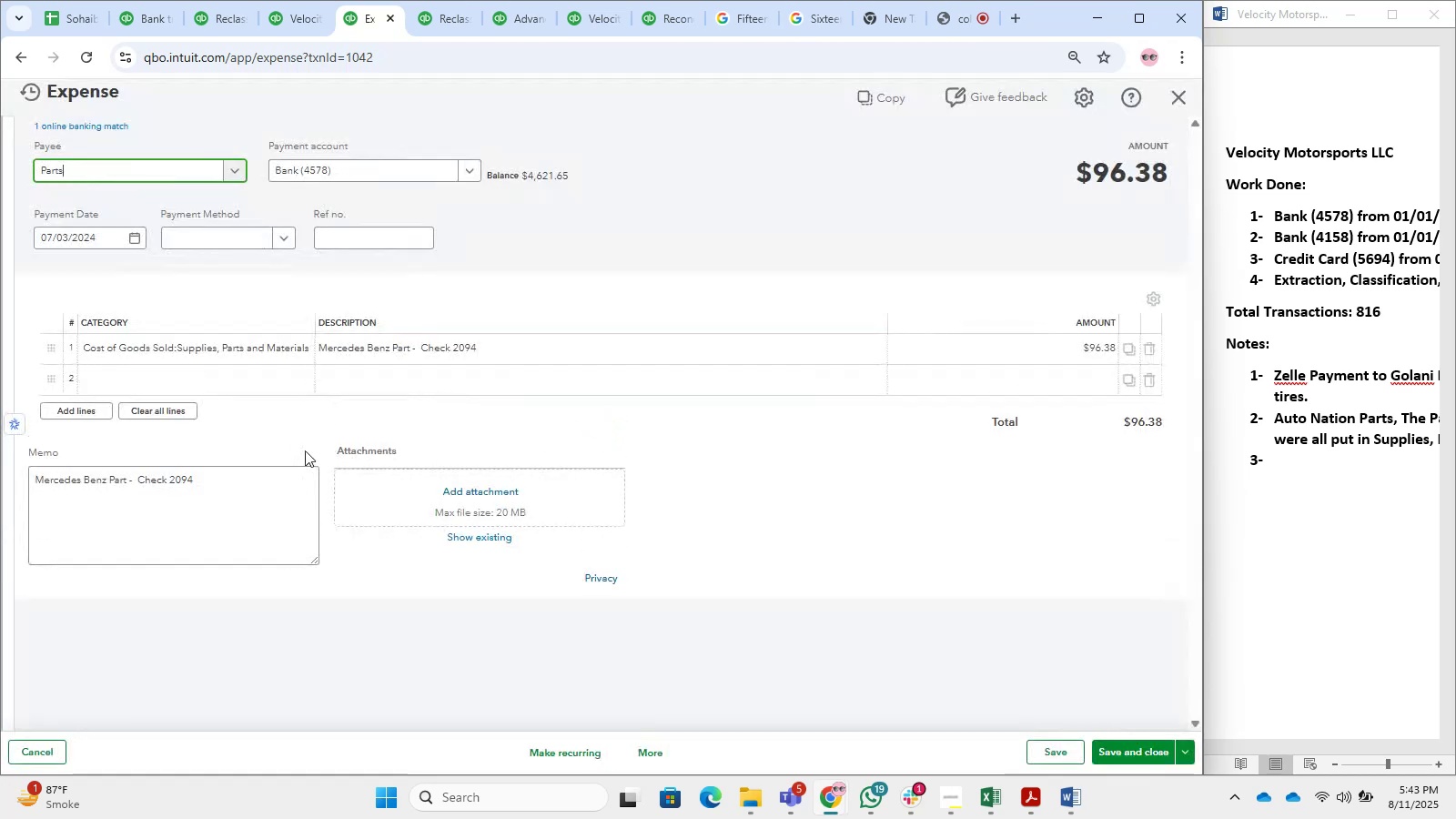 
left_click([231, 336])
 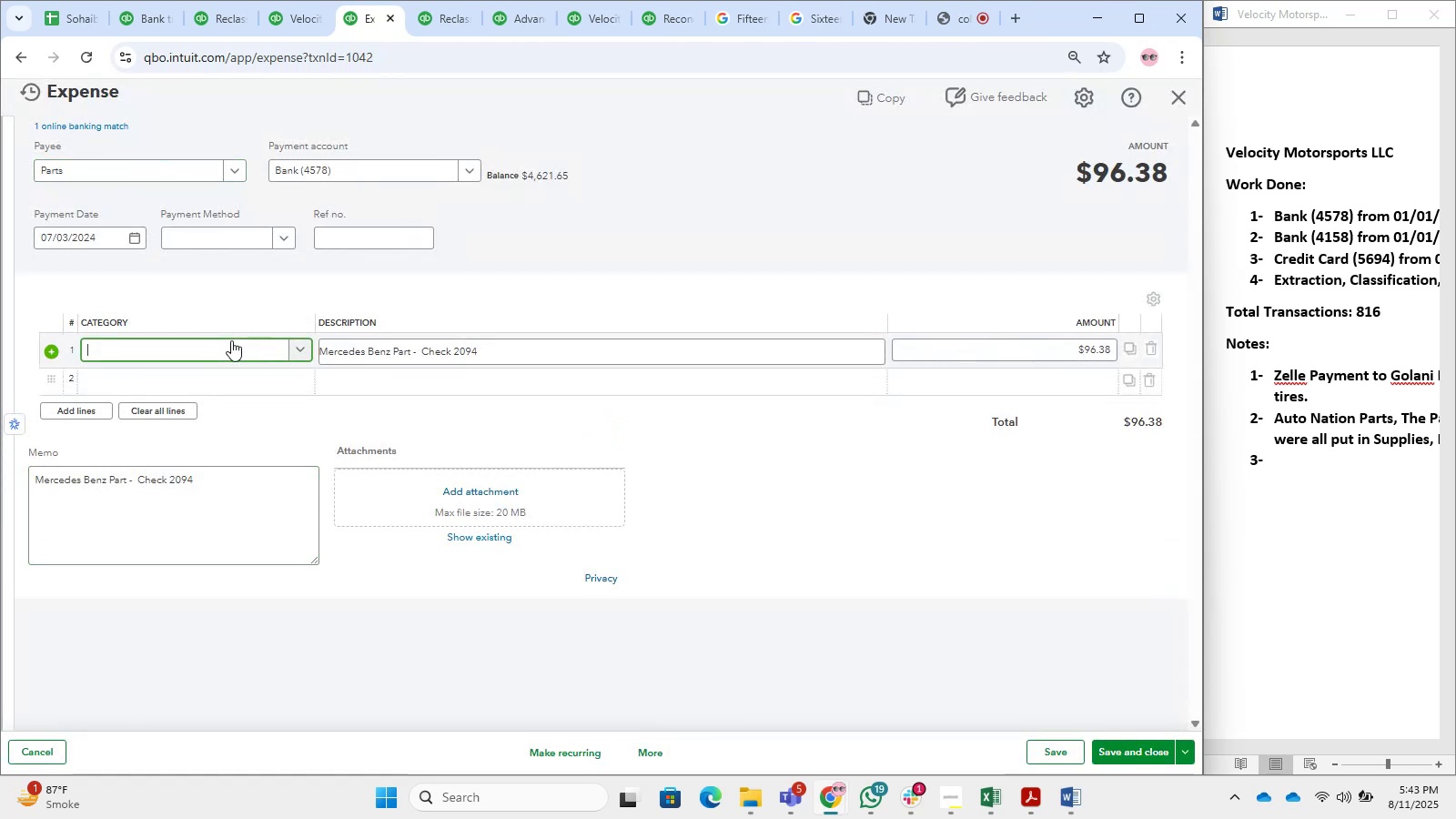 
double_click([231, 340])
 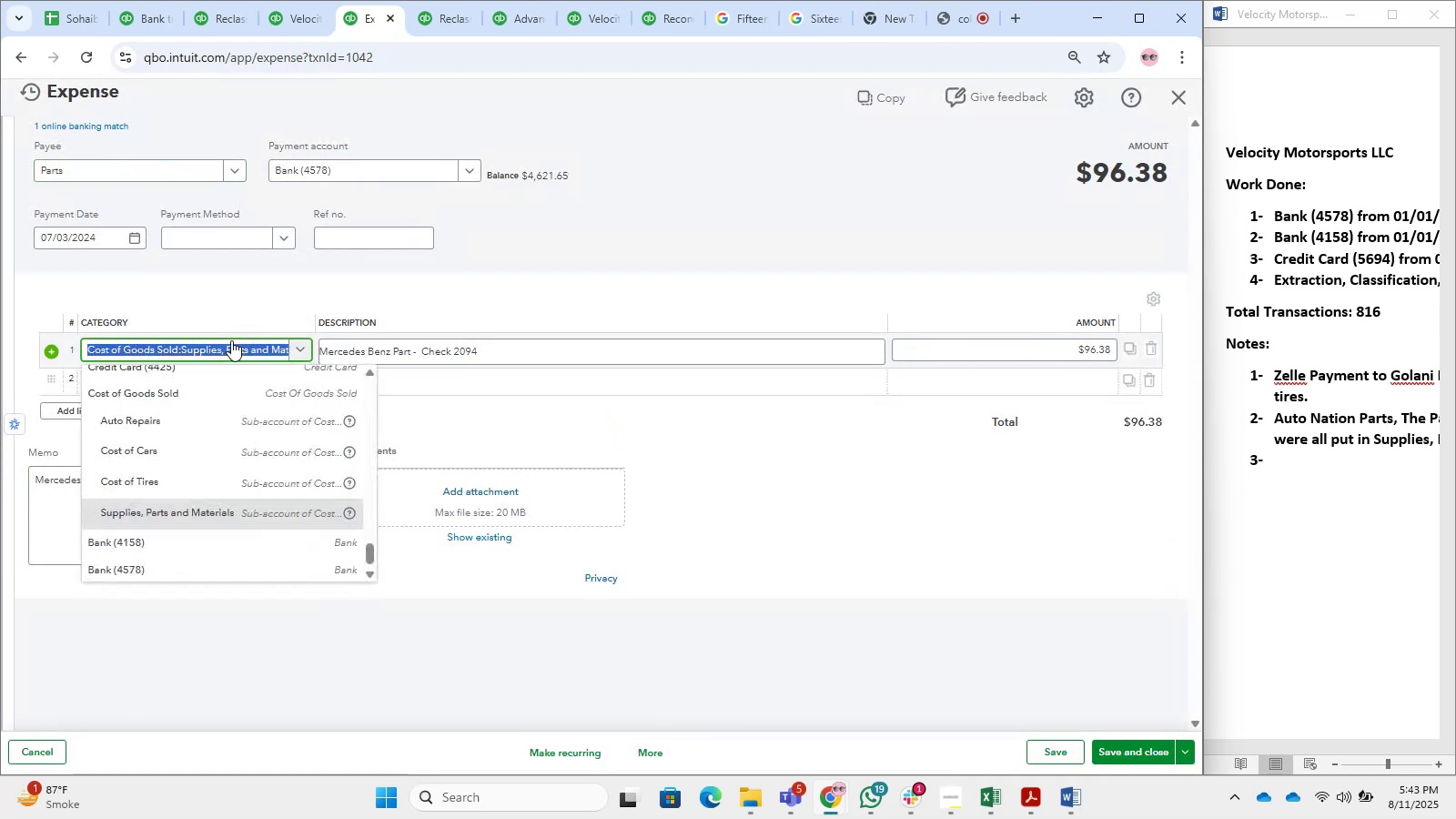 
type(cost of cars)
 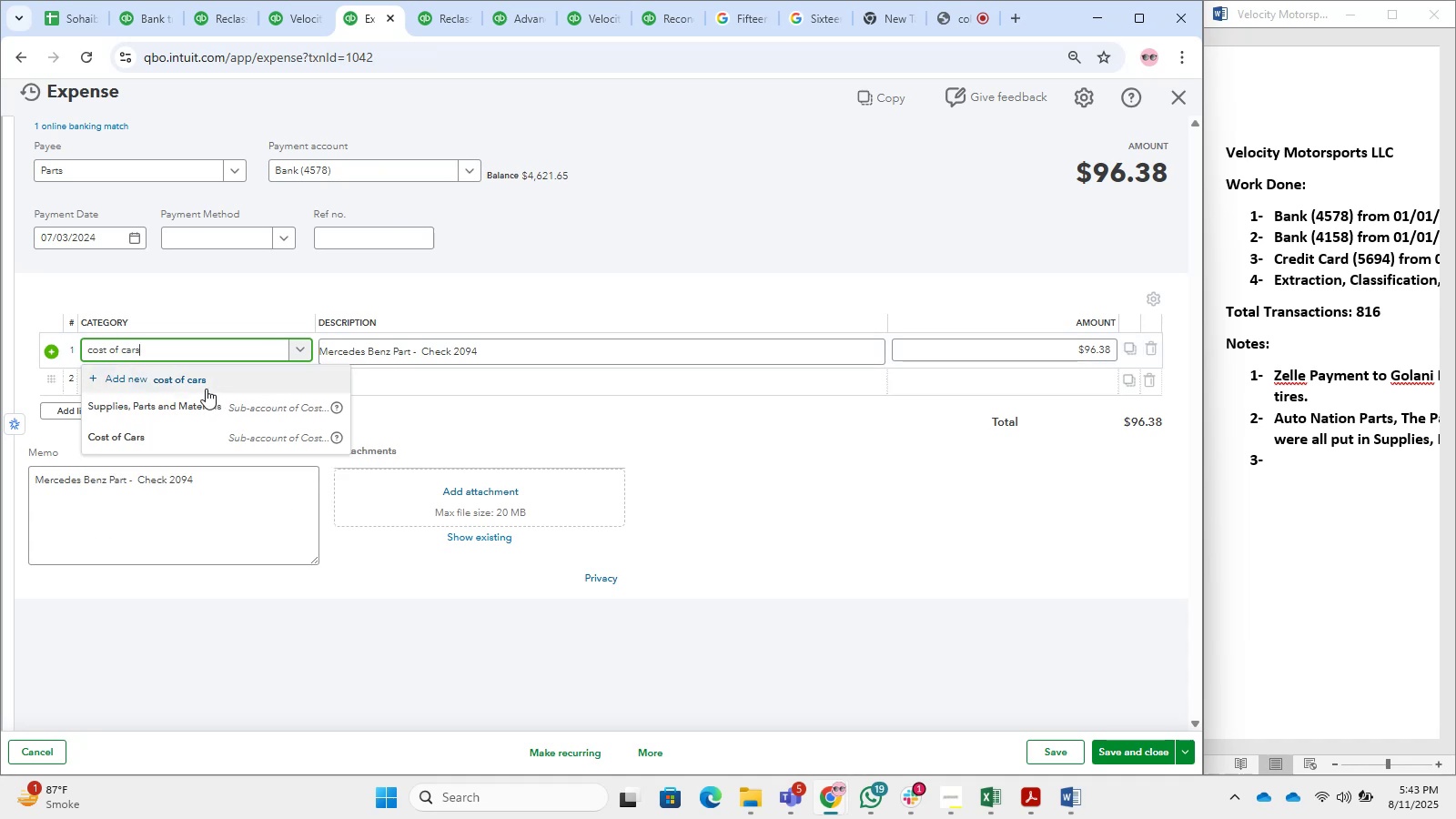 
left_click([167, 442])
 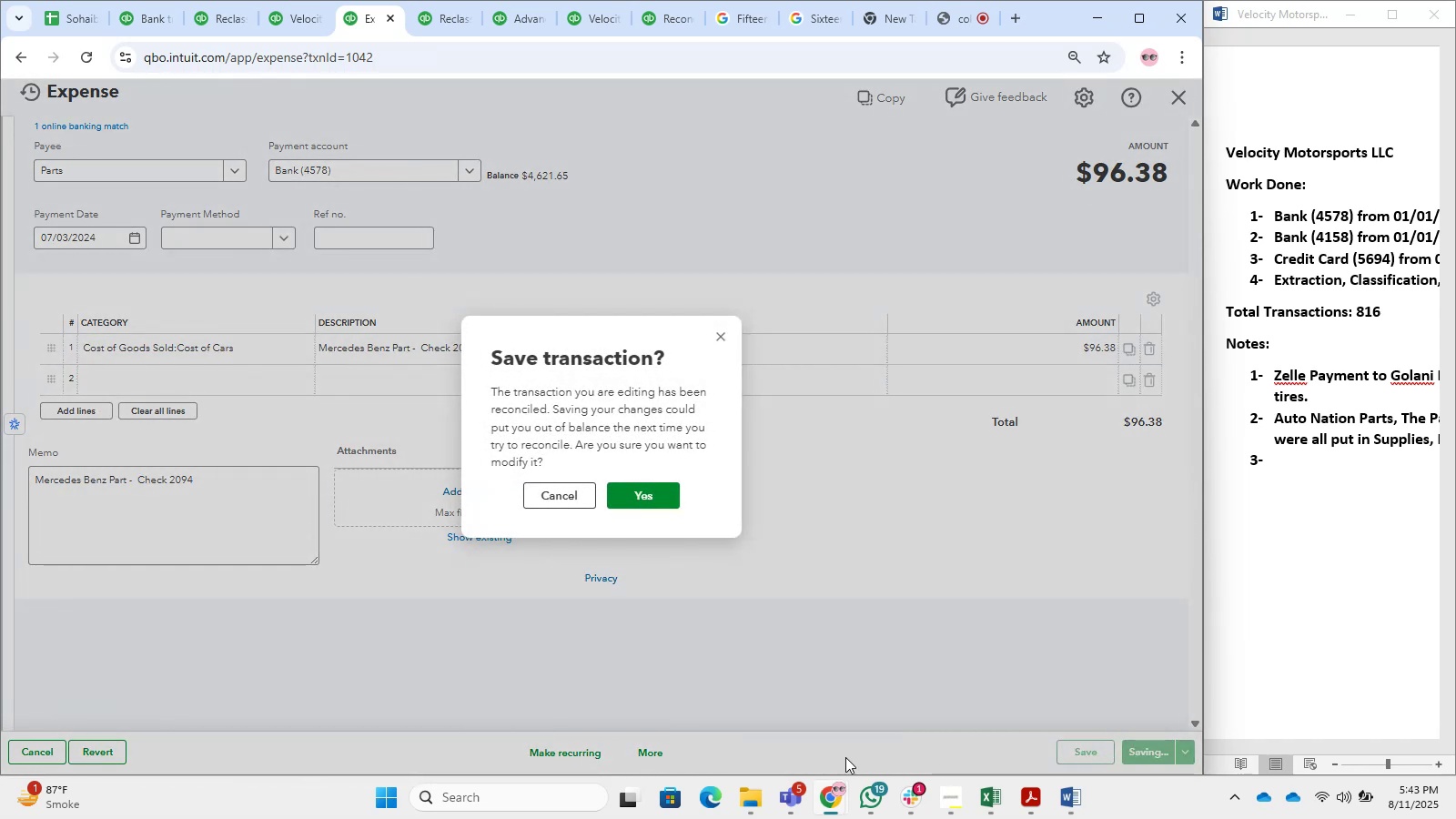 
left_click([664, 502])
 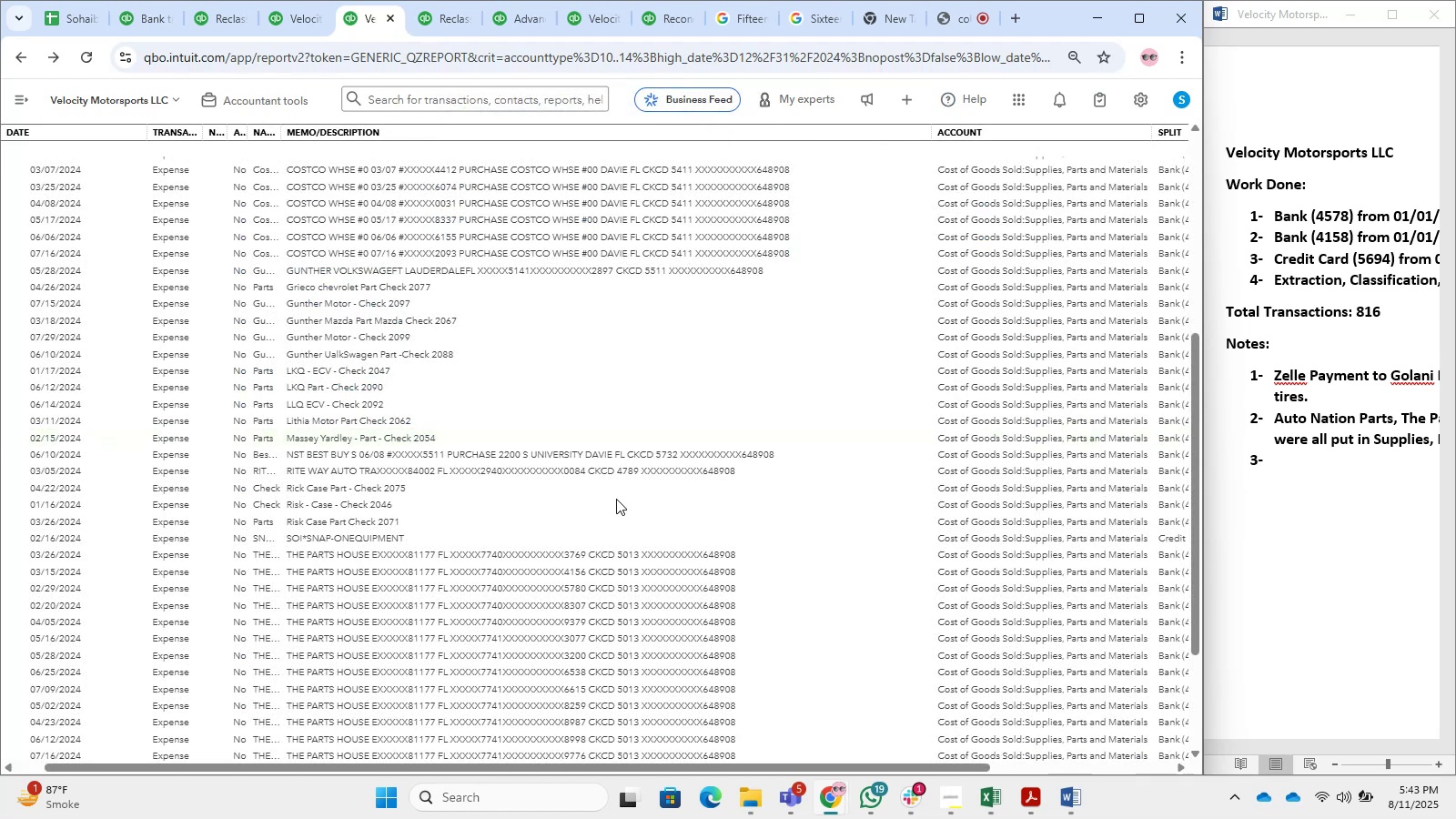 
wait(15.8)
 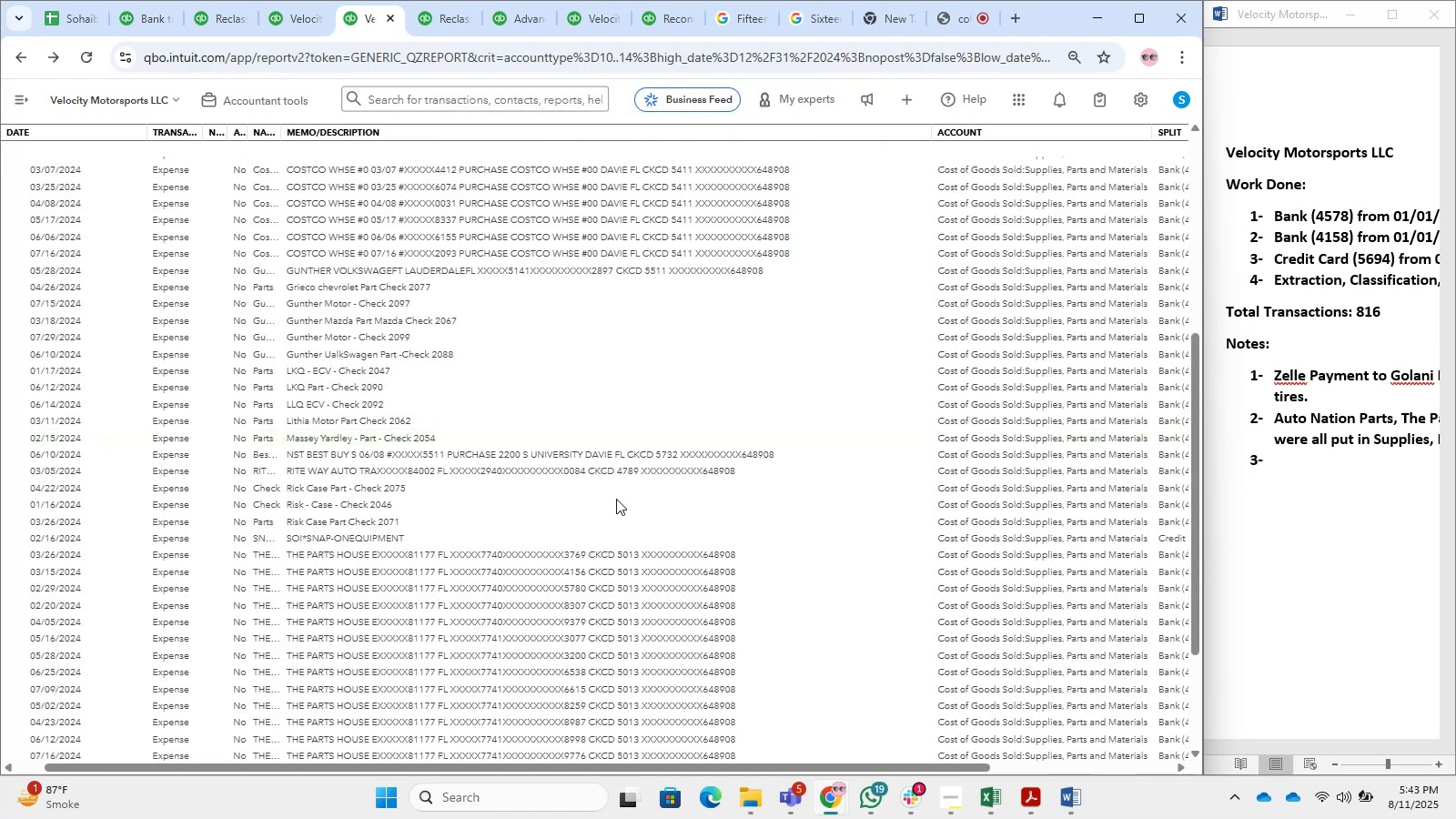 
scroll: coordinate [440, 406], scroll_direction: up, amount: 8.0
 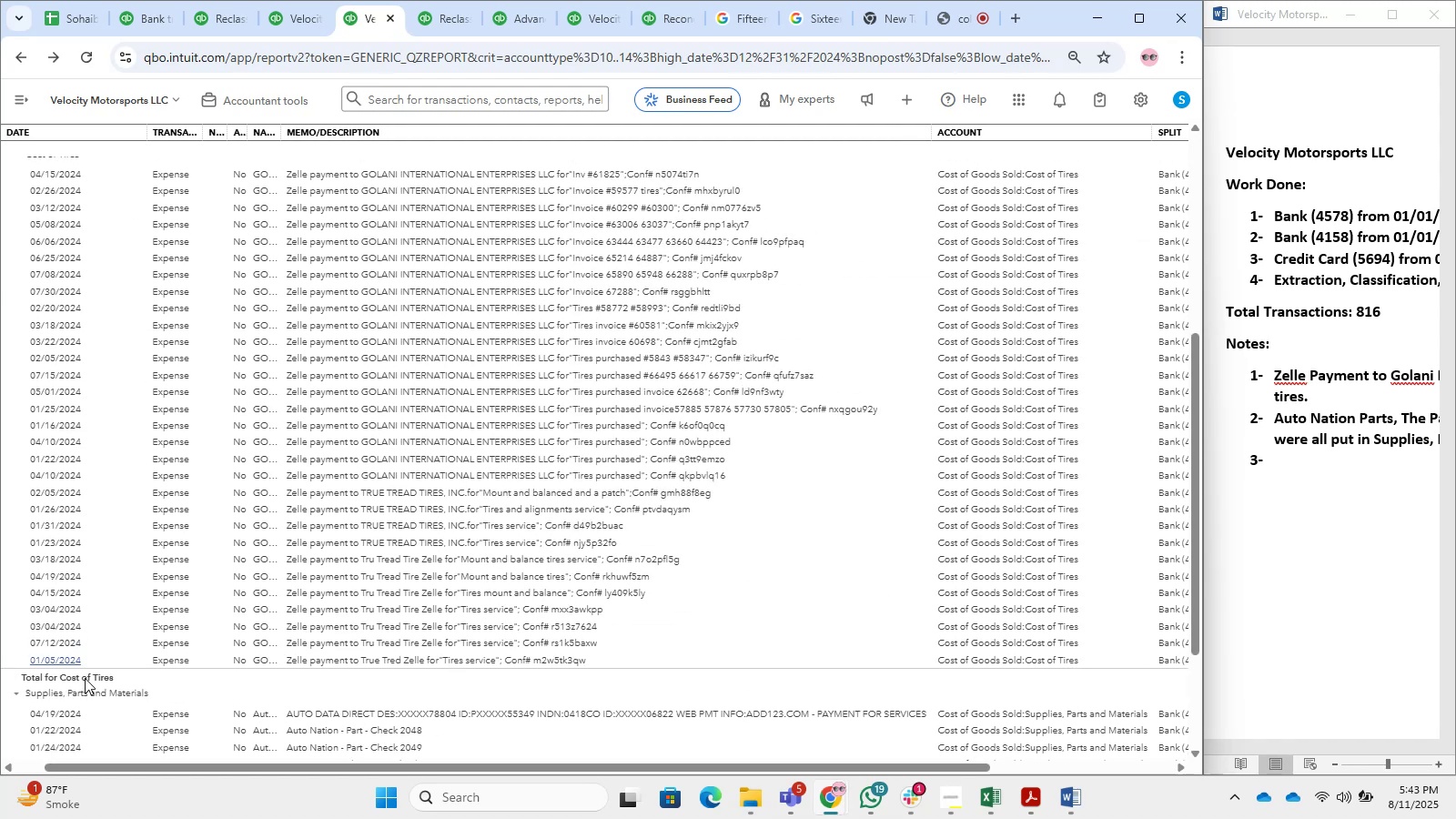 
left_click([98, 686])
 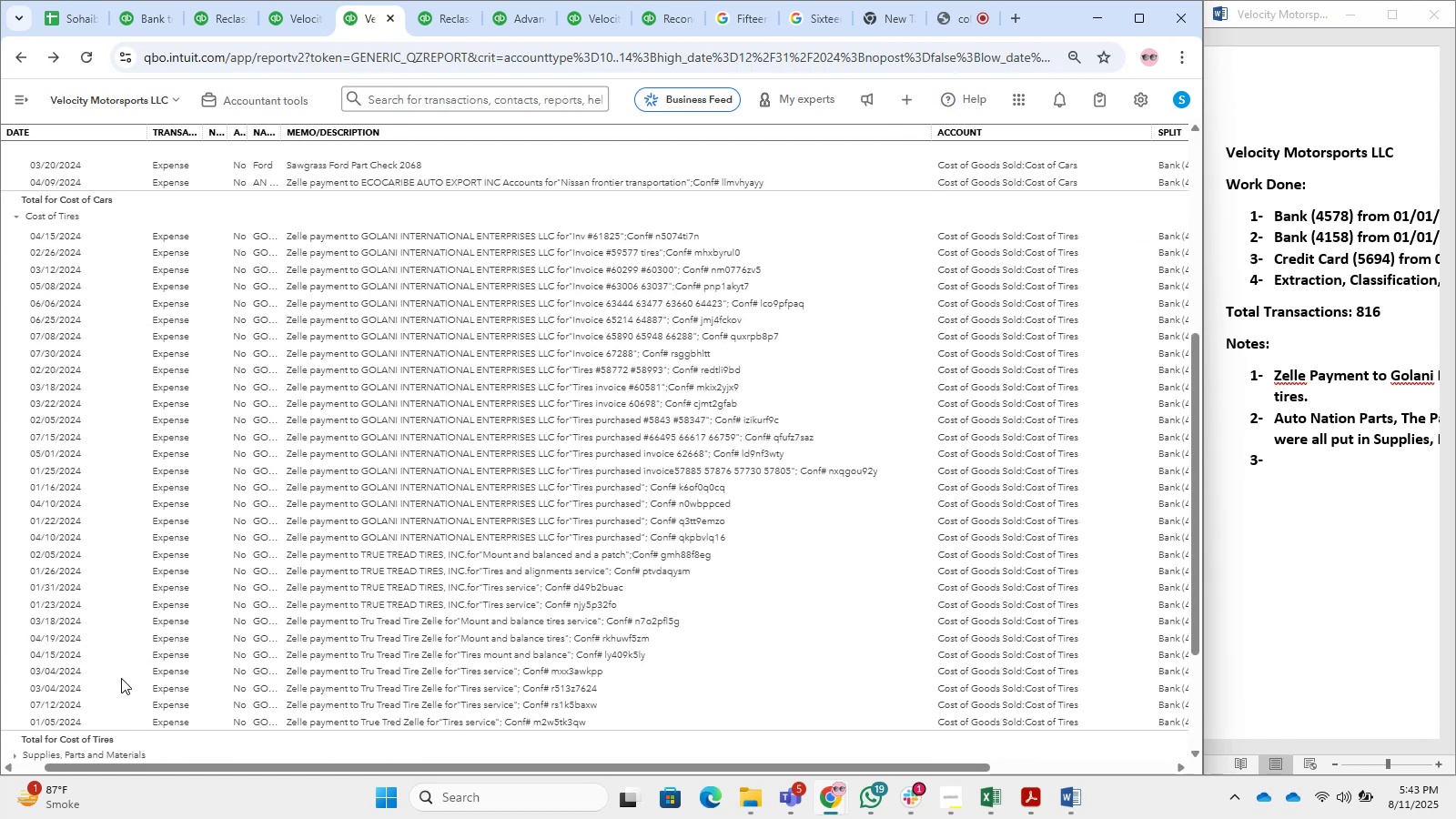 
scroll: coordinate [123, 520], scroll_direction: up, amount: 1.0
 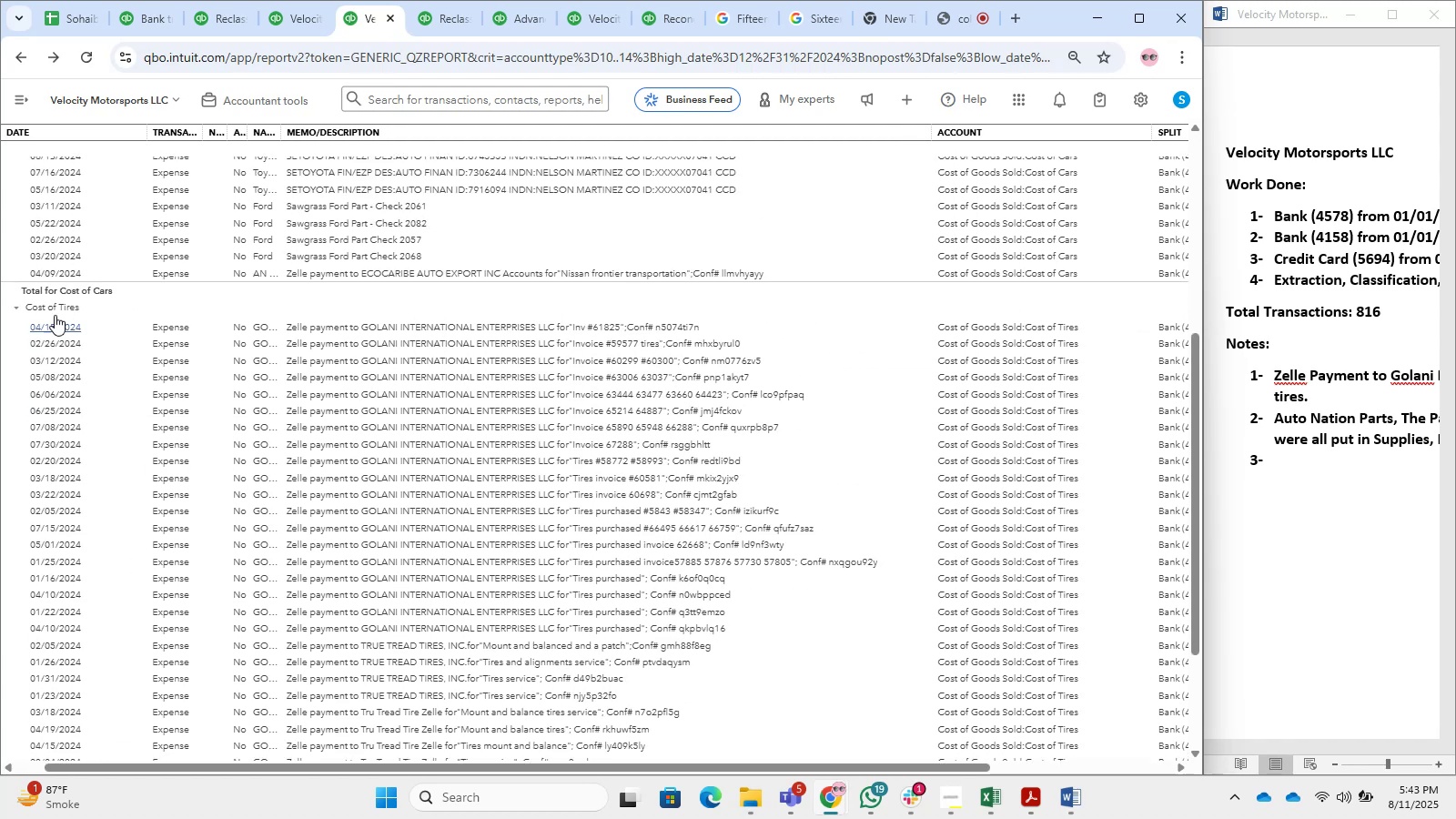 
left_click([55, 305])
 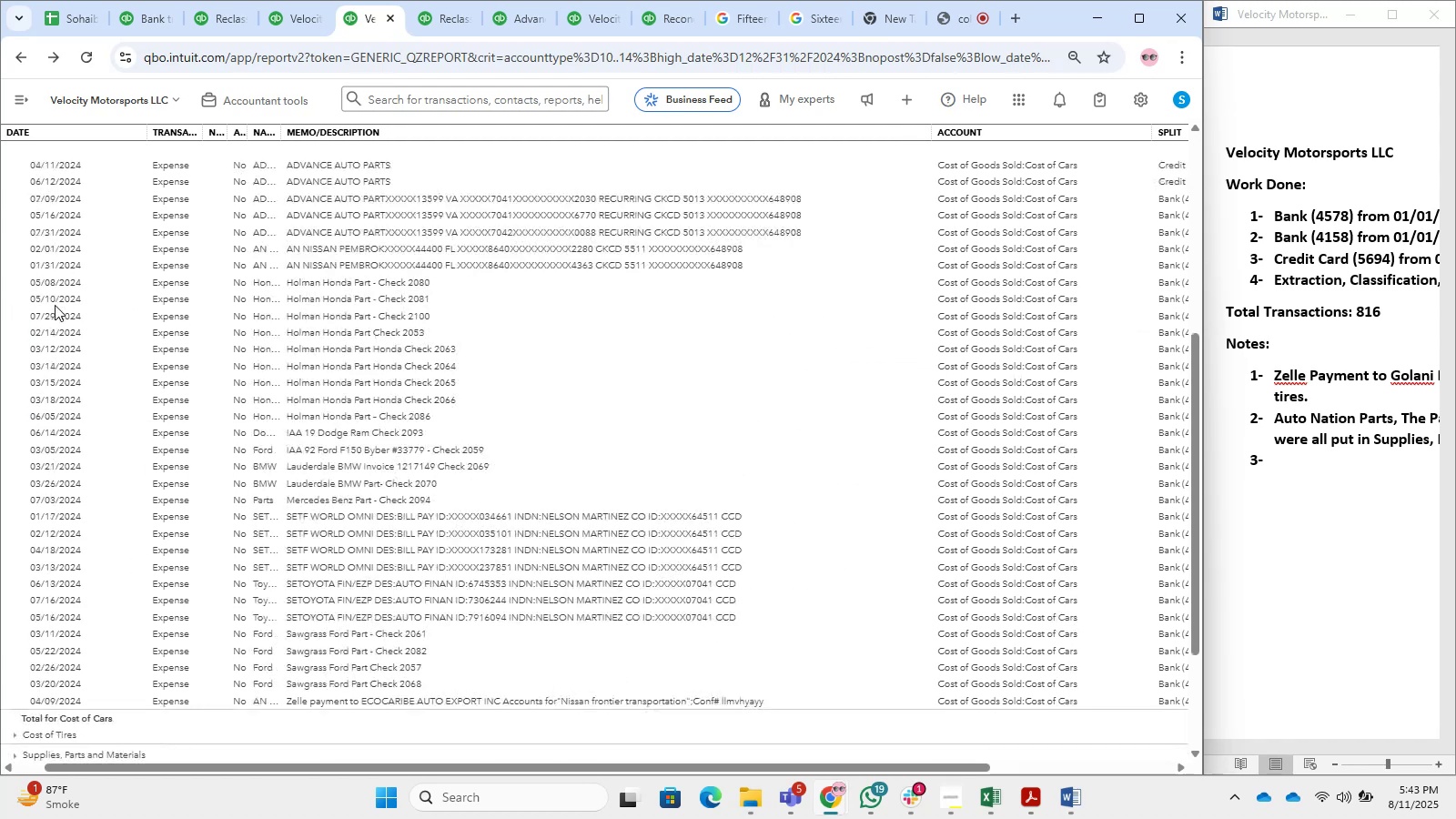 
scroll: coordinate [116, 501], scroll_direction: down, amount: 1.0
 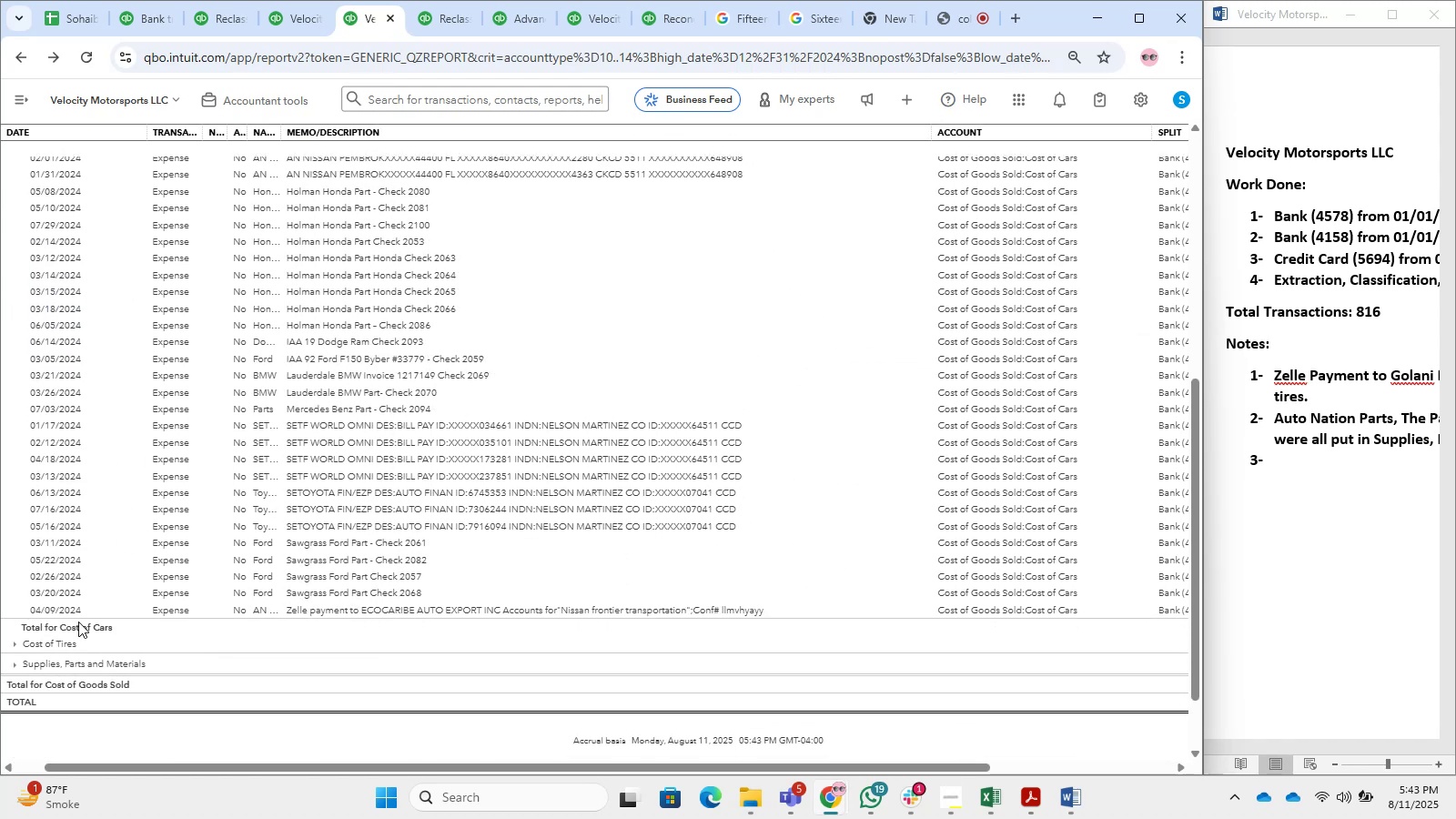 
scroll: coordinate [171, 523], scroll_direction: up, amount: 2.0
 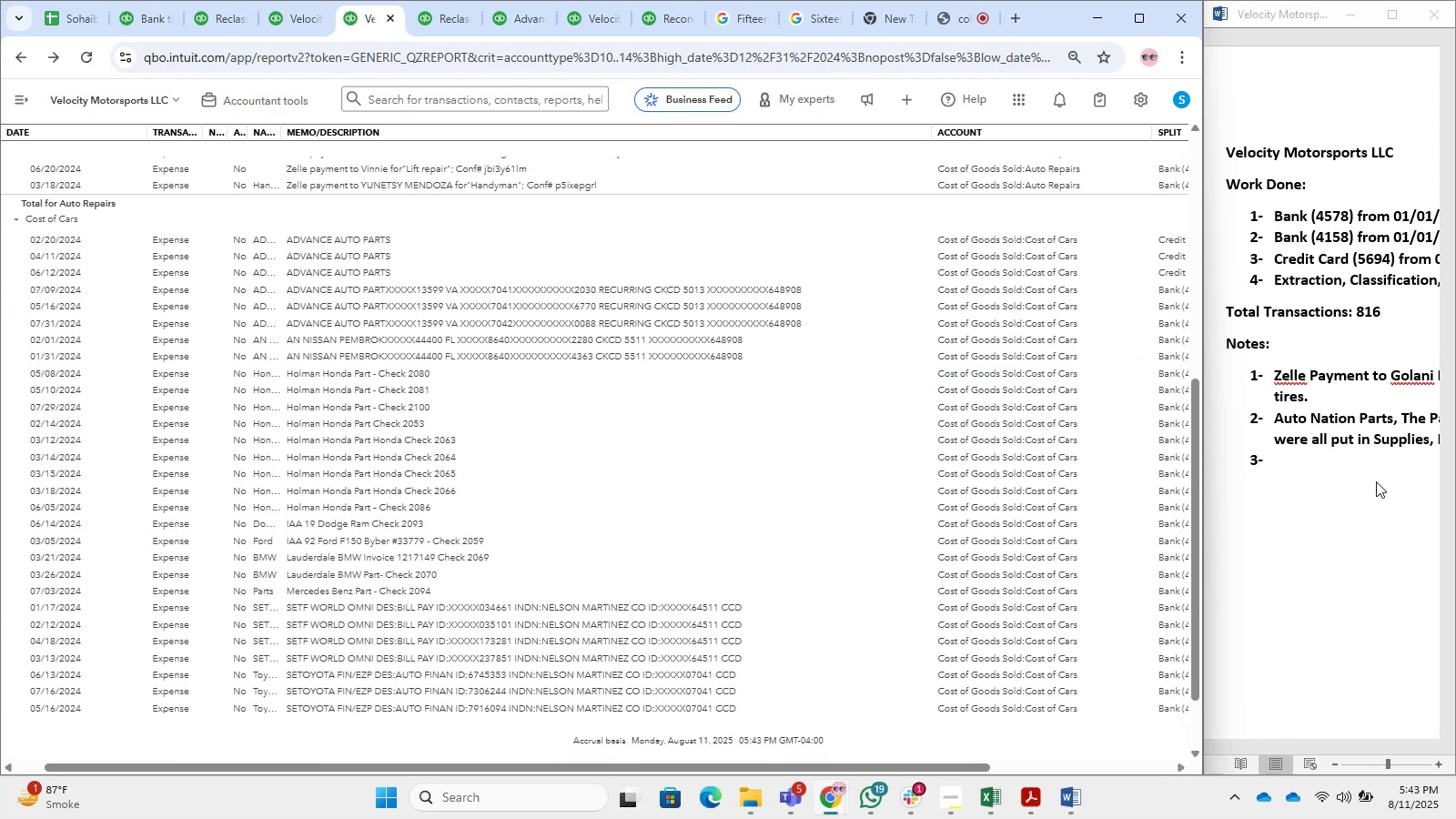 
scroll: coordinate [733, 479], scroll_direction: down, amount: 3.0
 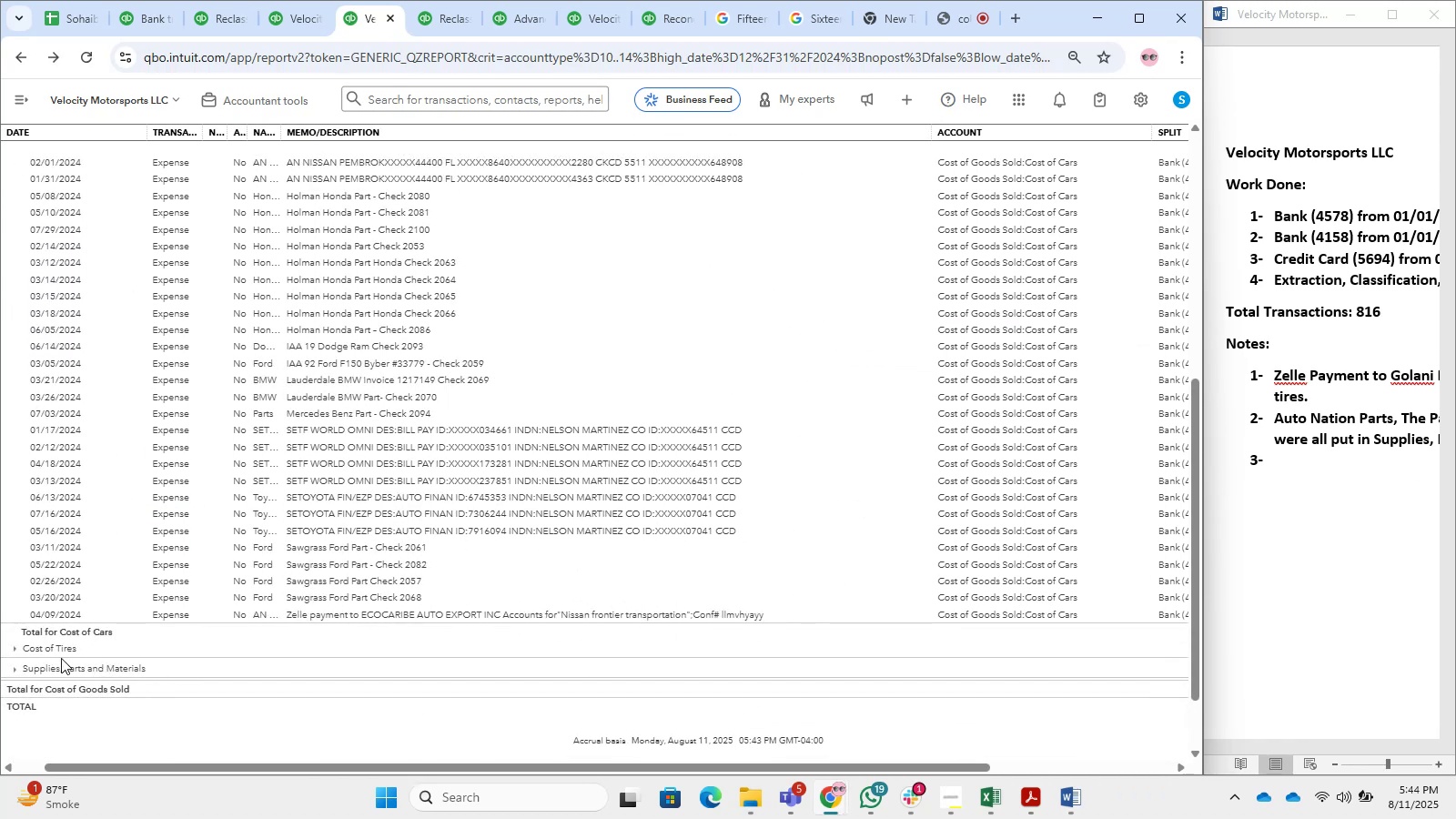 
left_click([62, 666])
 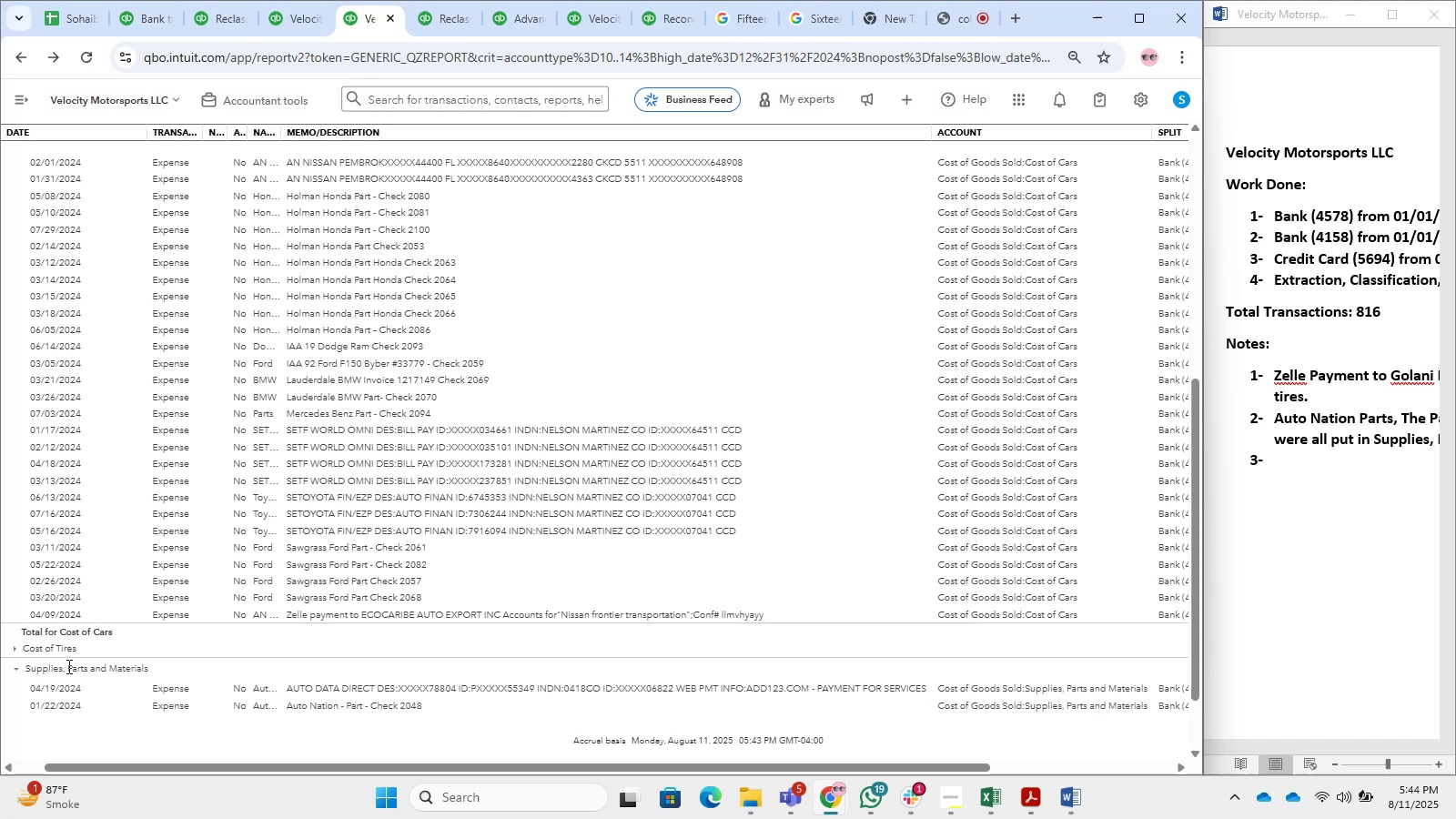 
scroll: coordinate [191, 488], scroll_direction: down, amount: 4.0
 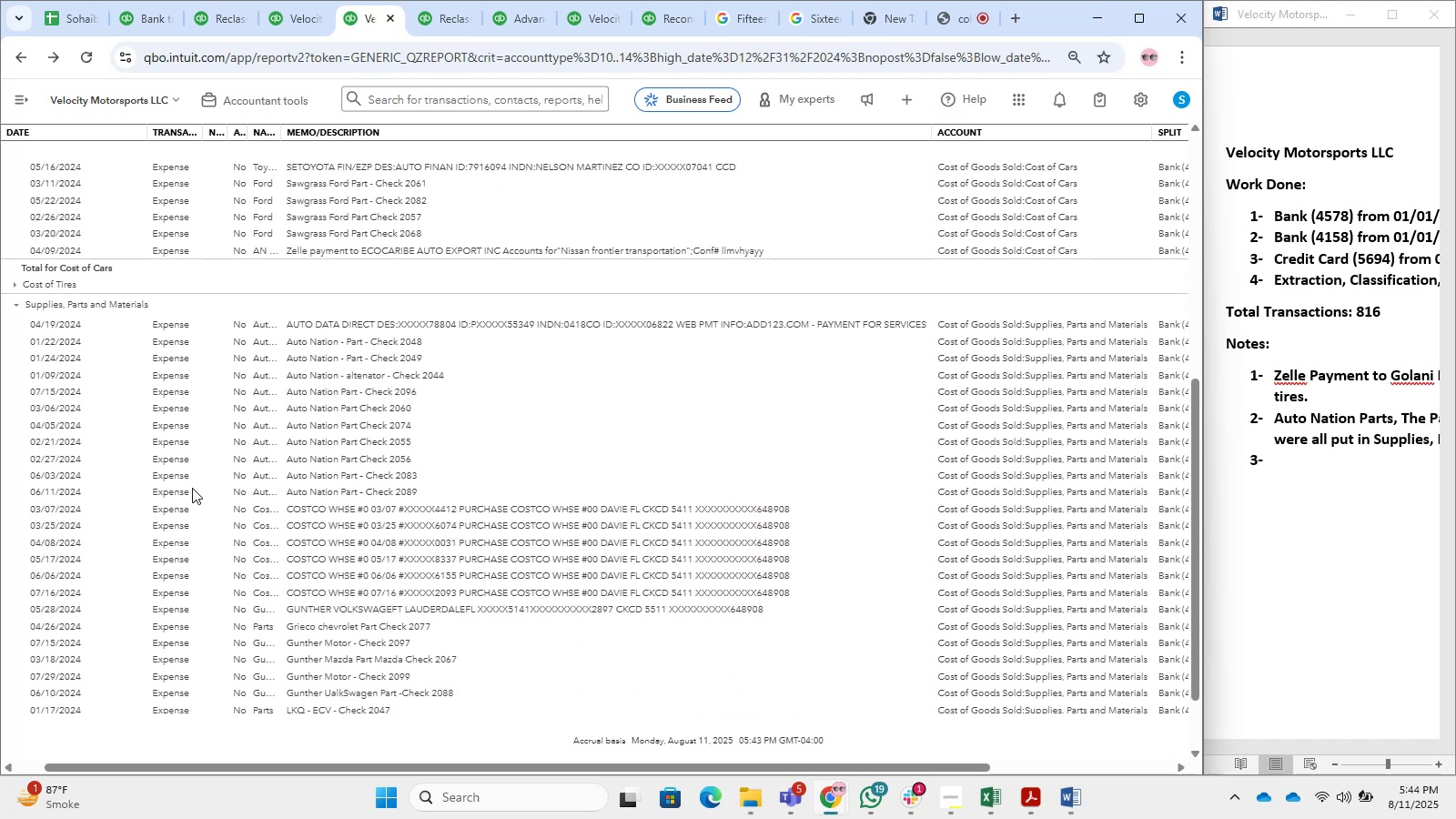 
scroll: coordinate [222, 503], scroll_direction: up, amount: 7.0
 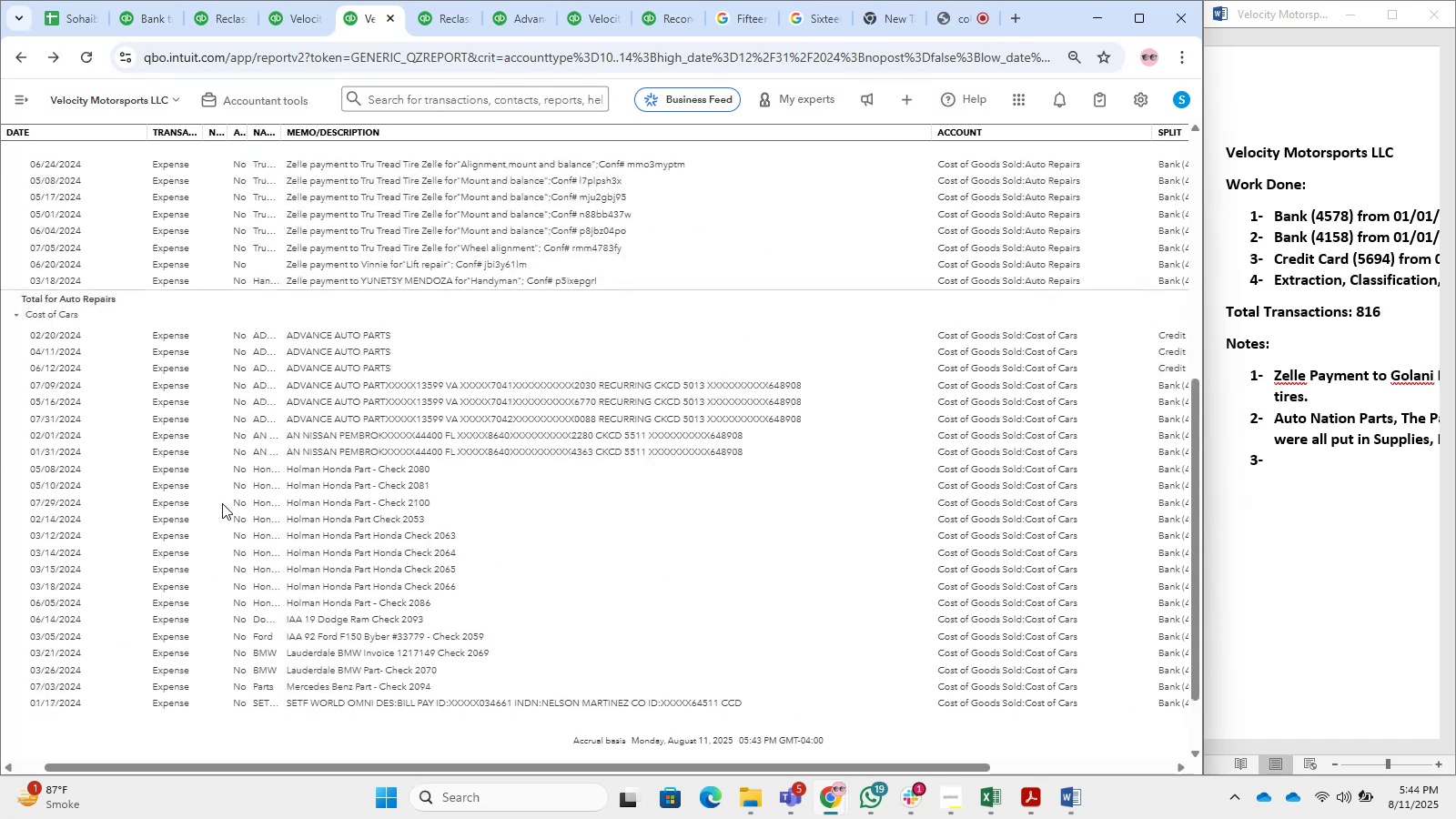 
scroll: coordinate [260, 500], scroll_direction: down, amount: 2.0
 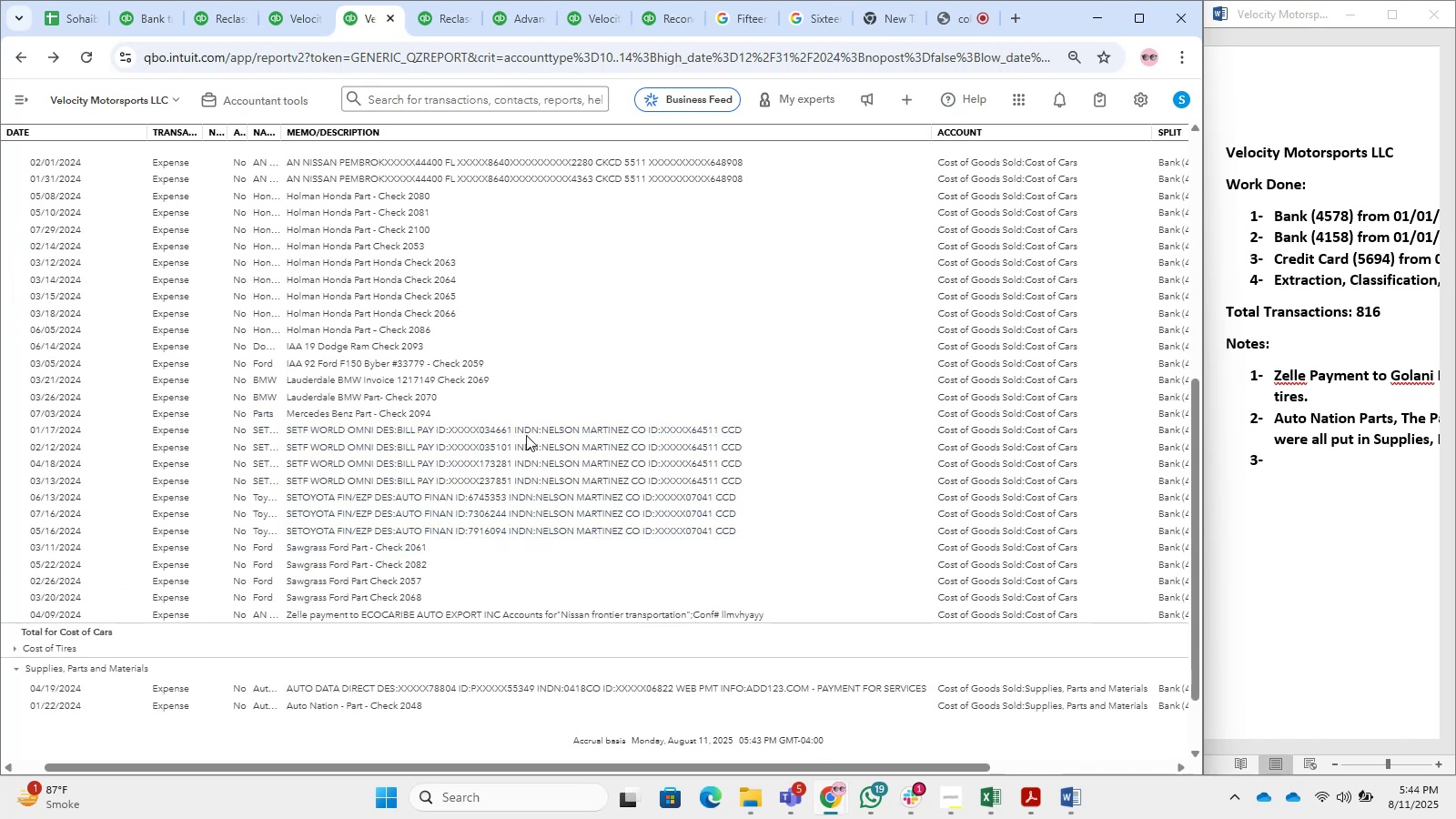 
wait(10.19)
 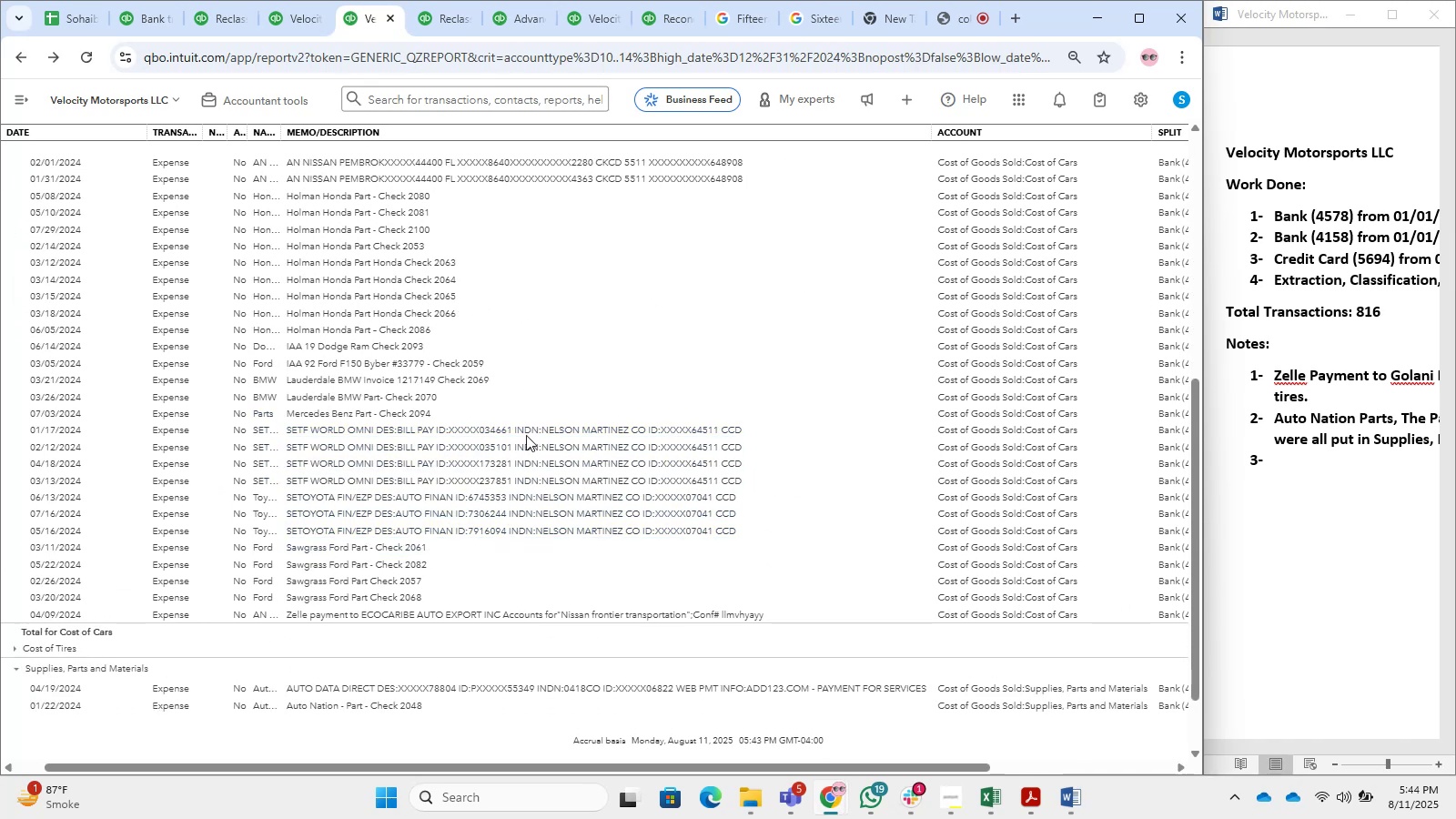 
scroll: coordinate [468, 460], scroll_direction: up, amount: 2.0
 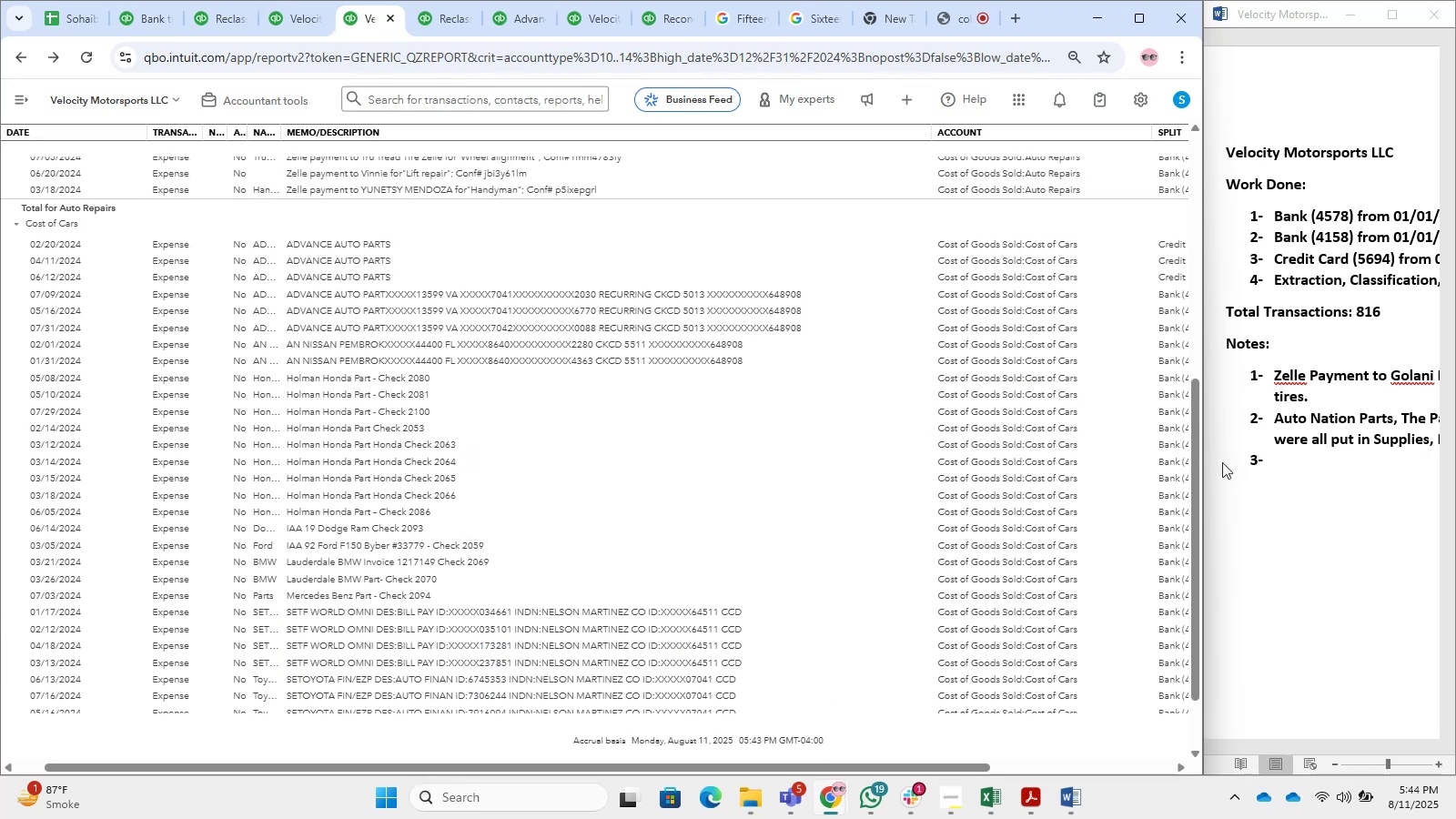 
left_click([1308, 470])
 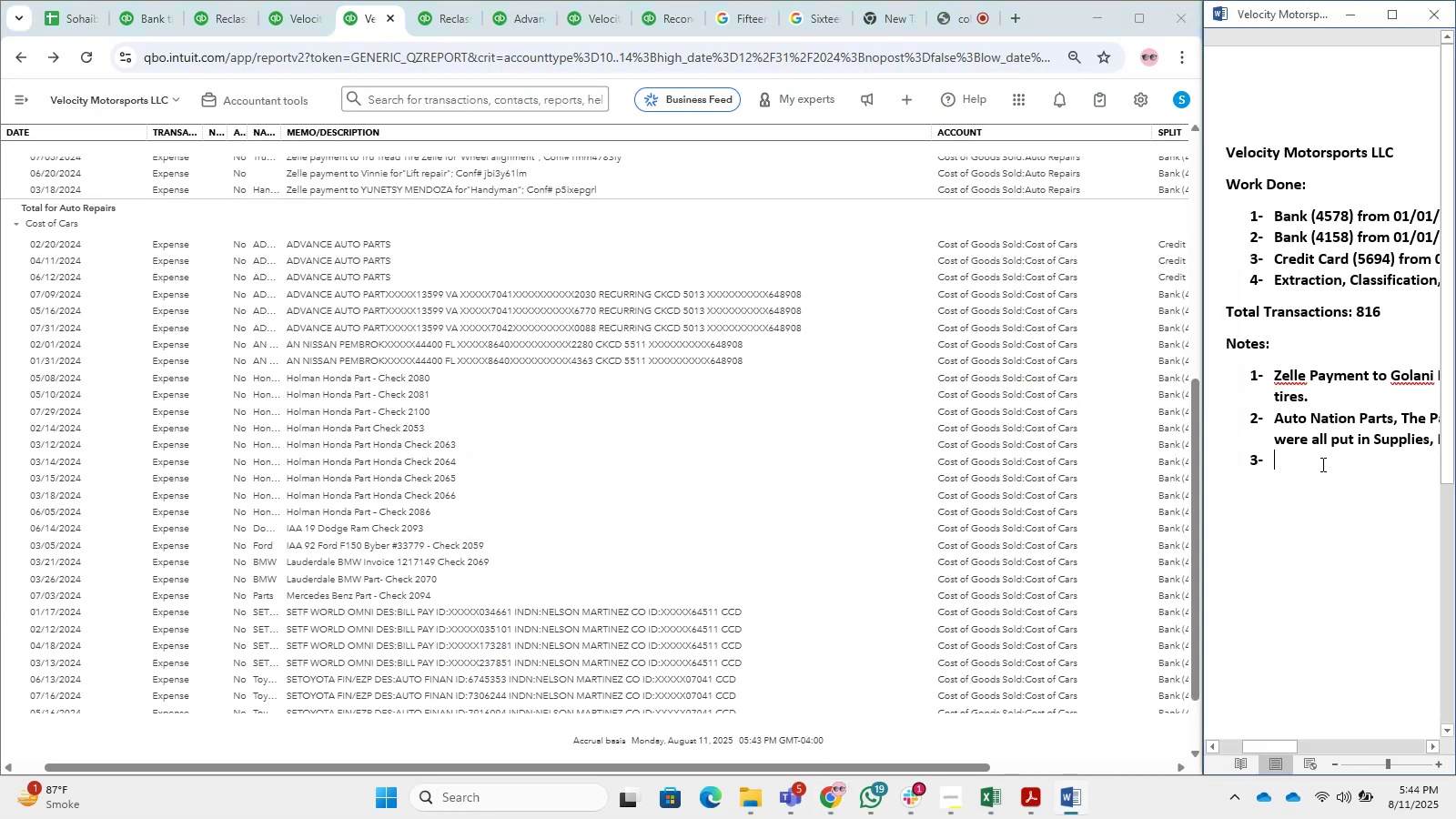 
left_click([1321, 464])
 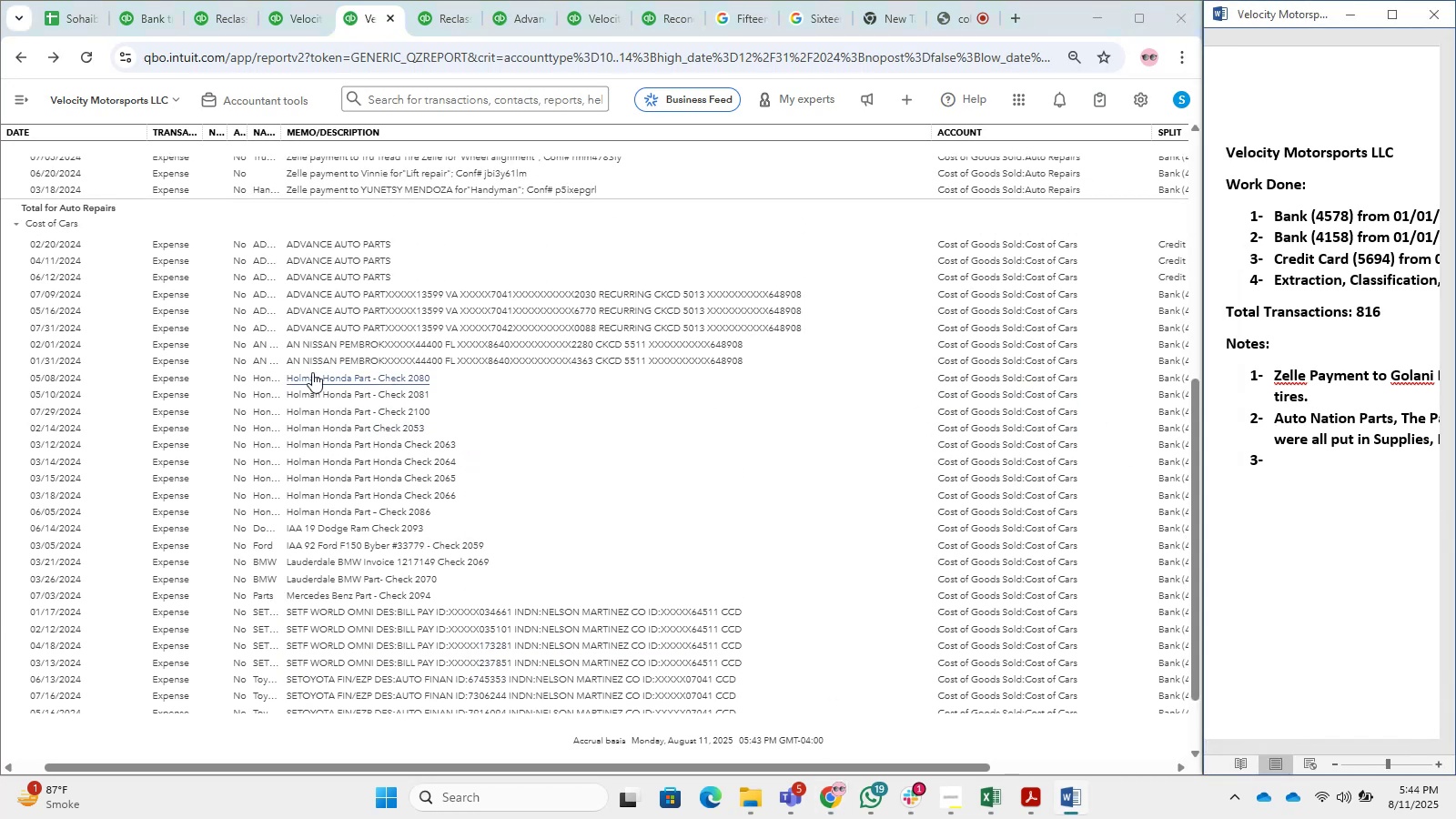 
left_click([226, 24])
 